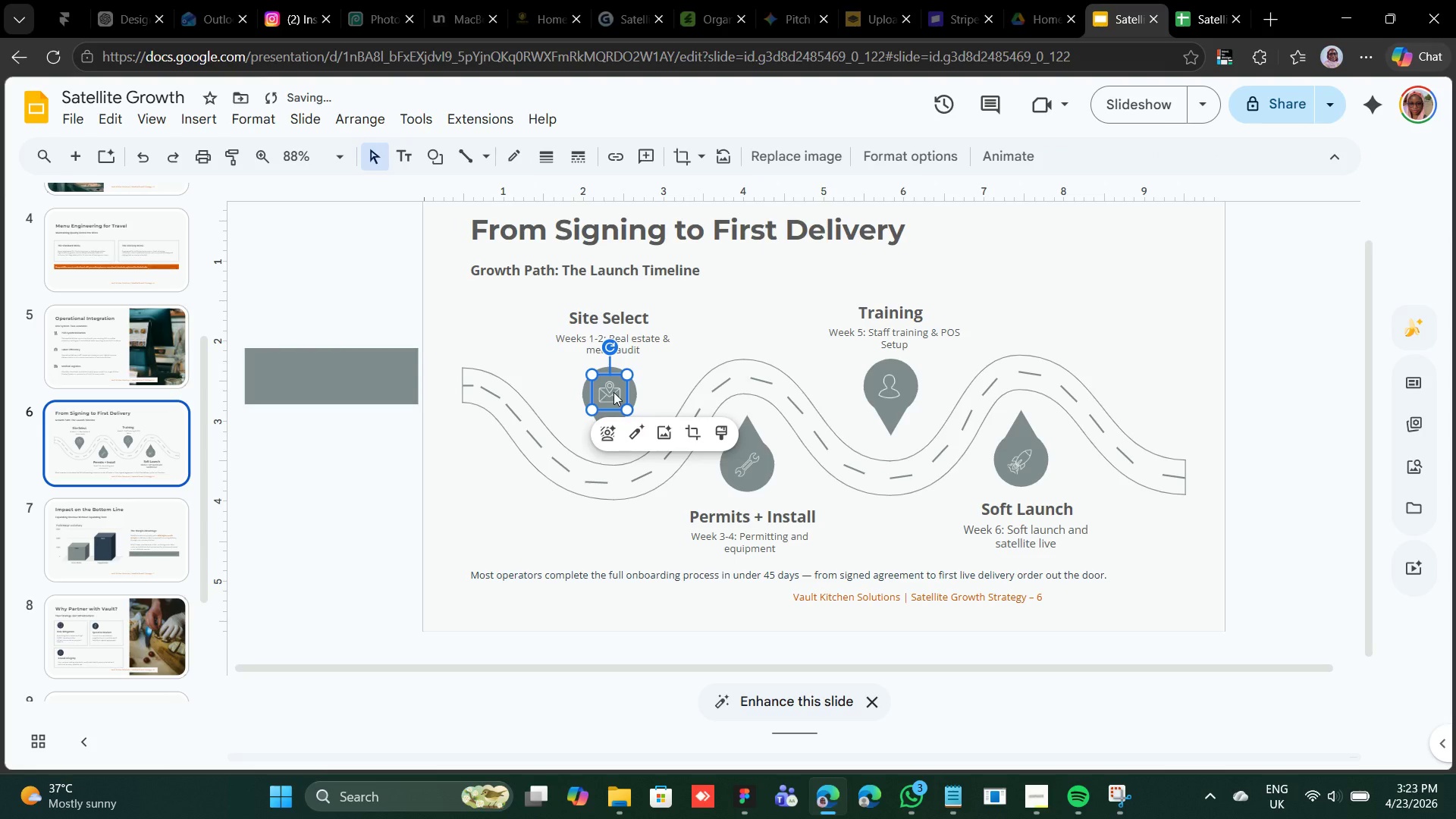 
key(Control+D)
 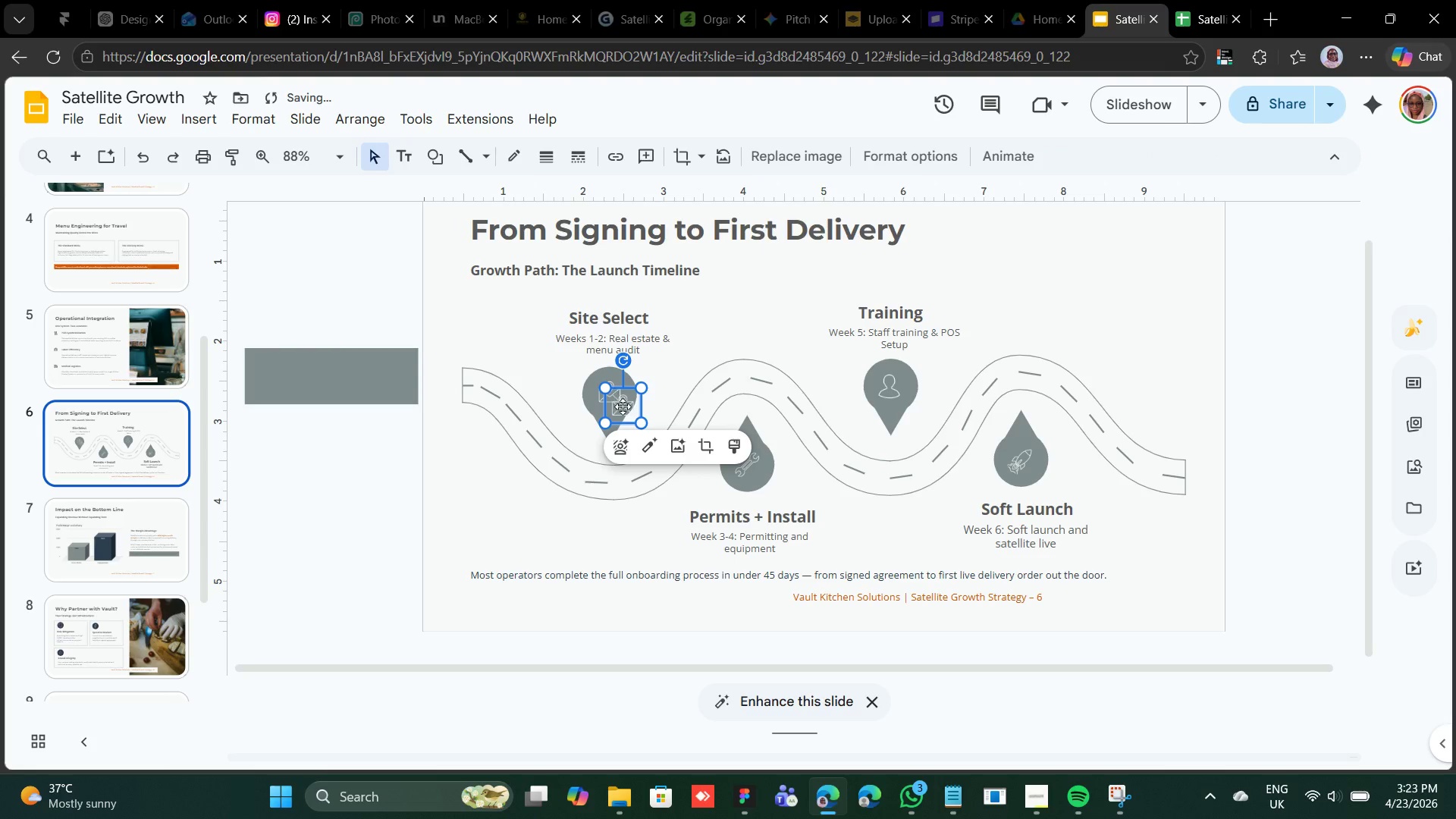 
left_click_drag(start_coordinate=[625, 407], to_coordinate=[276, 373])
 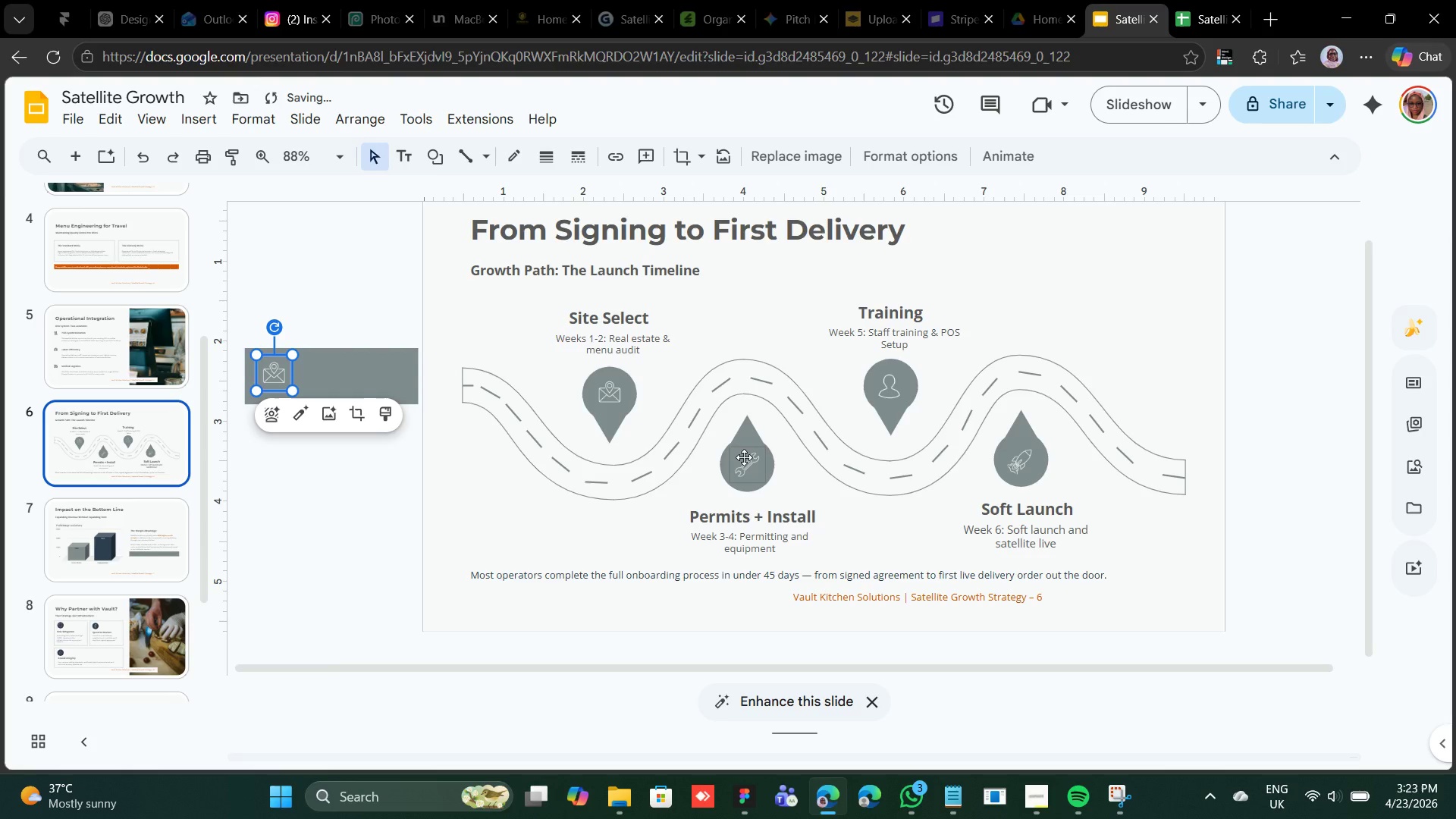 
left_click([744, 460])
 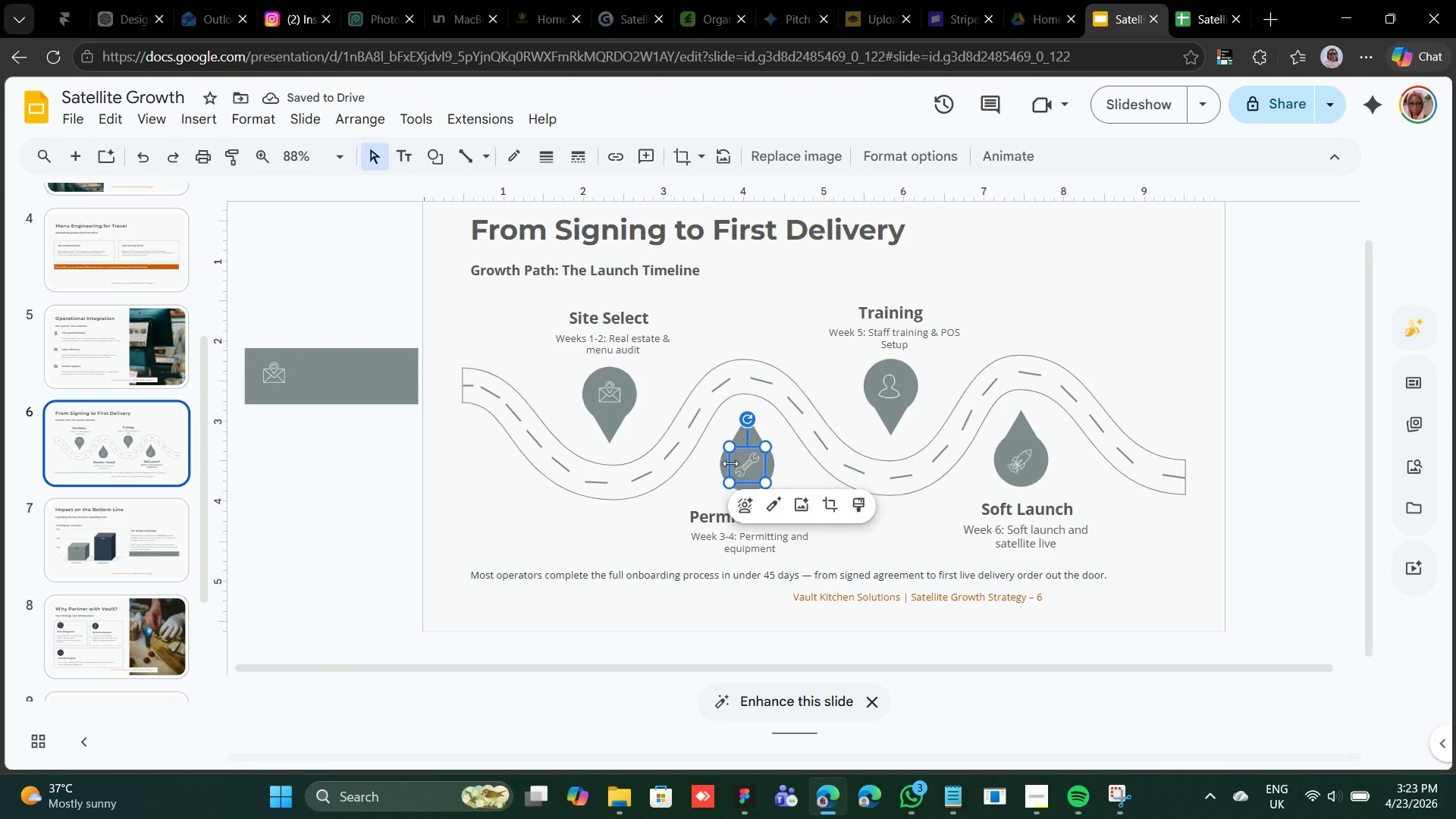 
key(Control+F)
 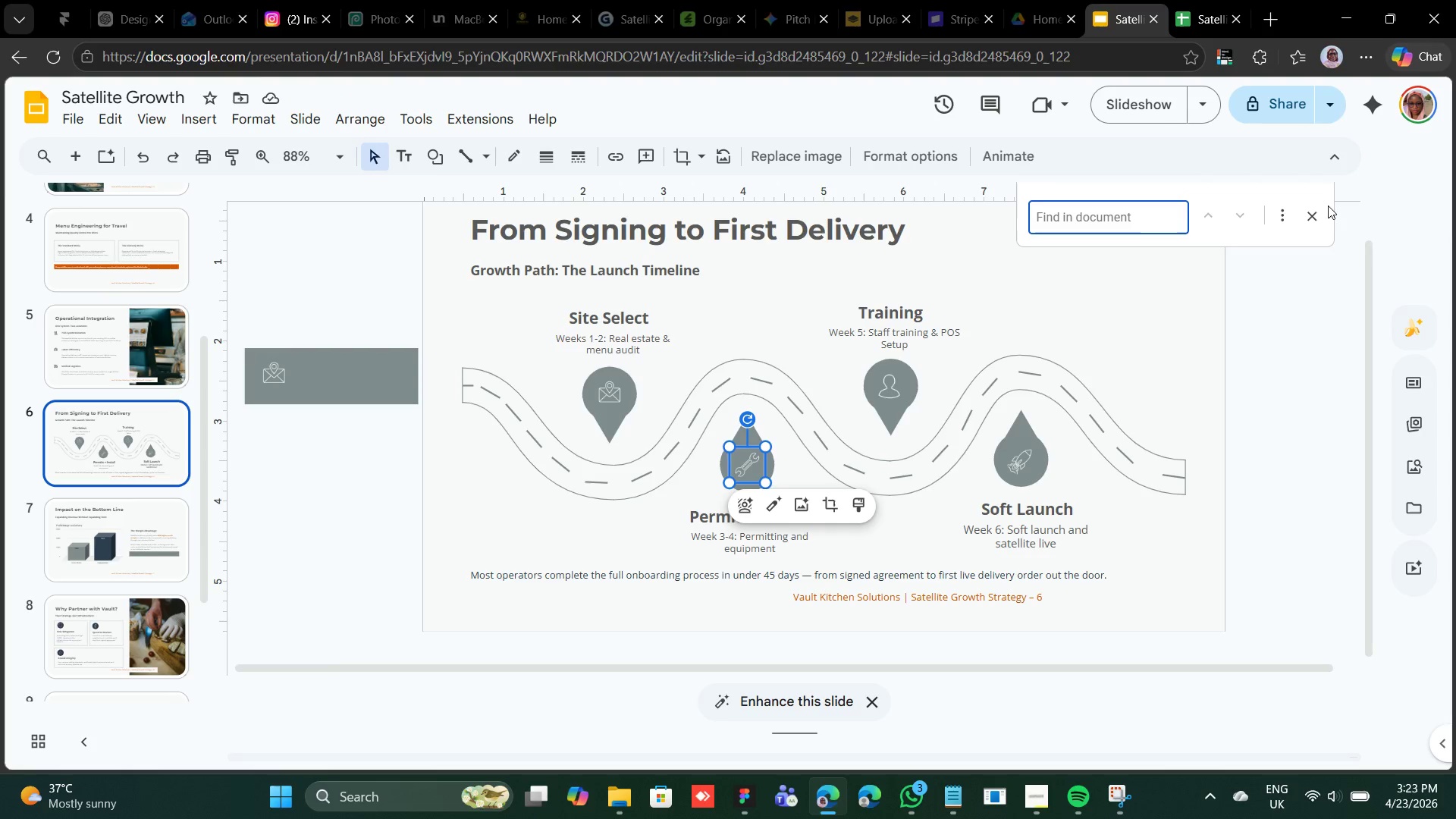 
left_click([1315, 215])
 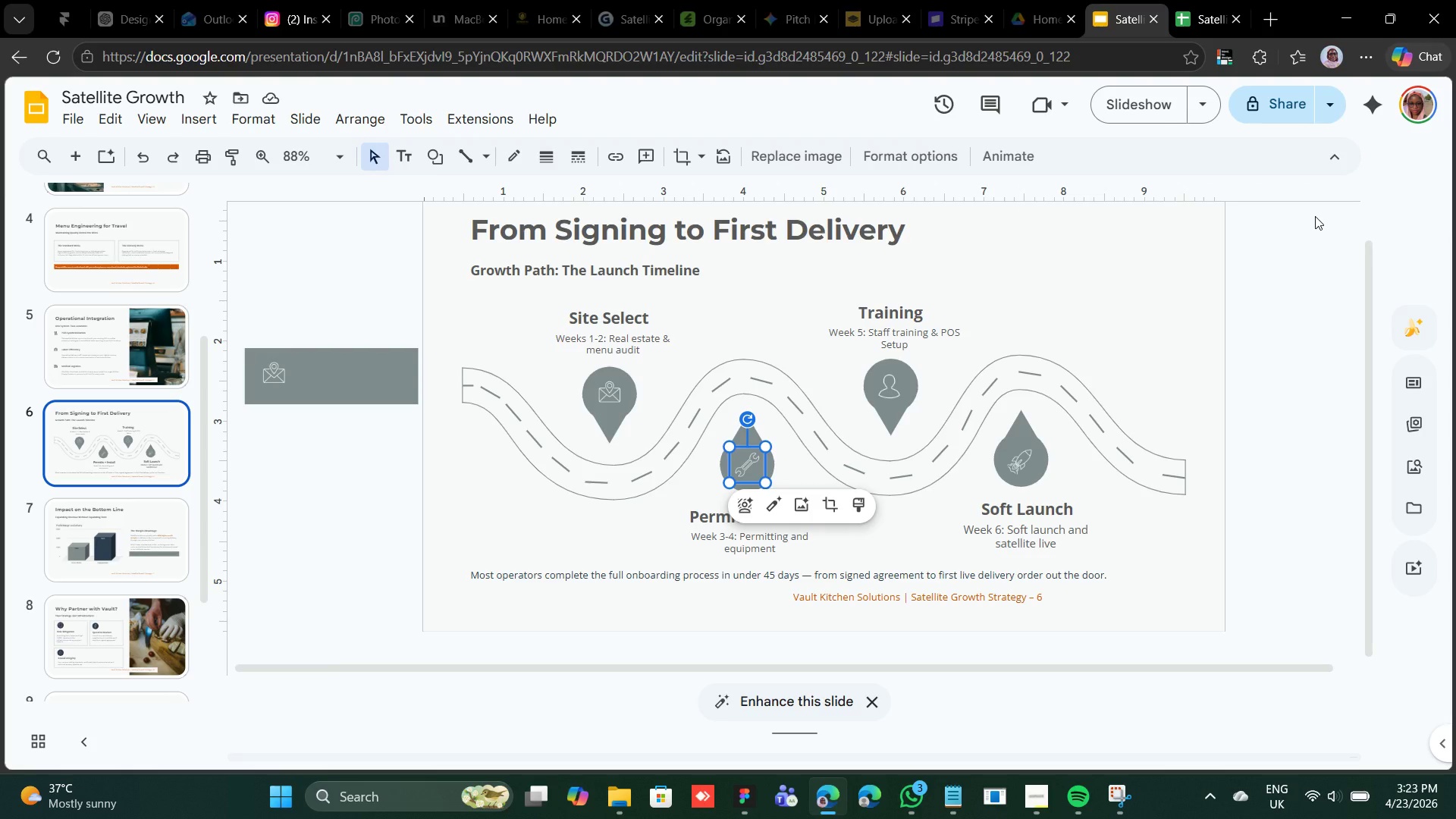 
key(Control+D)
 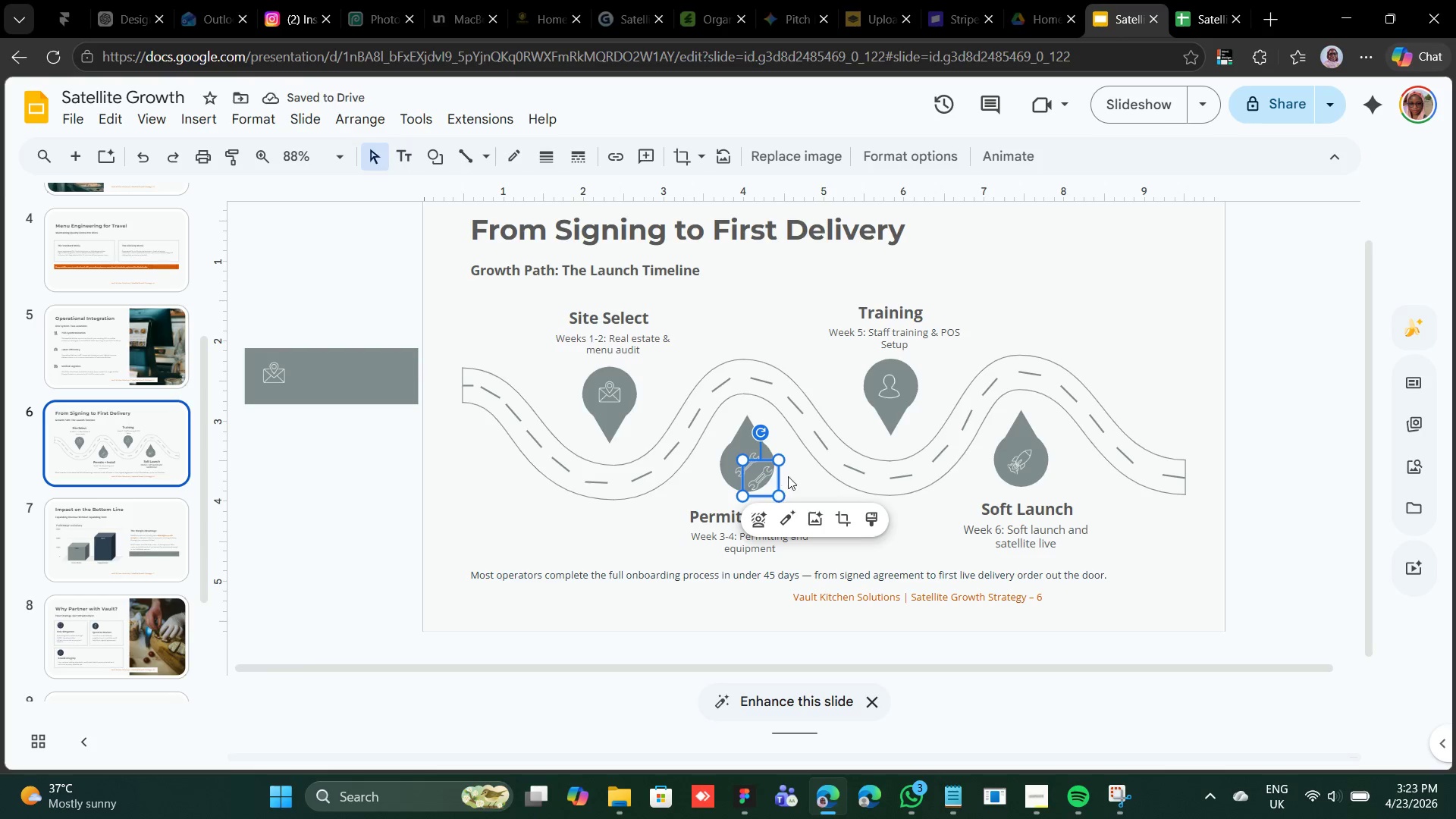 
left_click_drag(start_coordinate=[761, 475], to_coordinate=[310, 370])
 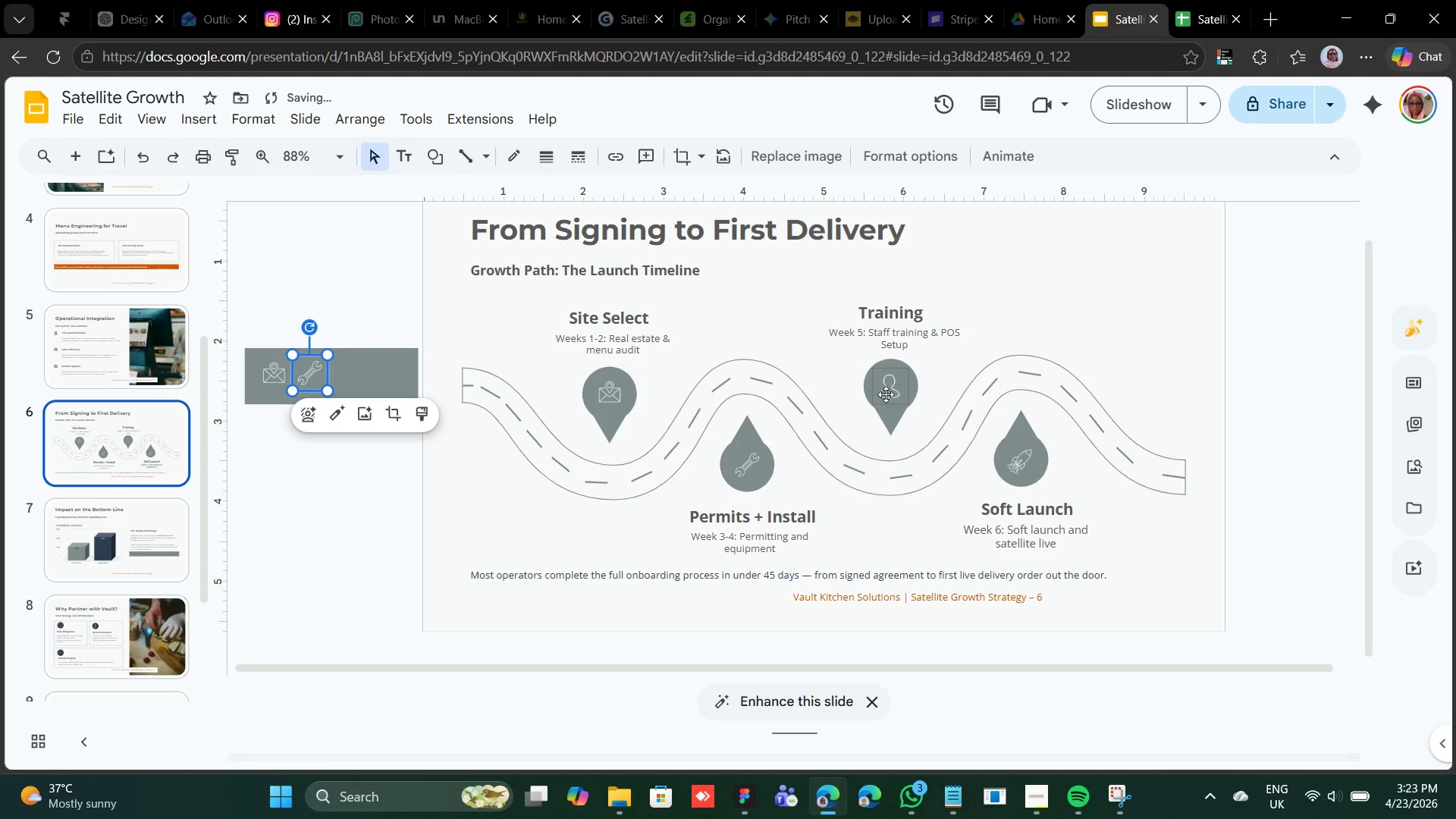 
left_click([886, 394])
 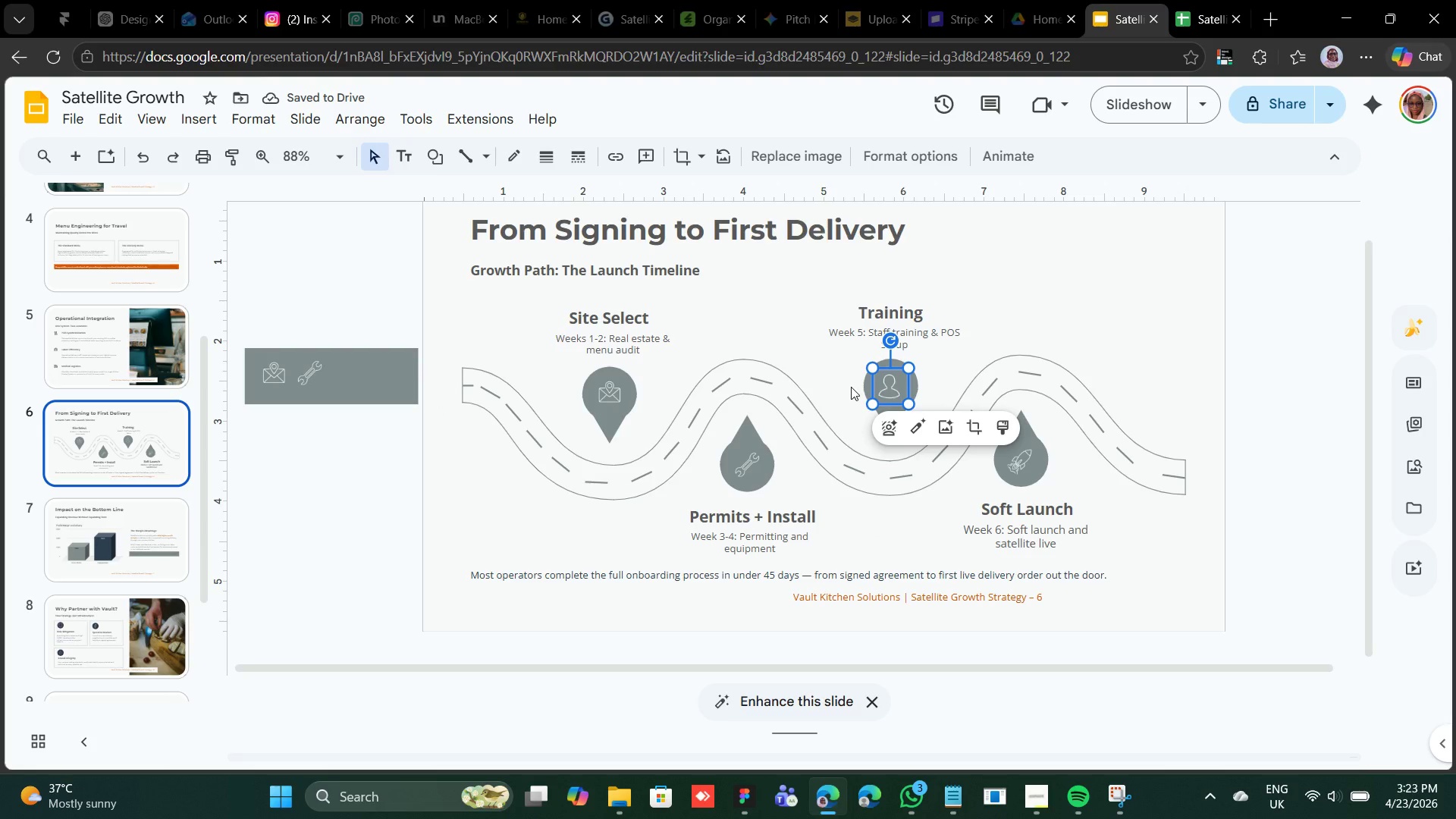 
key(Control+D)
 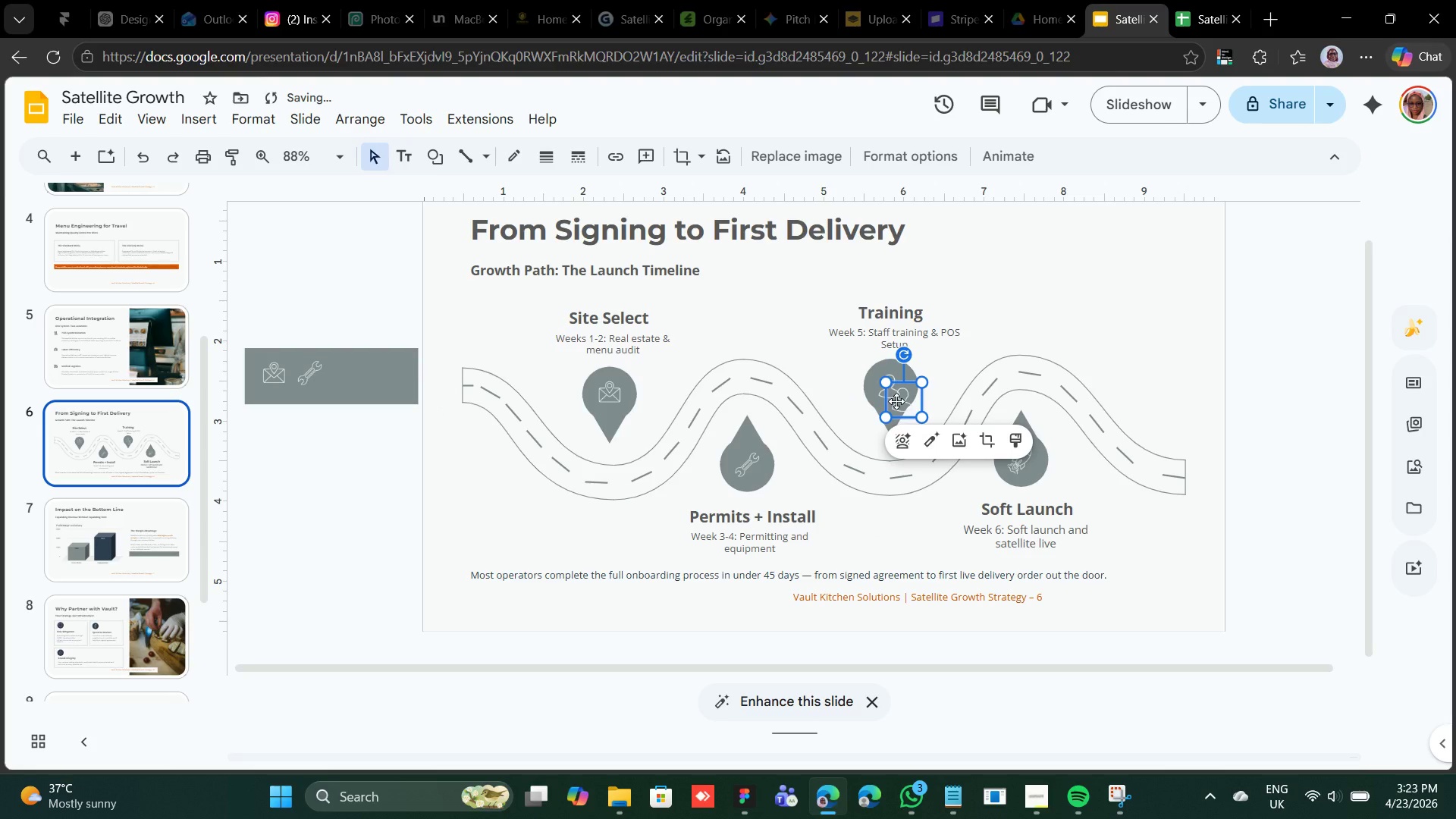 
left_click_drag(start_coordinate=[899, 401], to_coordinate=[350, 374])
 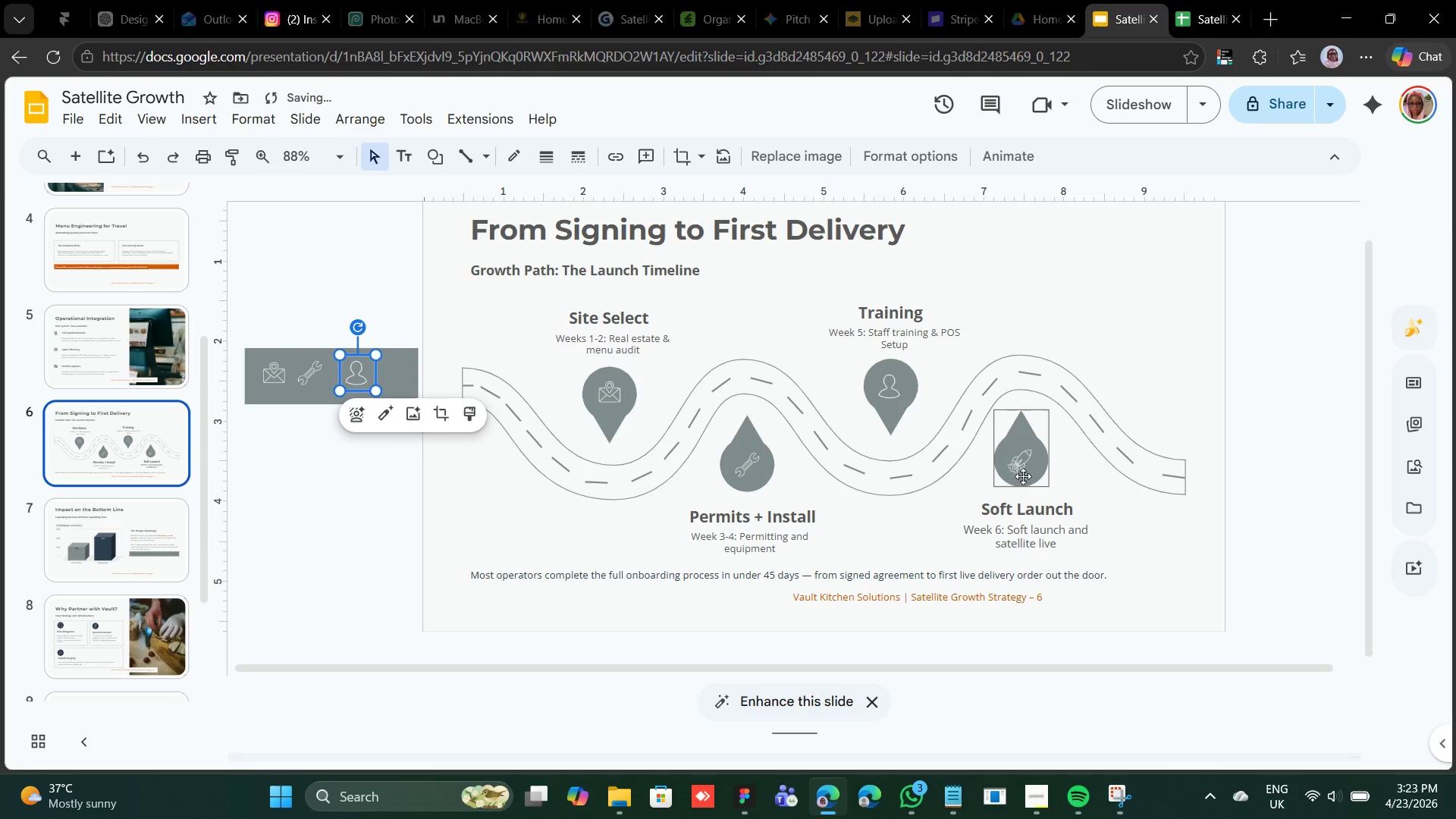 
left_click([1021, 467])
 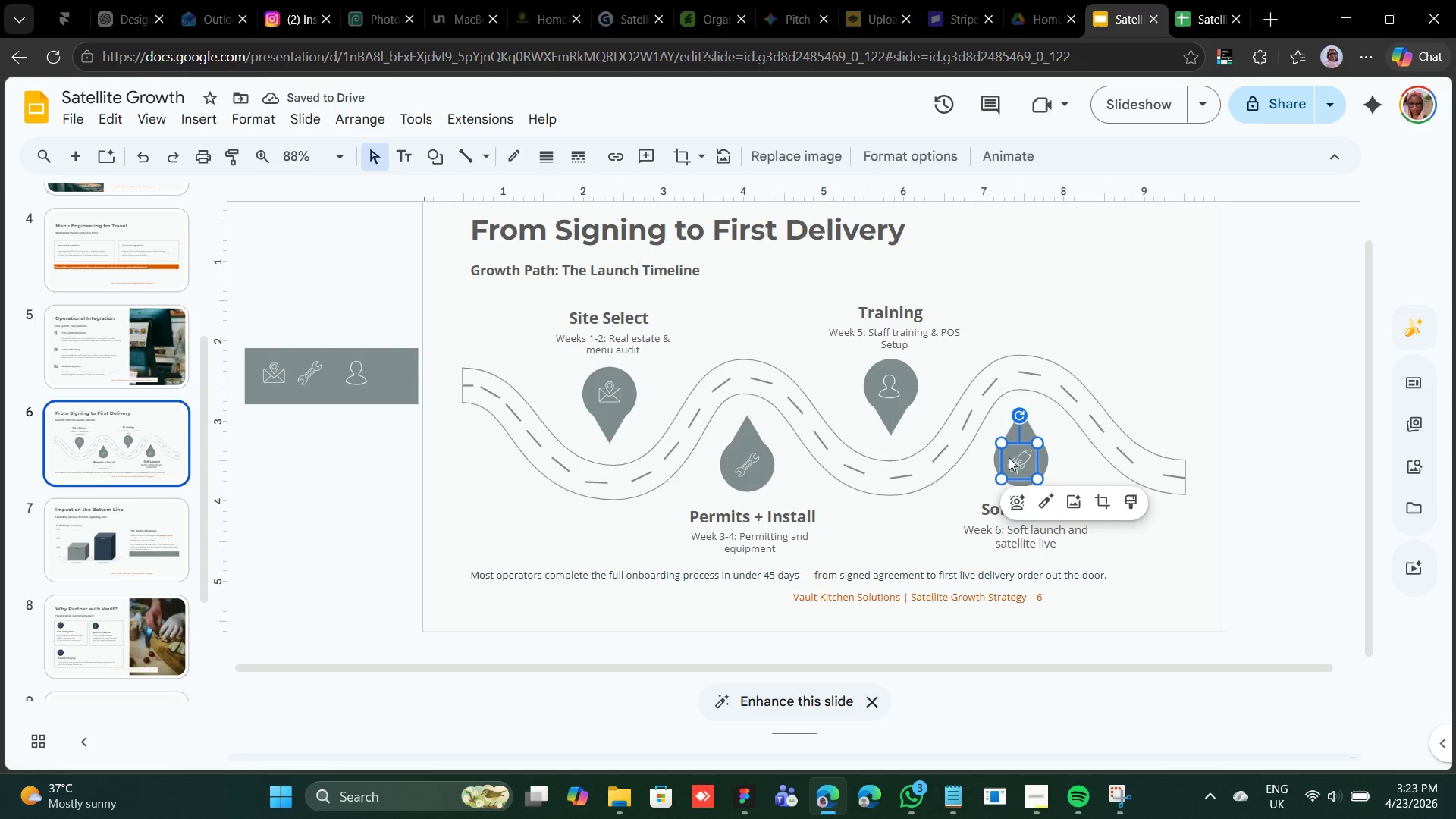 
key(Control+D)
 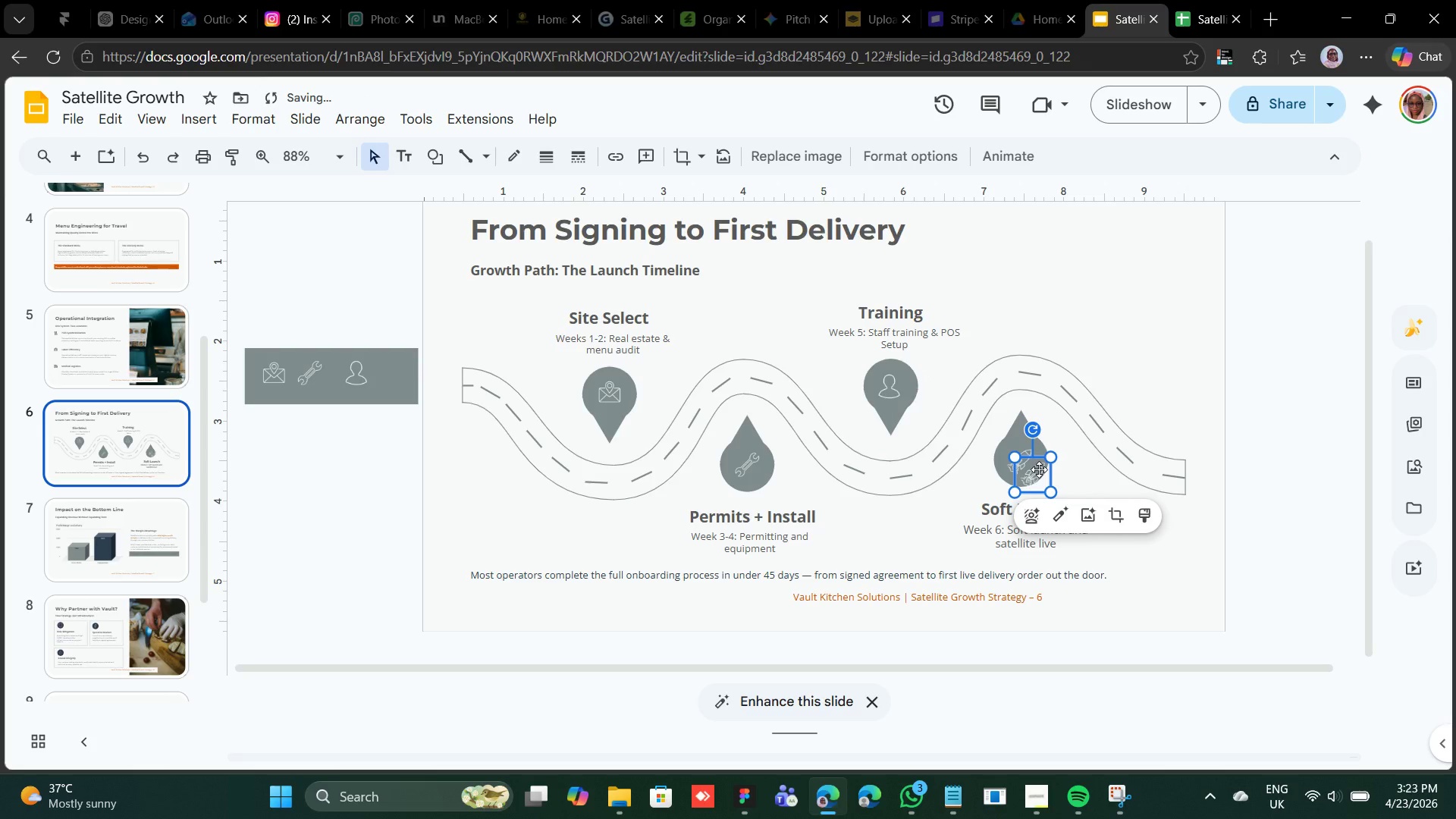 
left_click_drag(start_coordinate=[1040, 470], to_coordinate=[403, 370])
 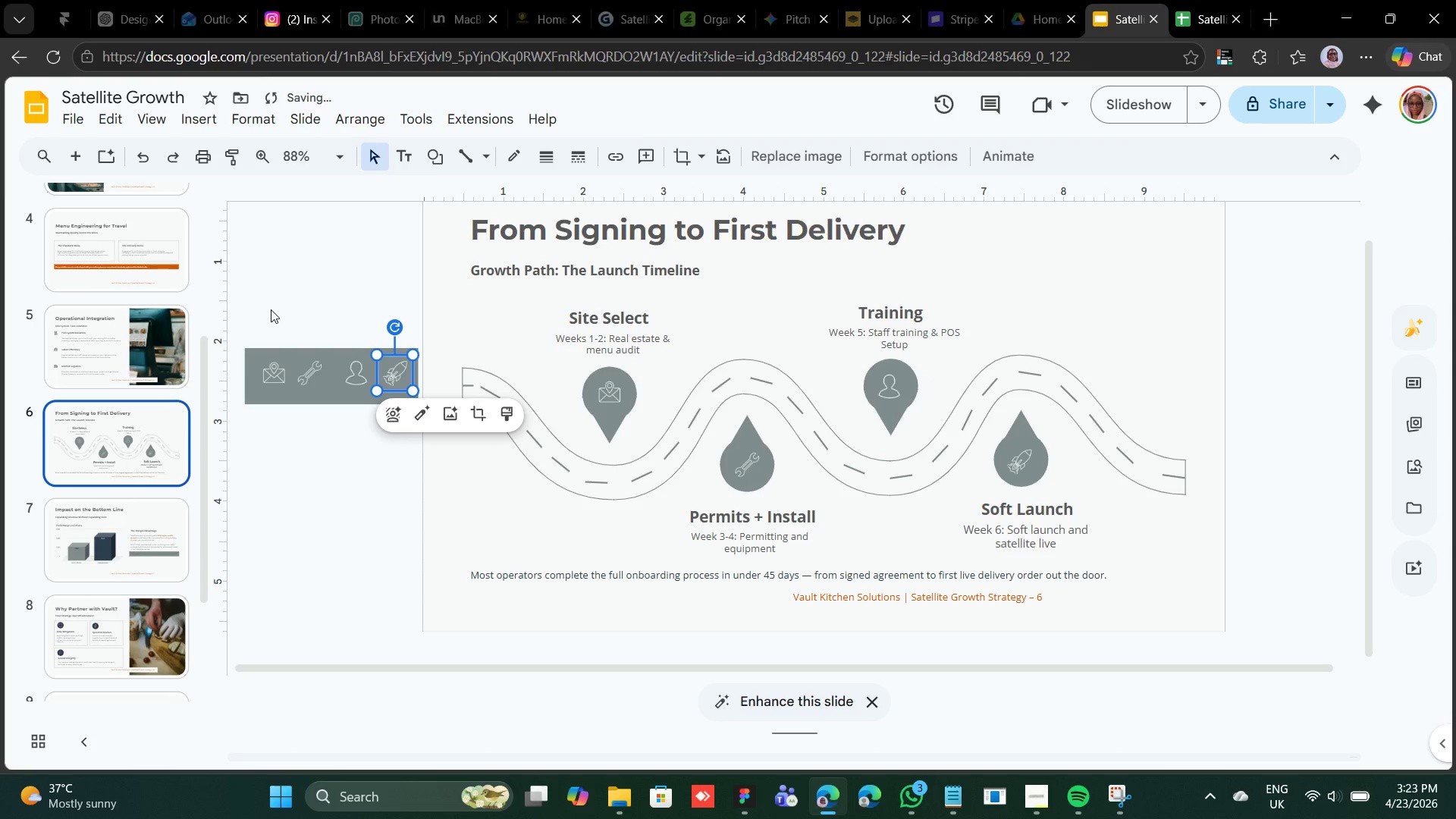 
left_click([271, 309])
 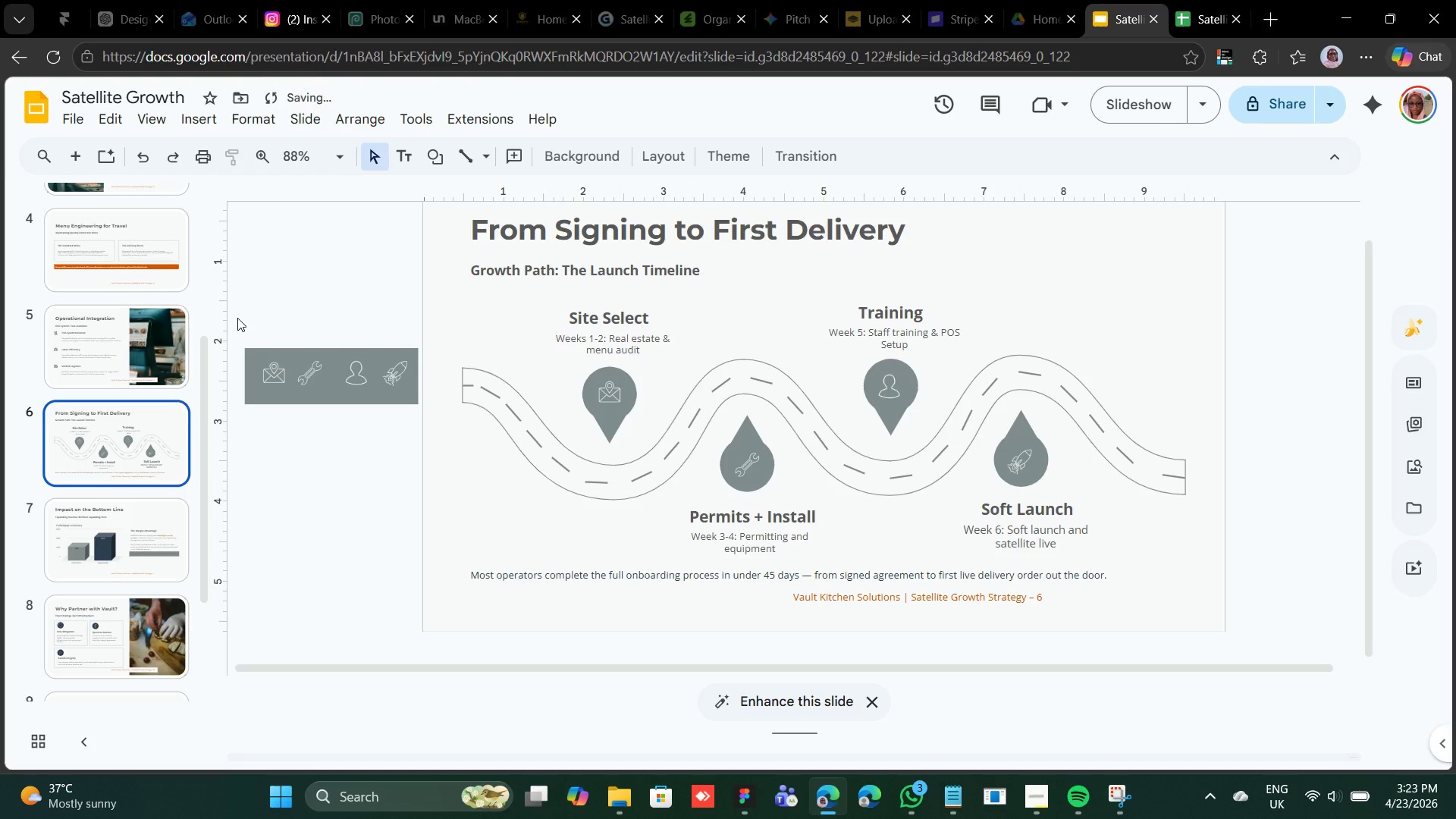 
left_click_drag(start_coordinate=[237, 318], to_coordinate=[419, 424])
 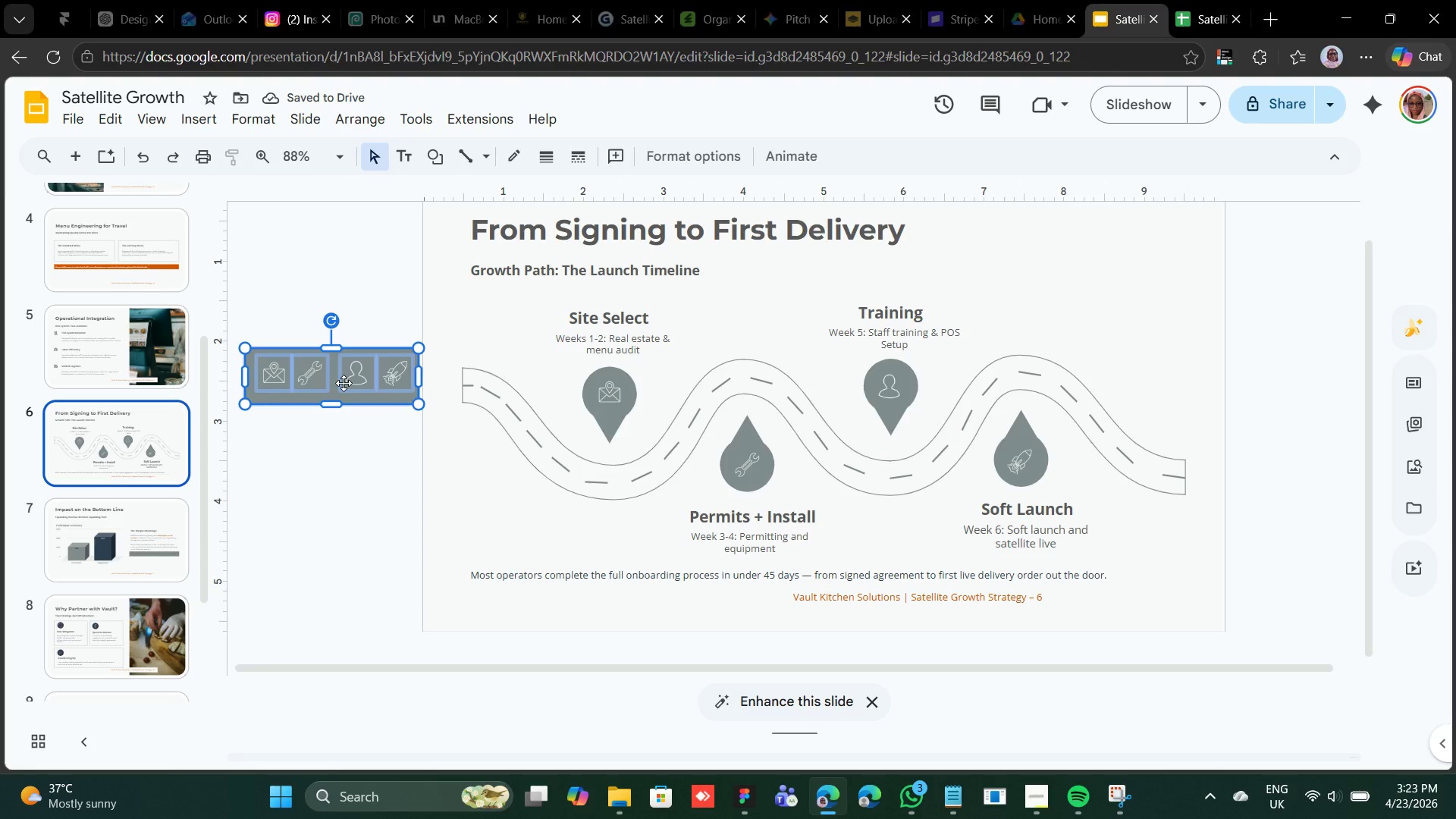 
right_click([344, 382])
 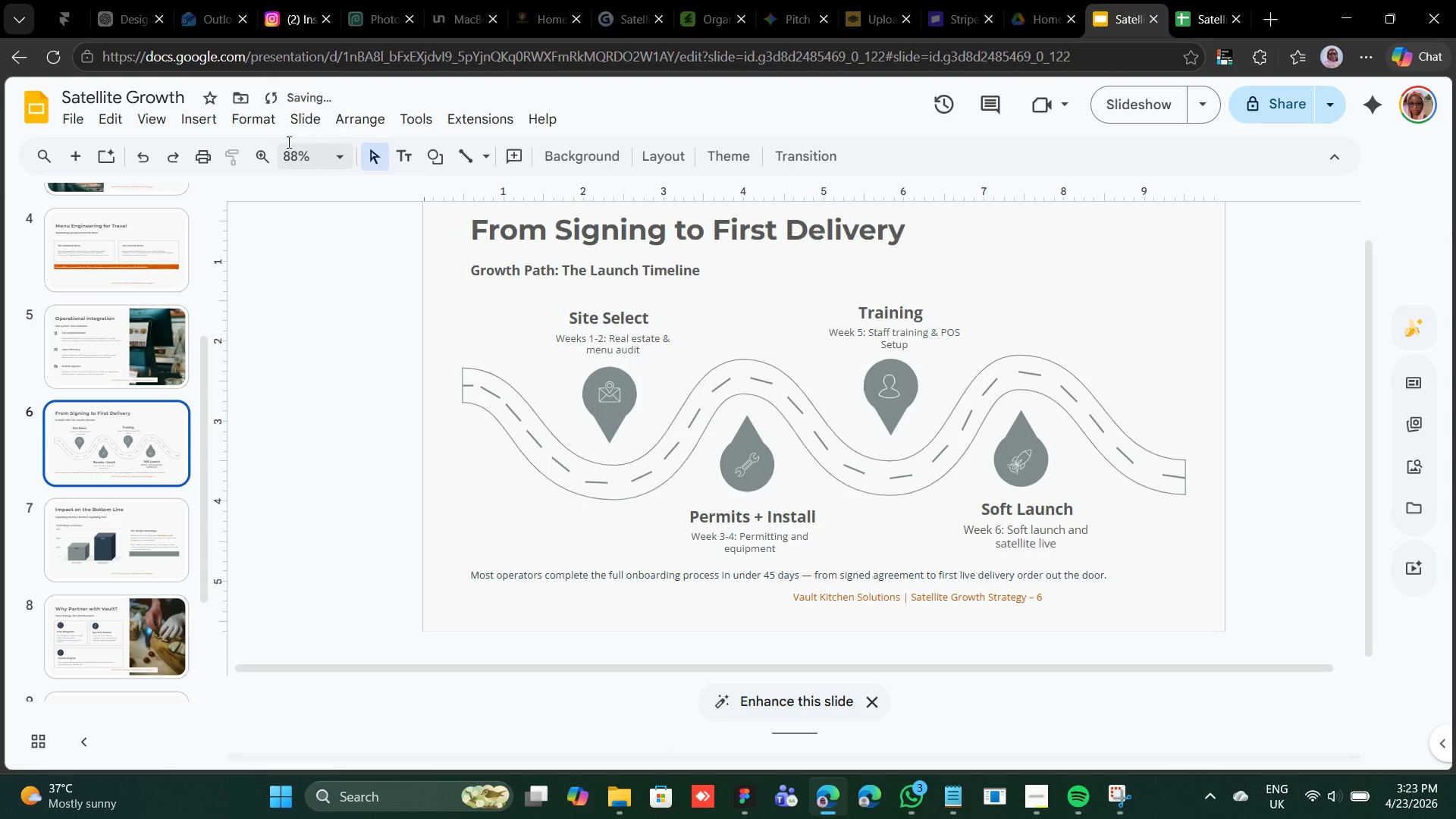 
wait(5.03)
 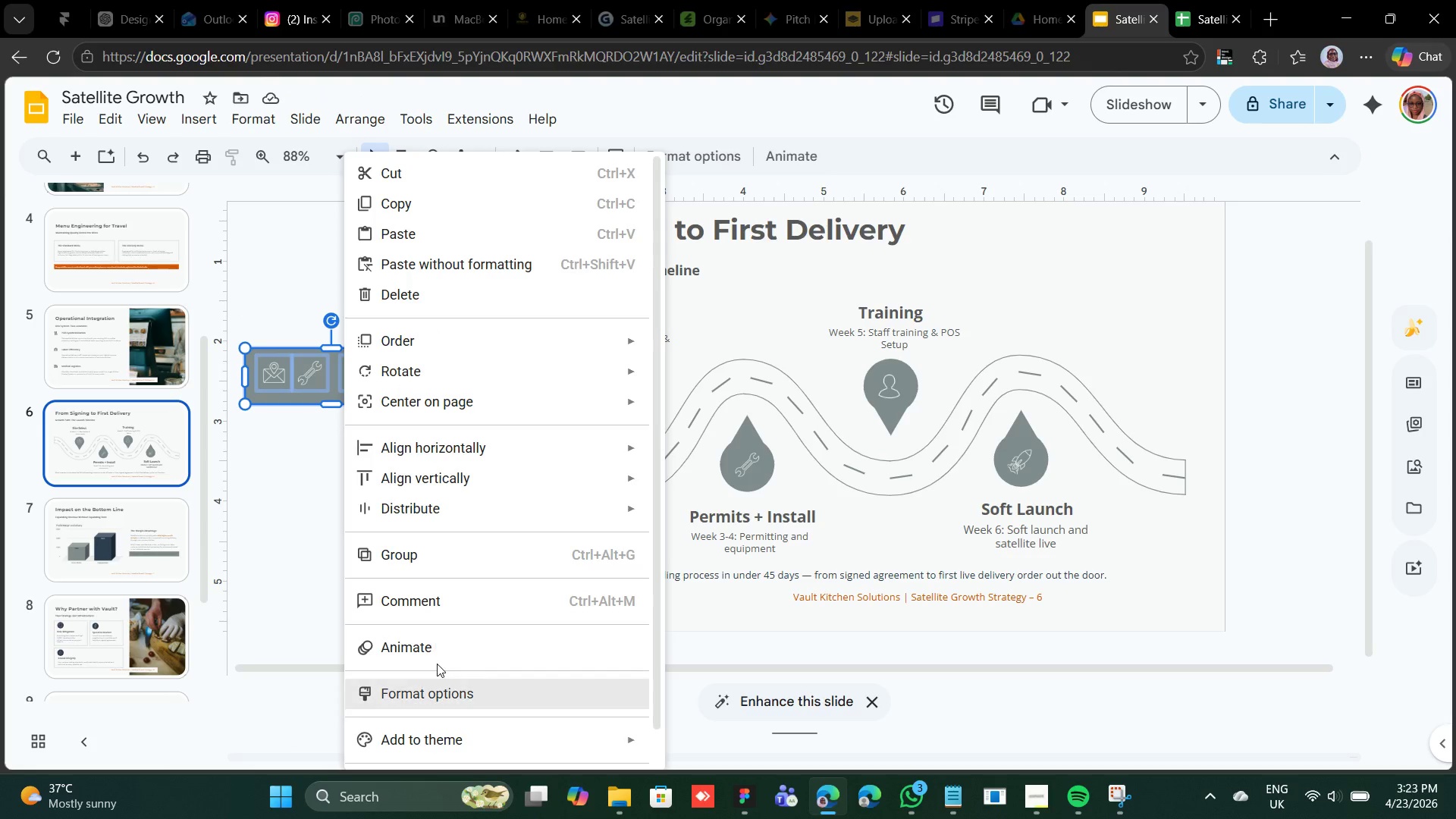 
scroll: coordinate [76, 615], scroll_direction: down, amount: 10.0
 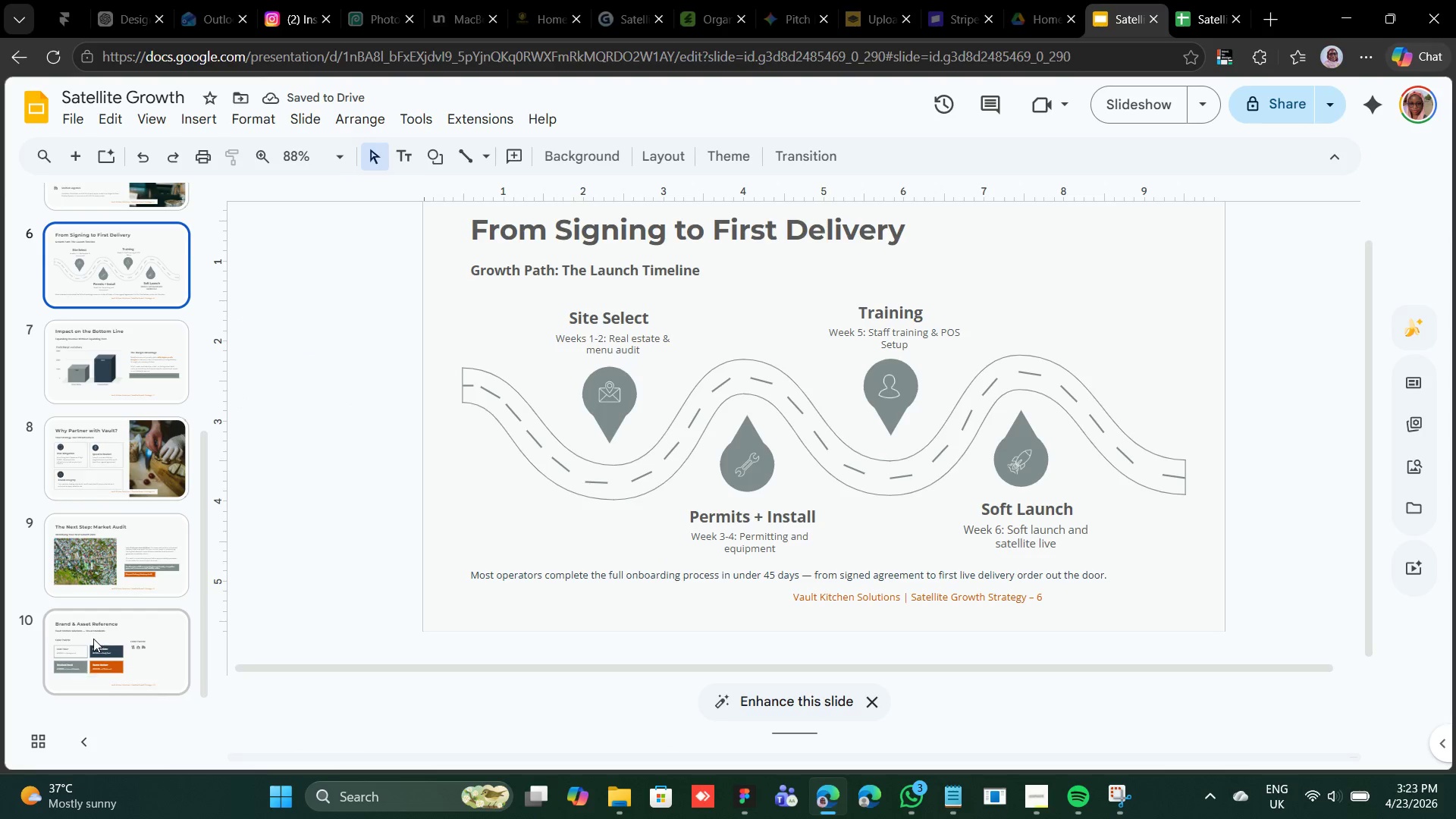 
left_click([93, 639])
 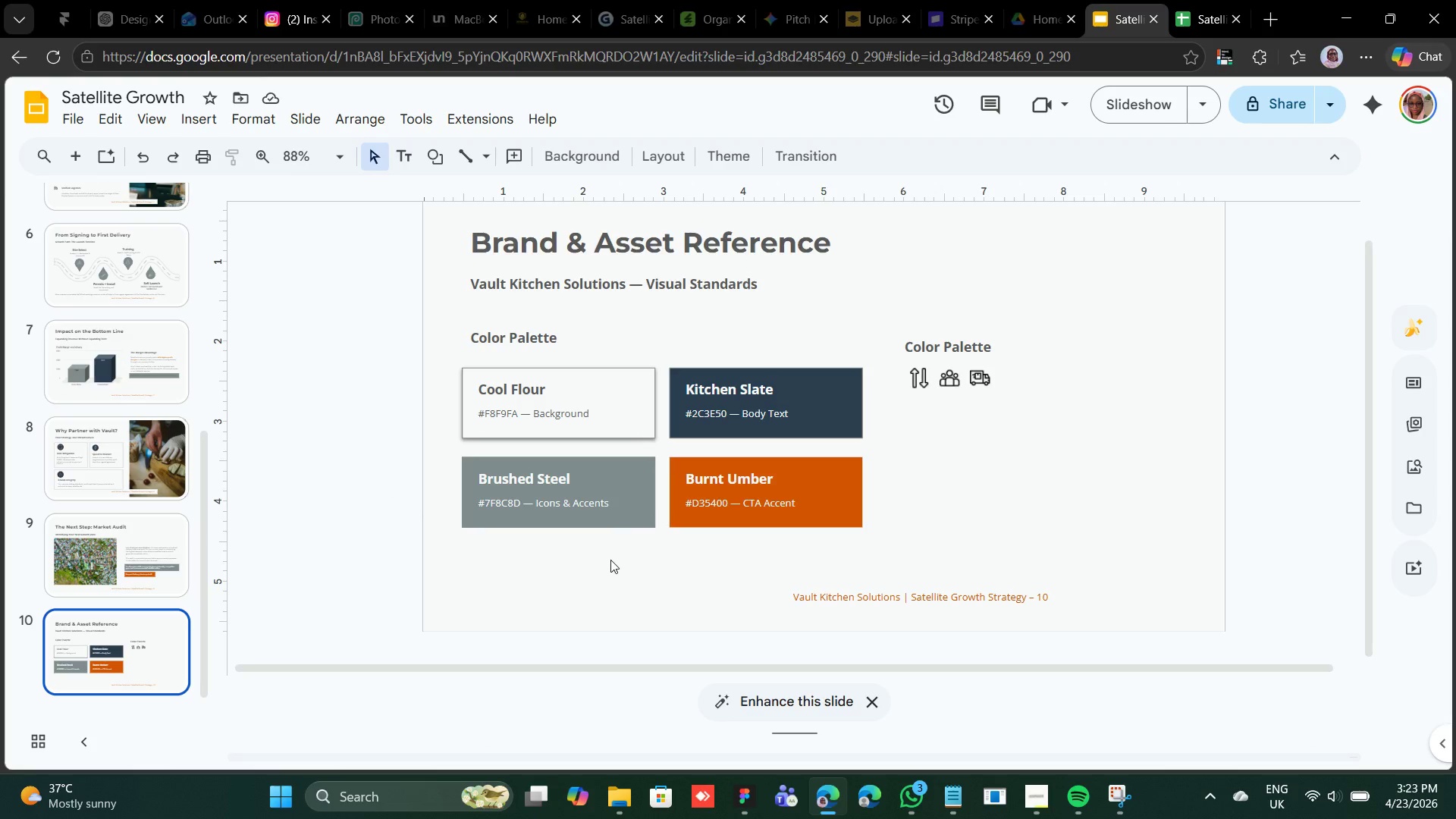 
wait(14.83)
 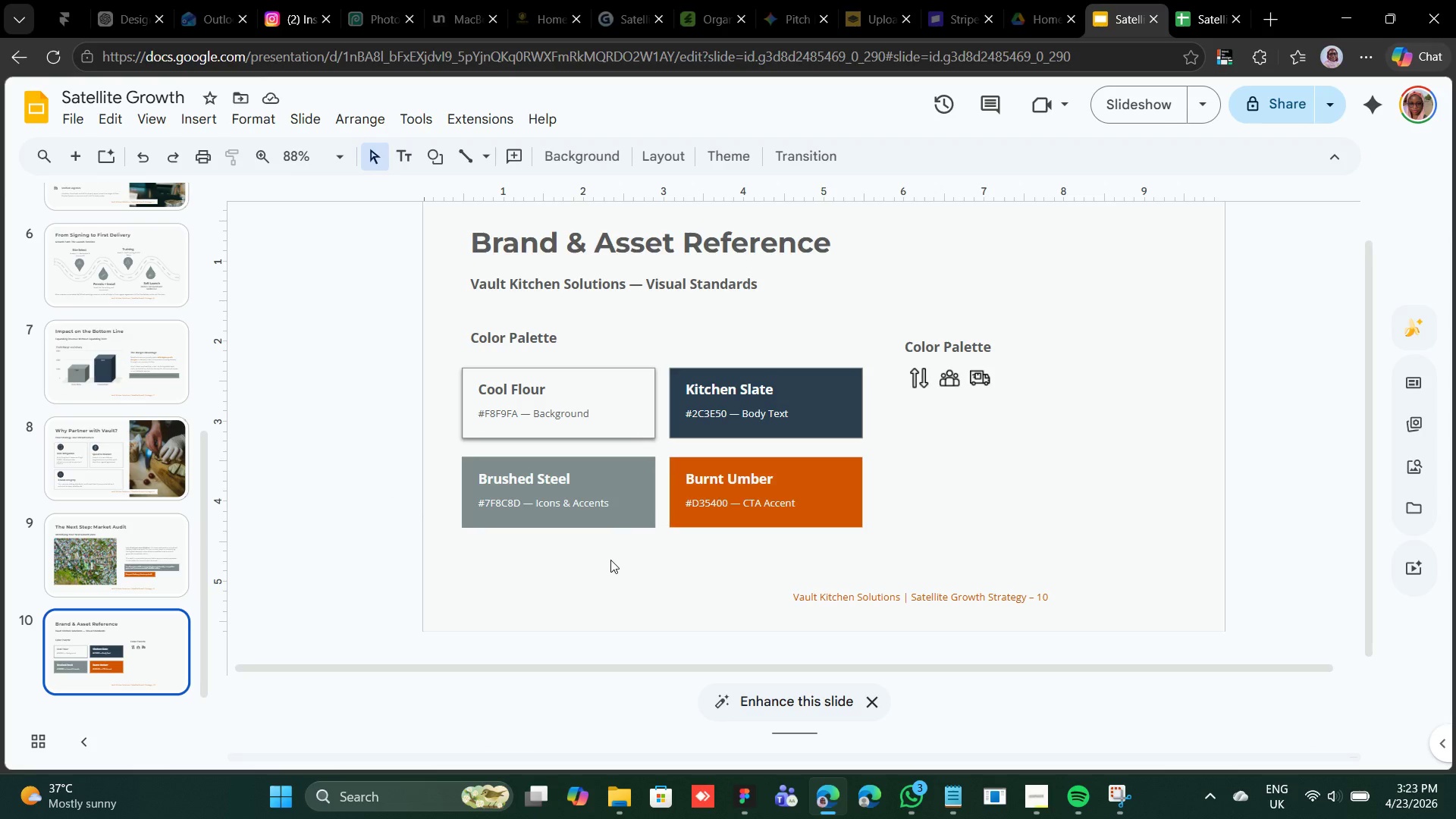 
right_click([906, 429])
 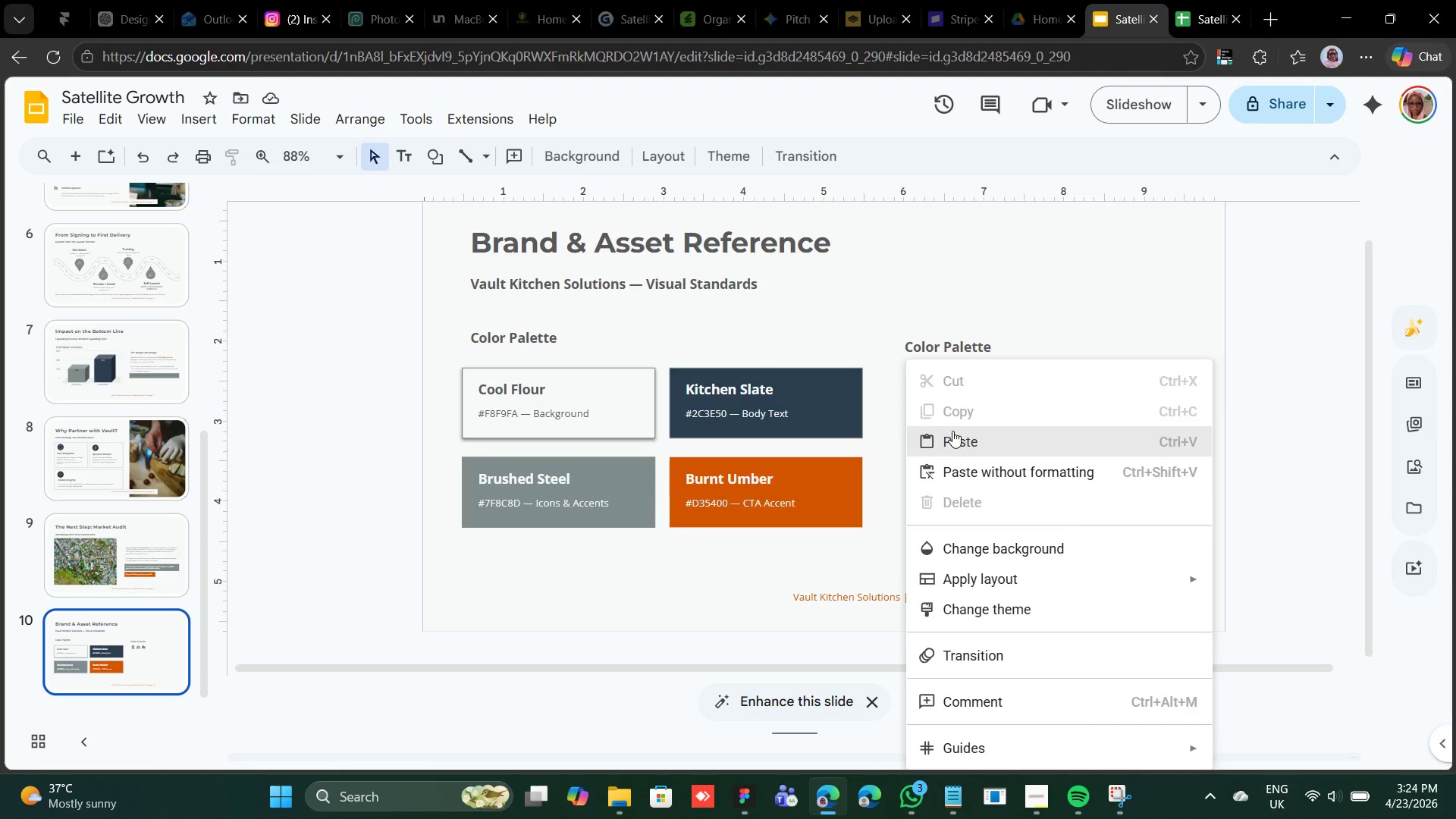 
left_click([952, 431])
 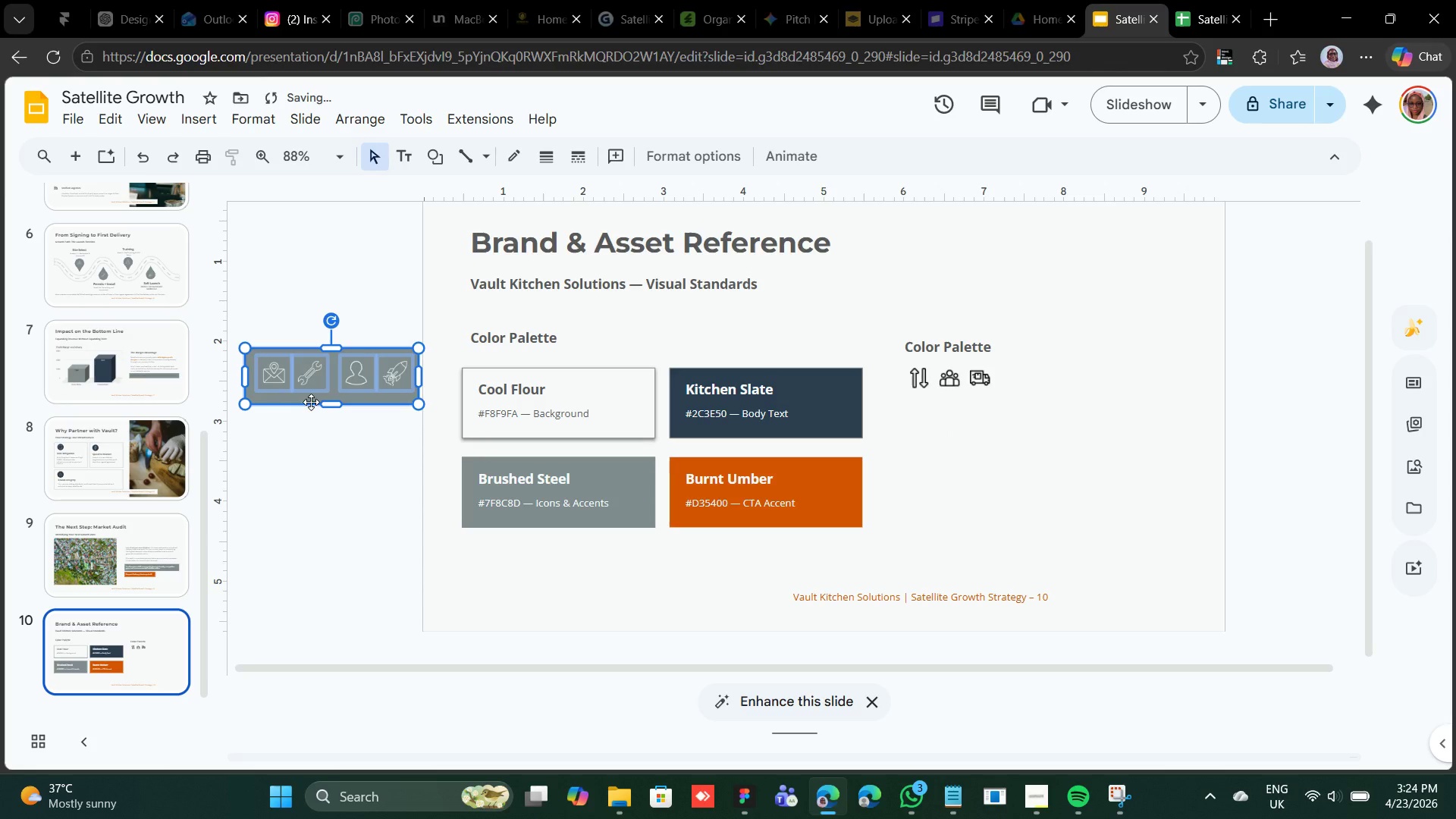 
left_click_drag(start_coordinate=[310, 399], to_coordinate=[974, 456])
 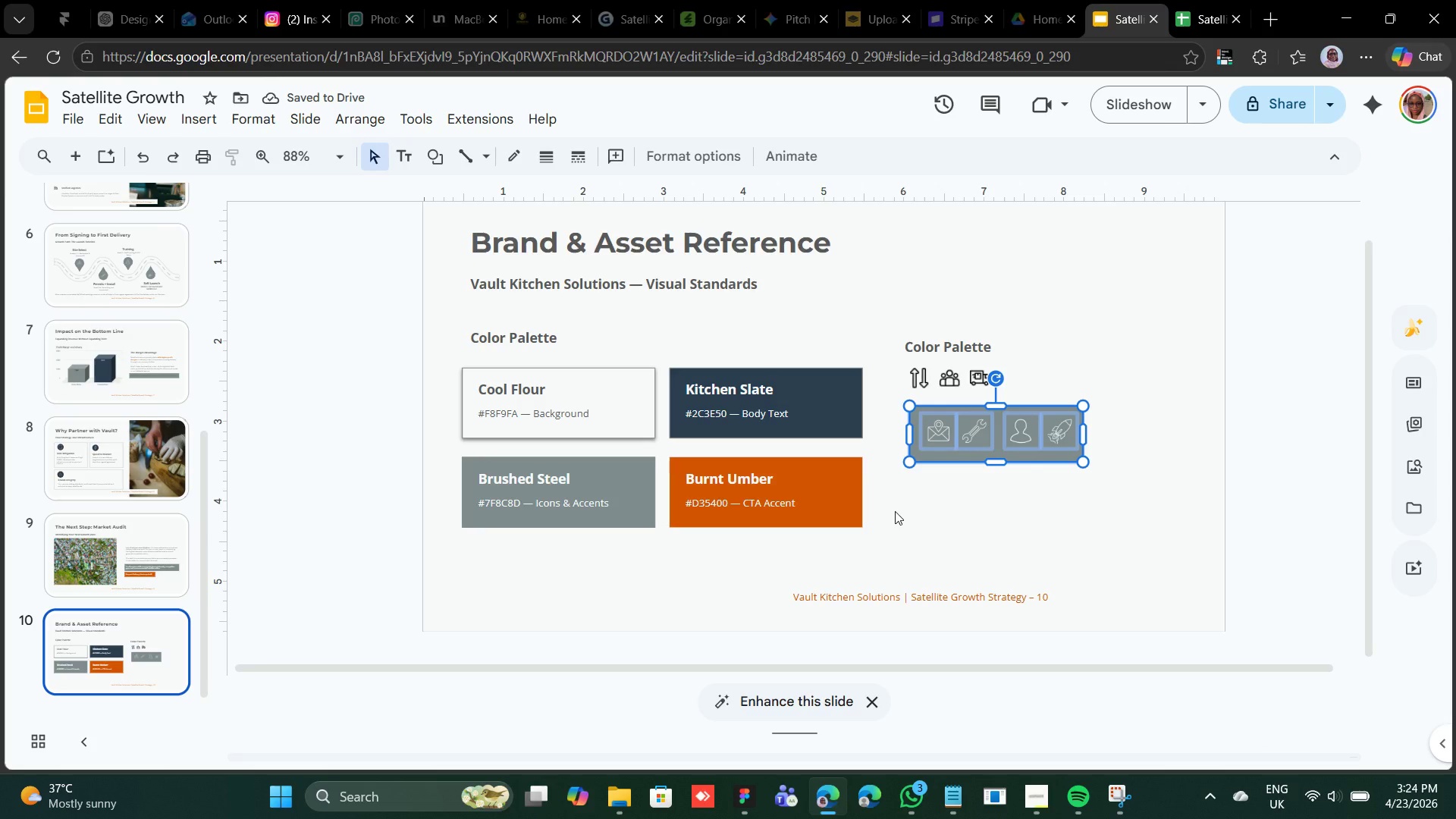 
wait(5.39)
 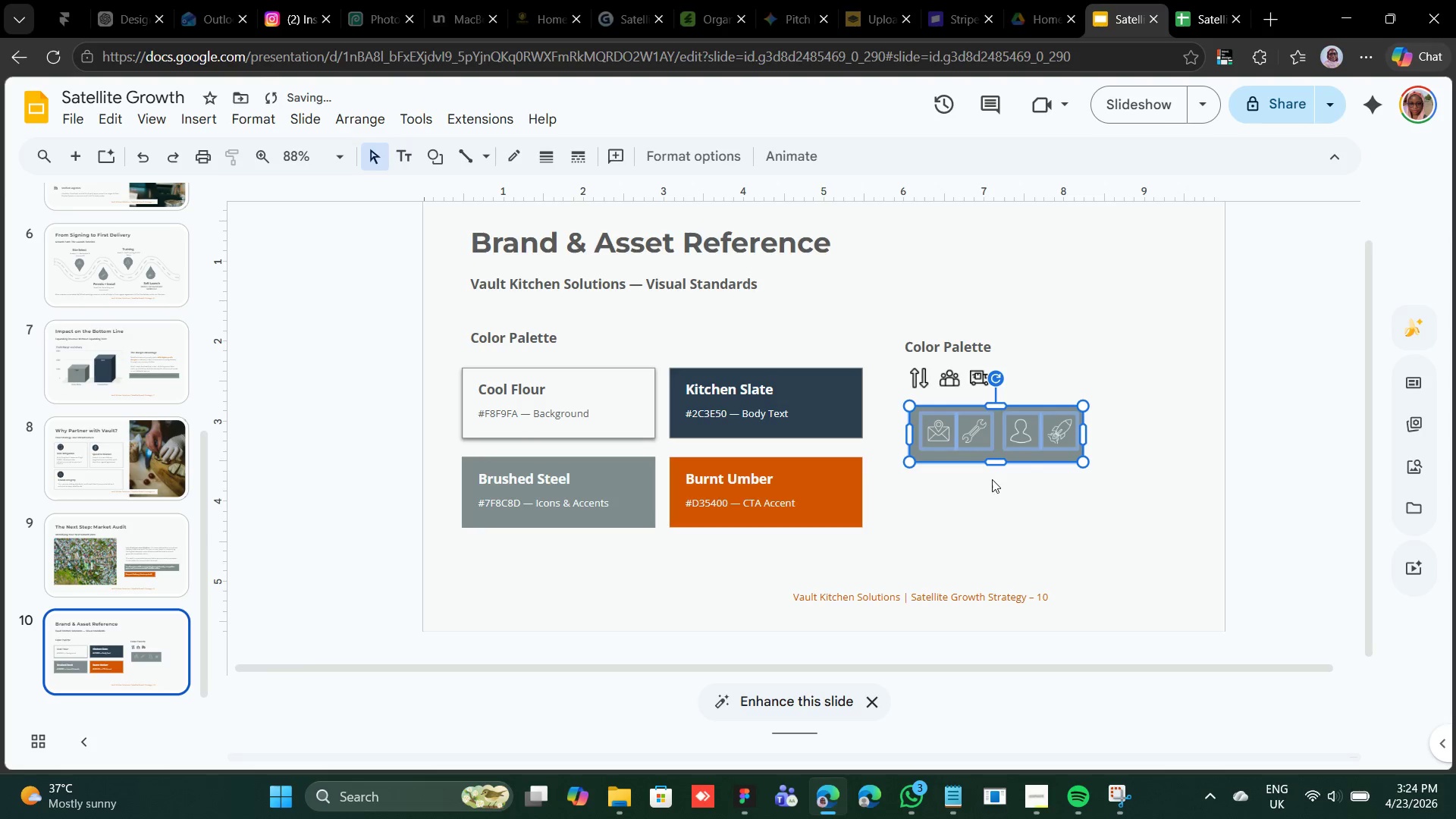 
left_click([935, 507])
 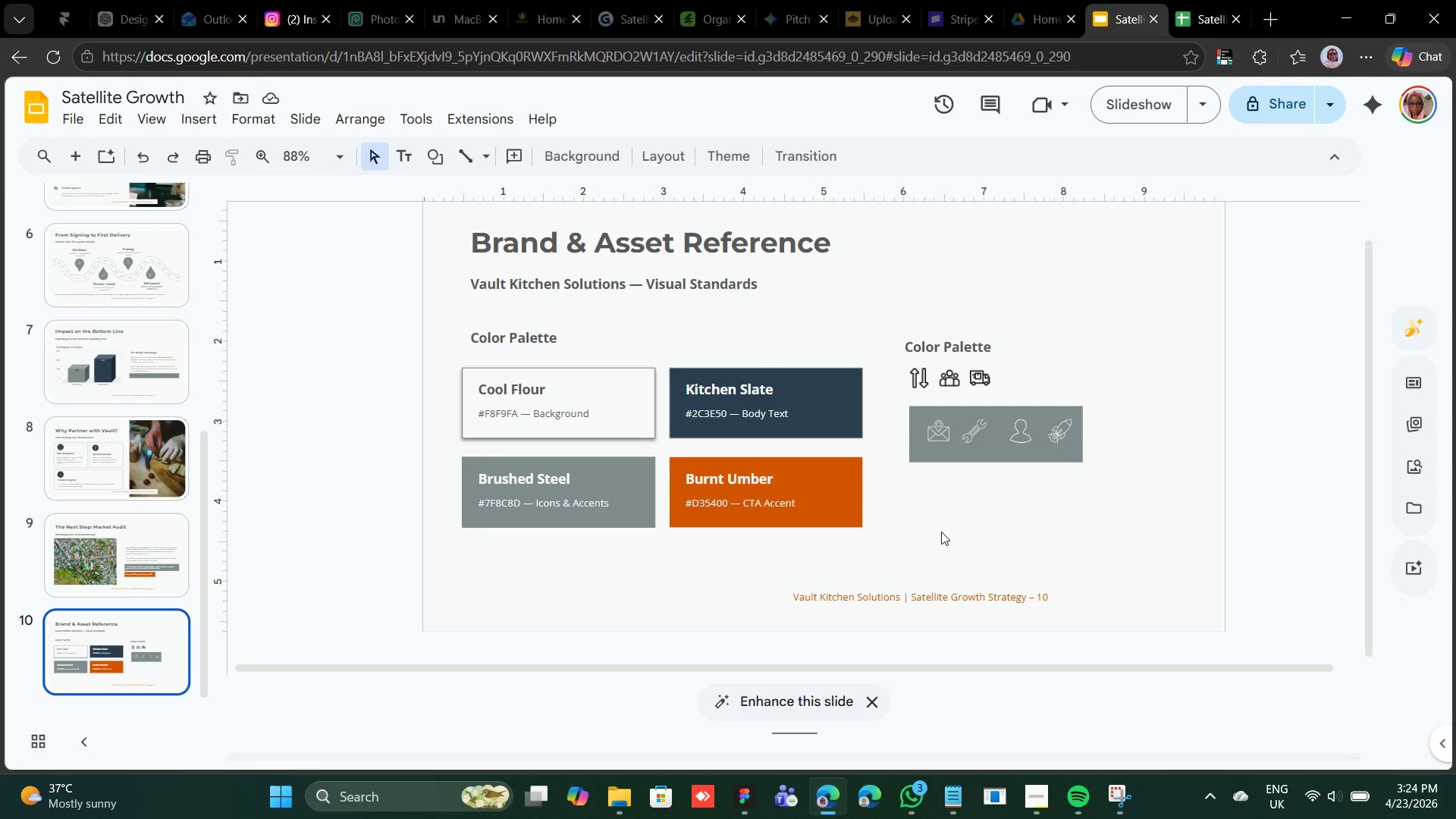 
wait(9.61)
 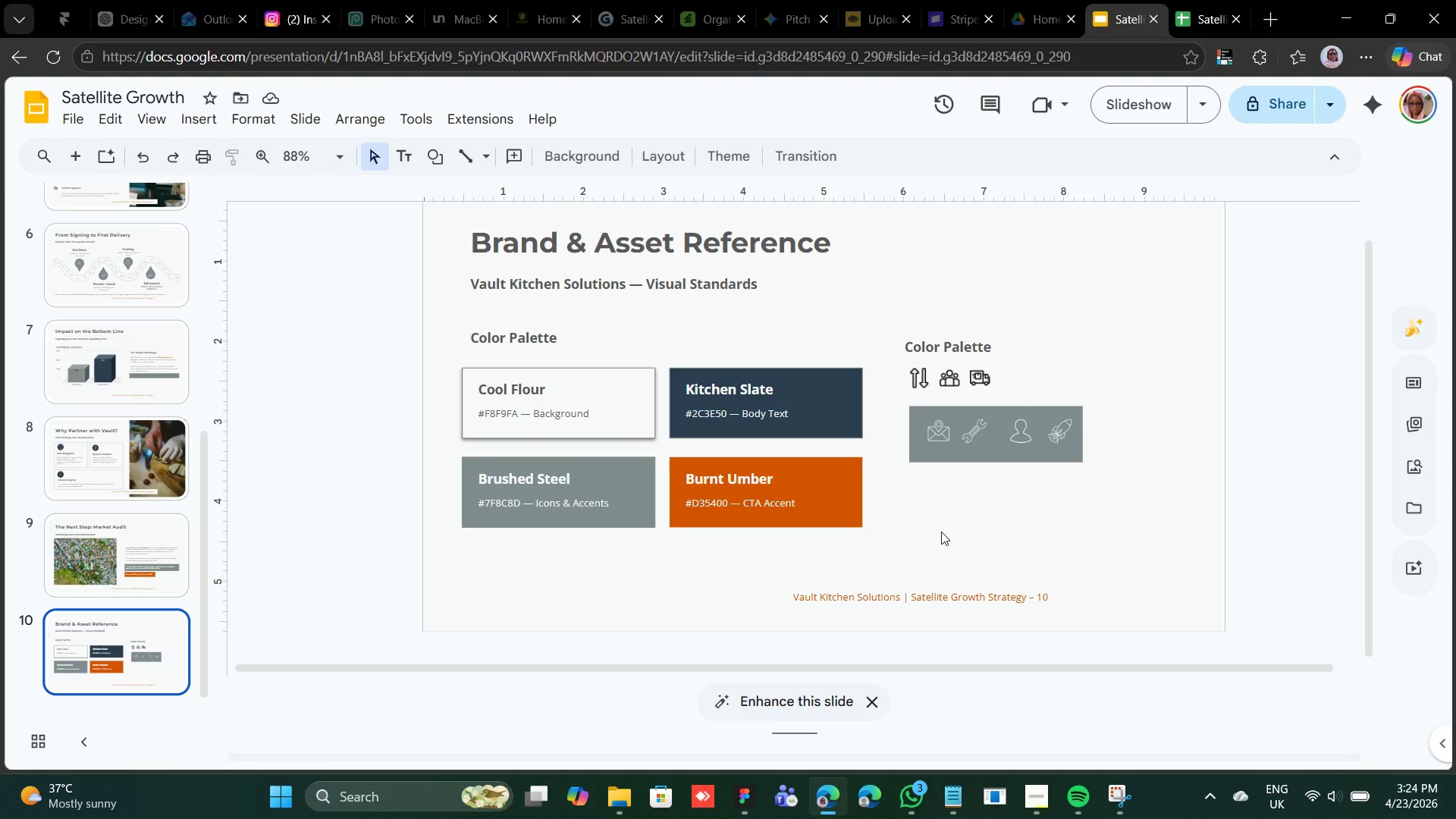 
left_click([129, 458])
 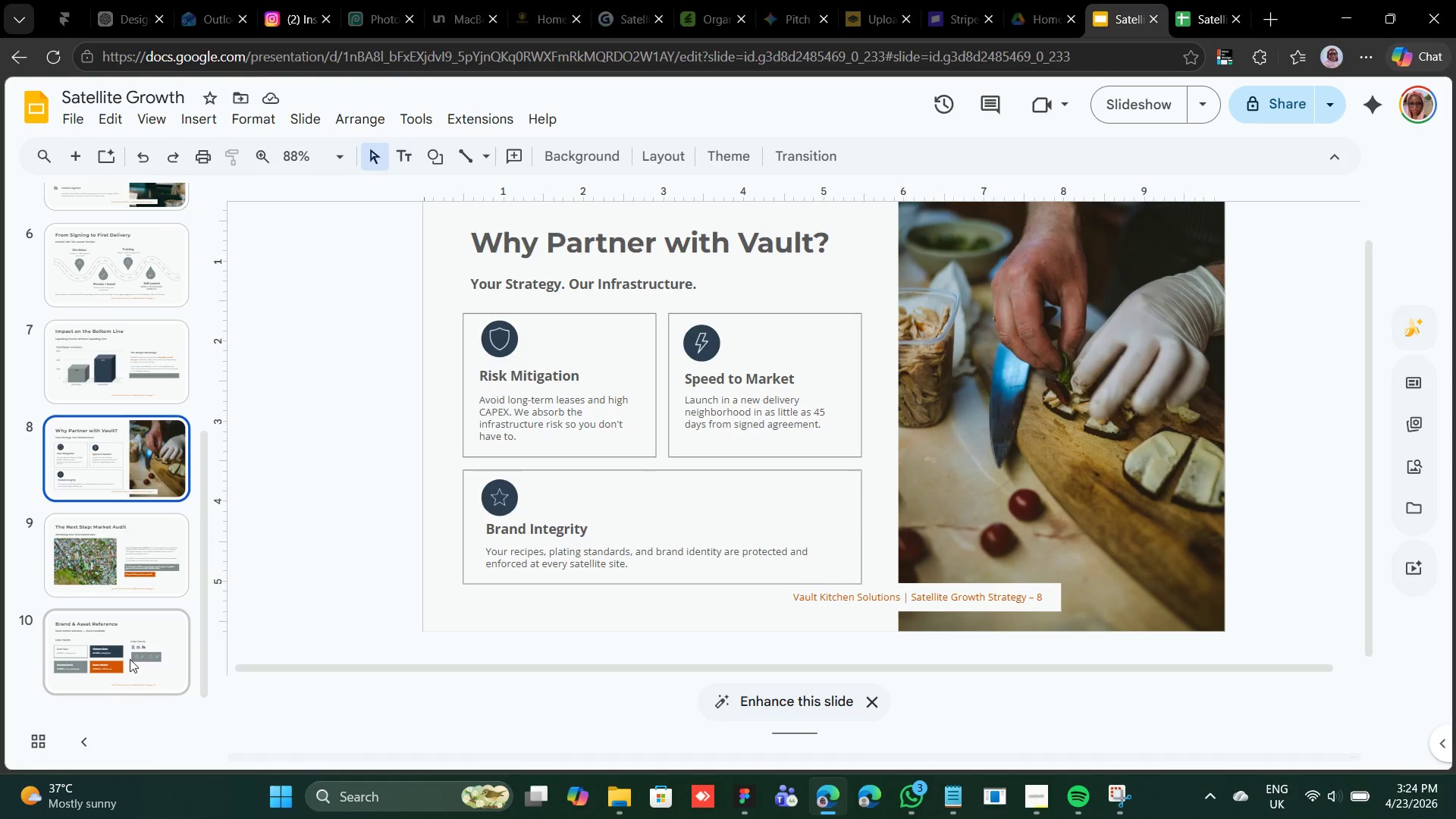 
right_click([258, 342])
 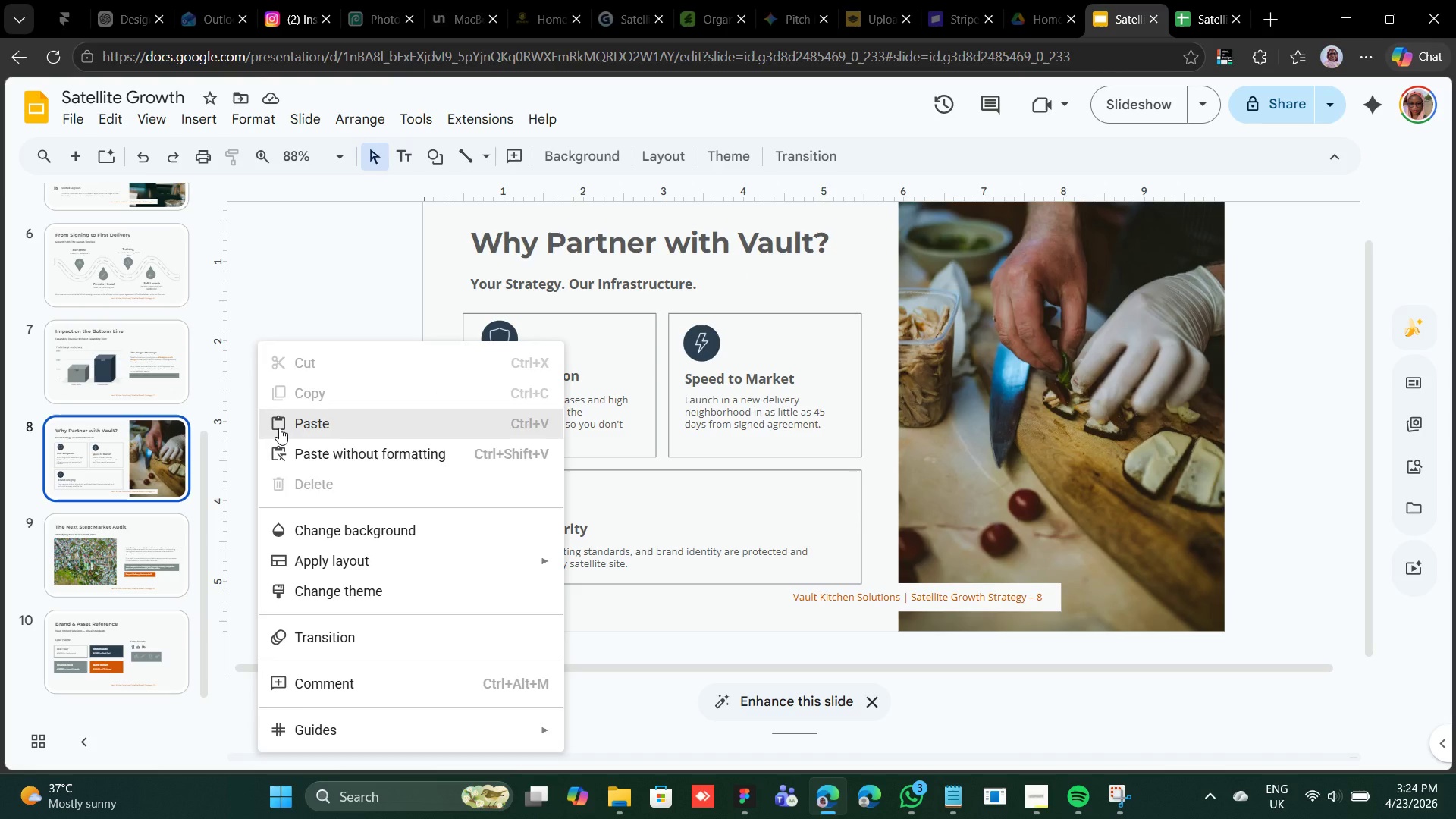 
left_click([279, 426])
 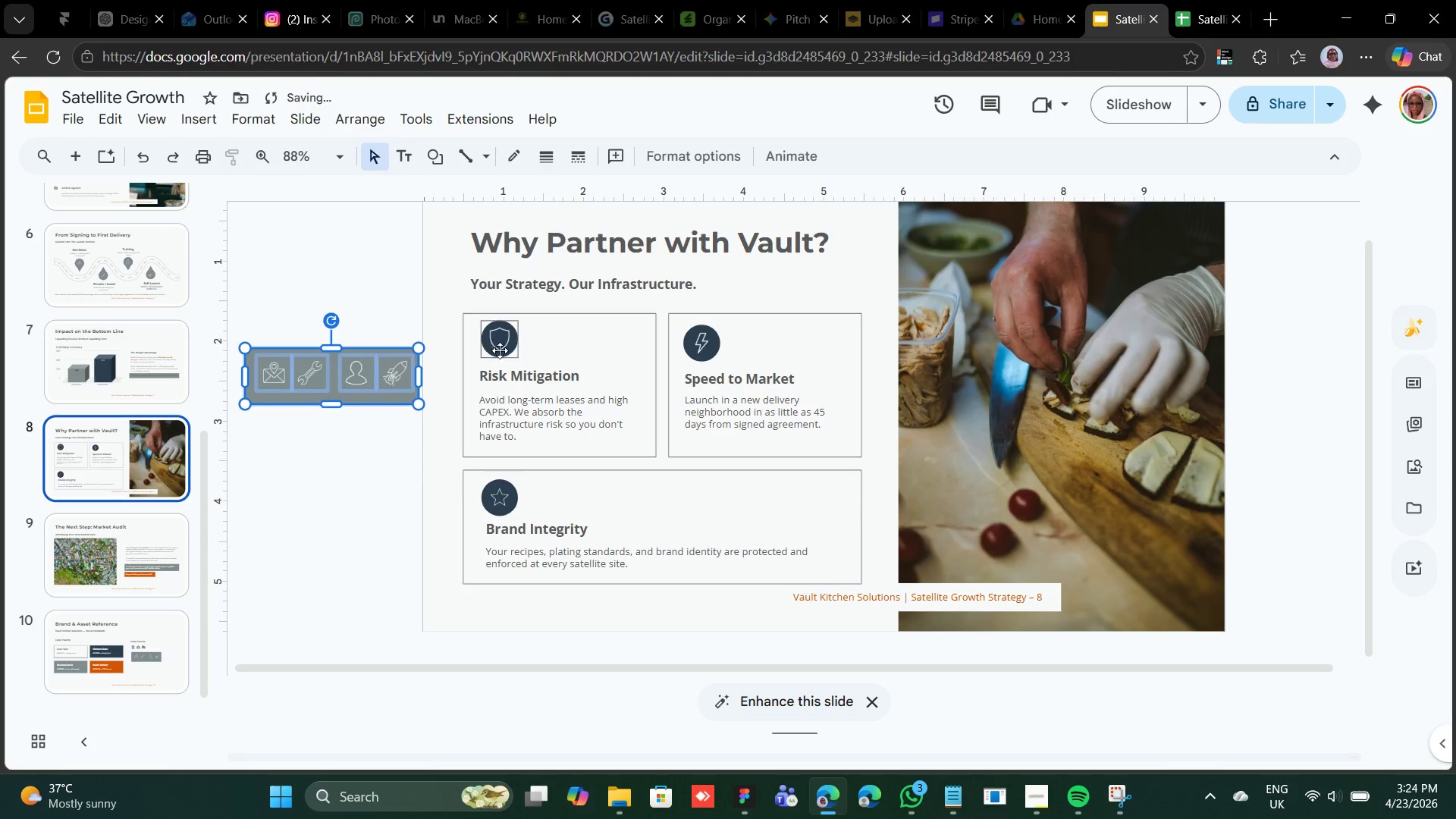 
left_click([498, 341])
 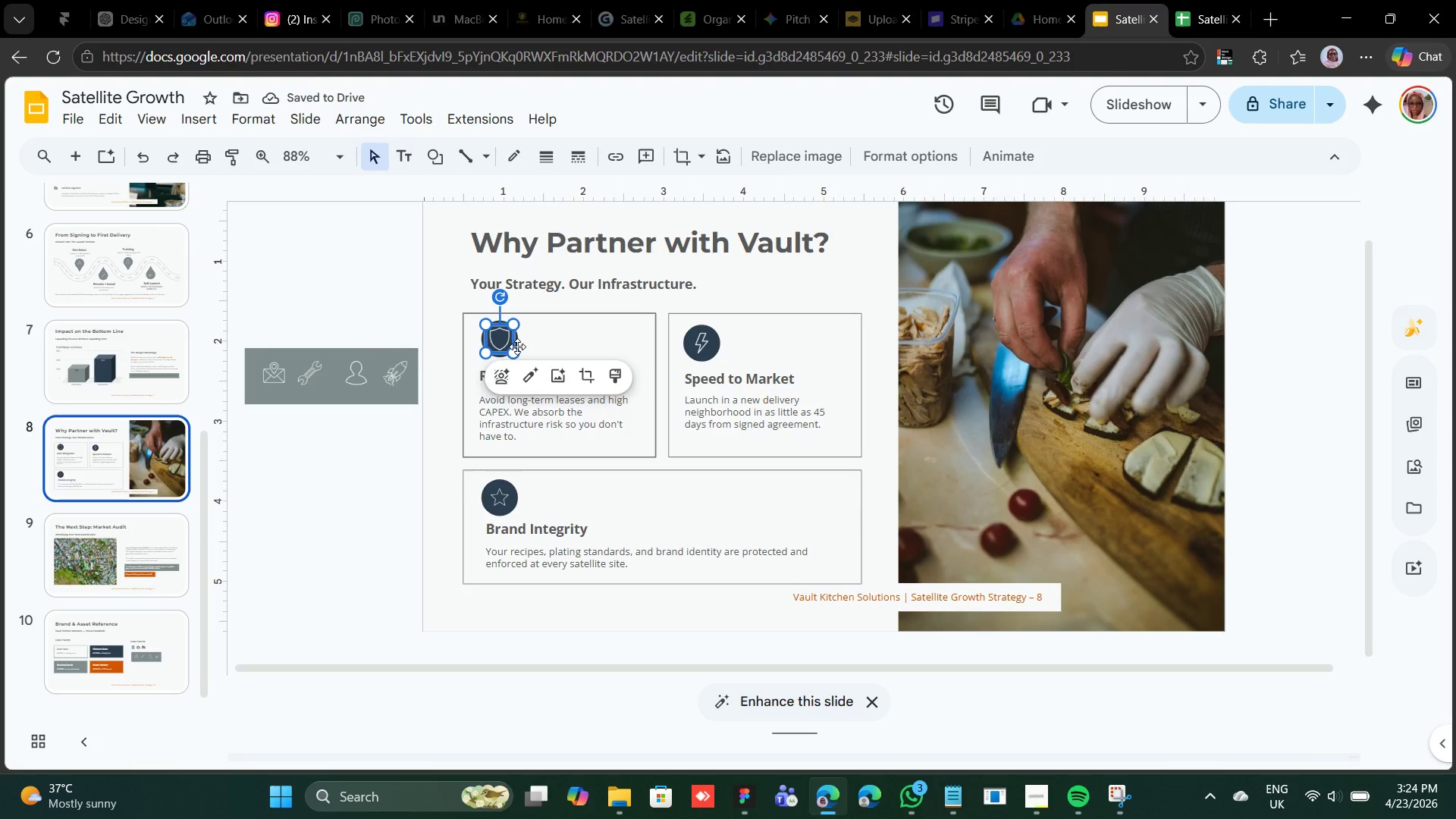 
key(Control+D)
 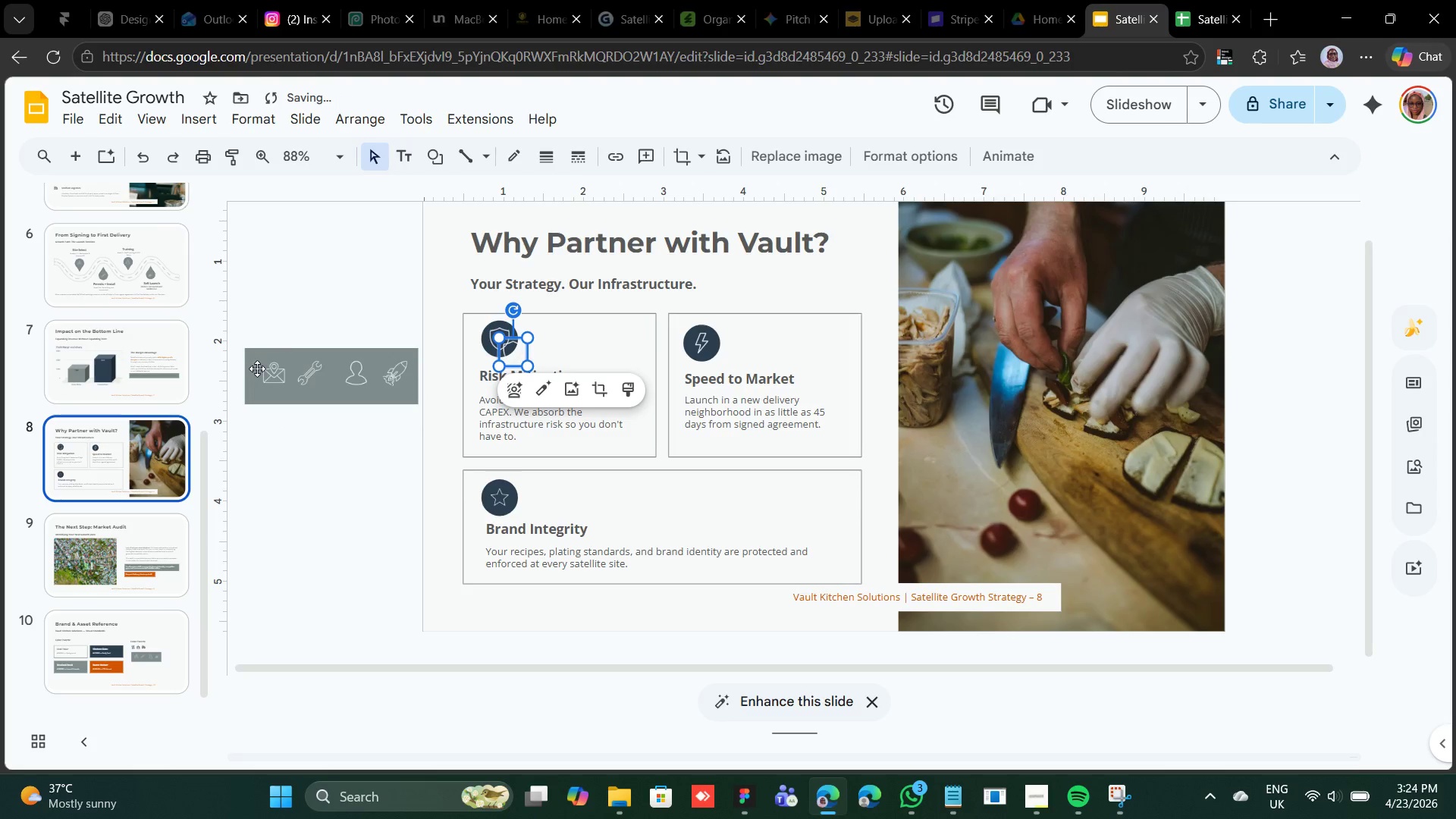 
left_click([268, 367])
 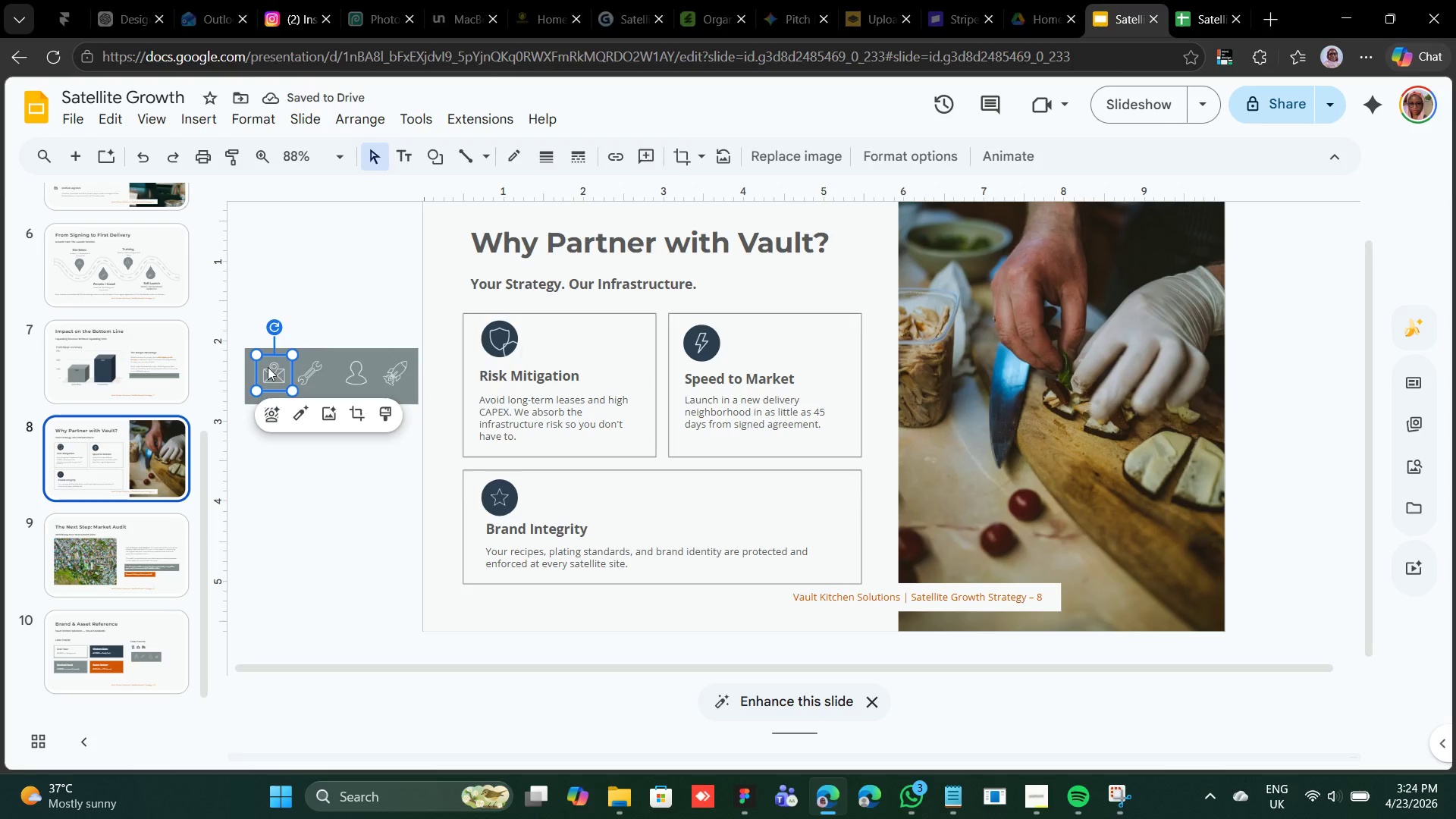 
key(Backspace)
 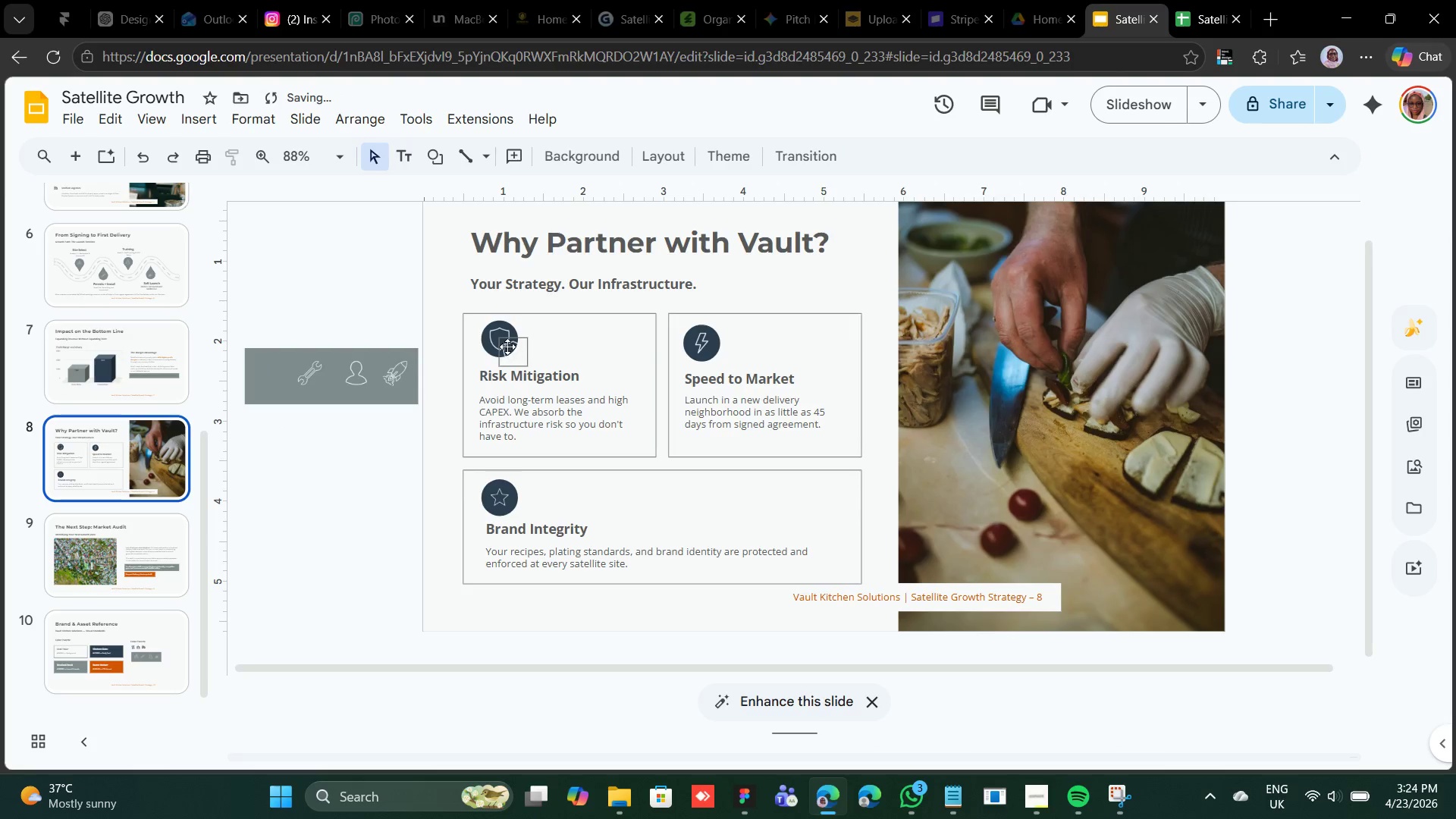 
left_click([507, 347])
 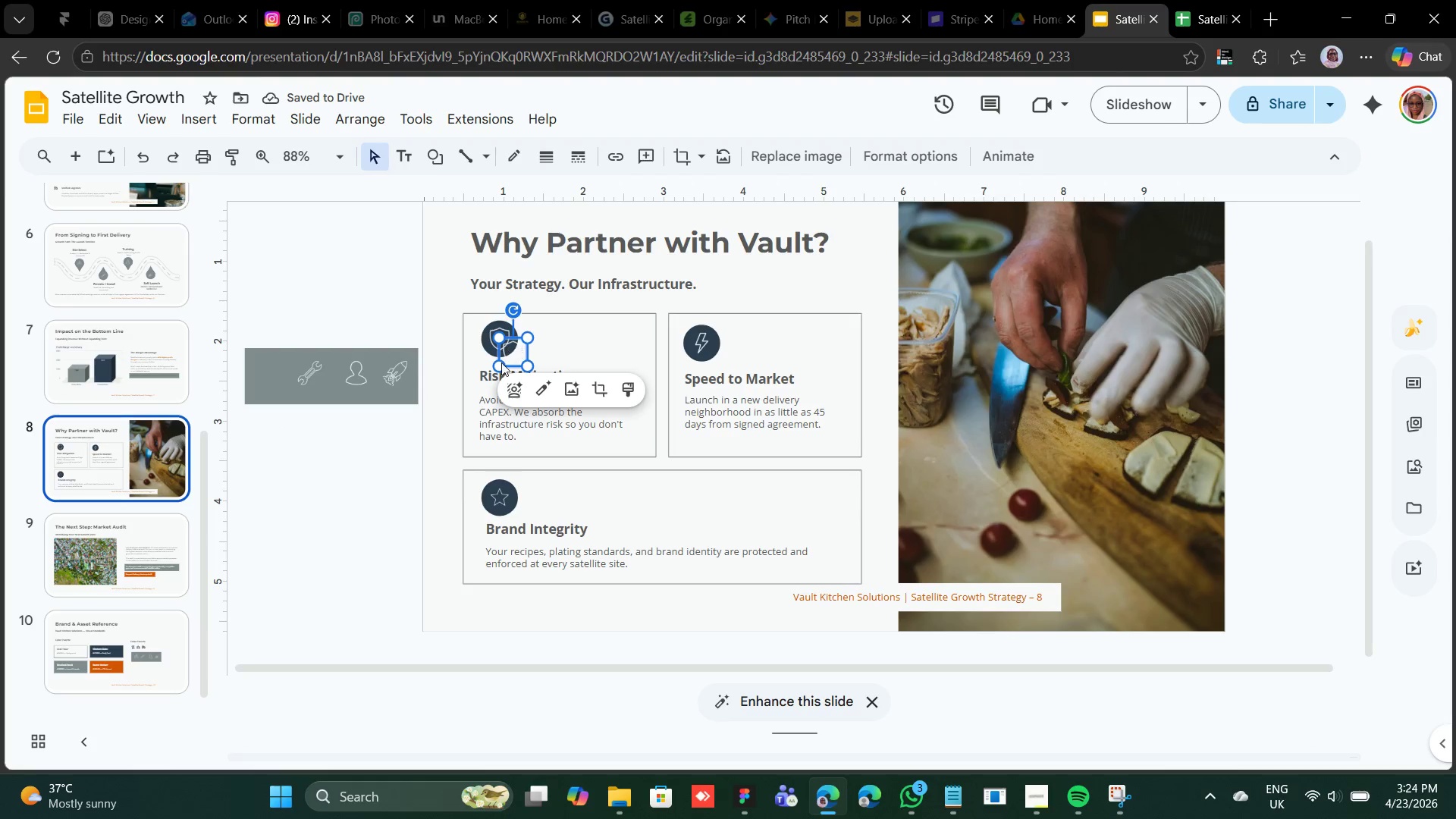 
left_click_drag(start_coordinate=[514, 349], to_coordinate=[273, 369])
 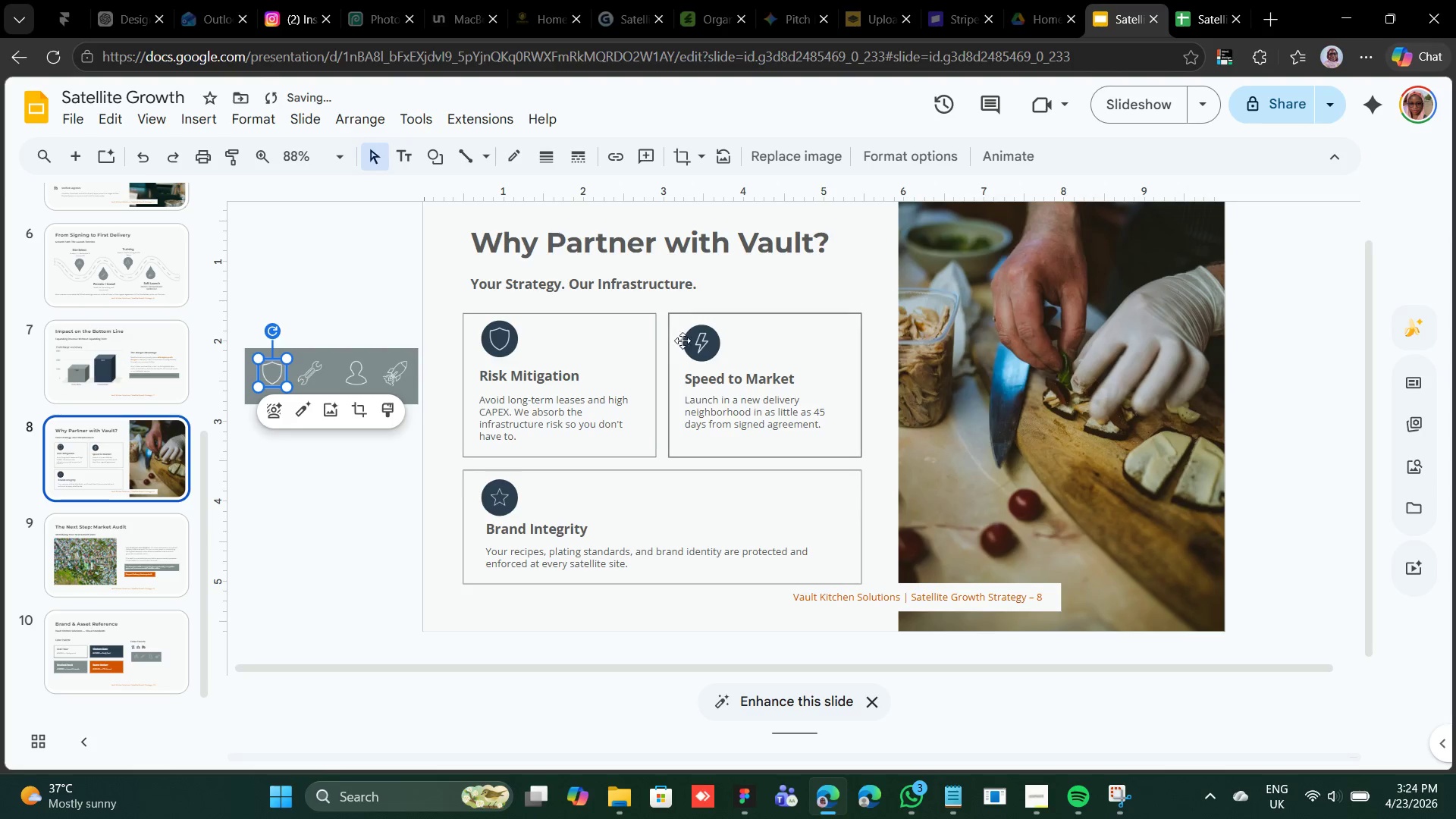 
left_click([694, 340])
 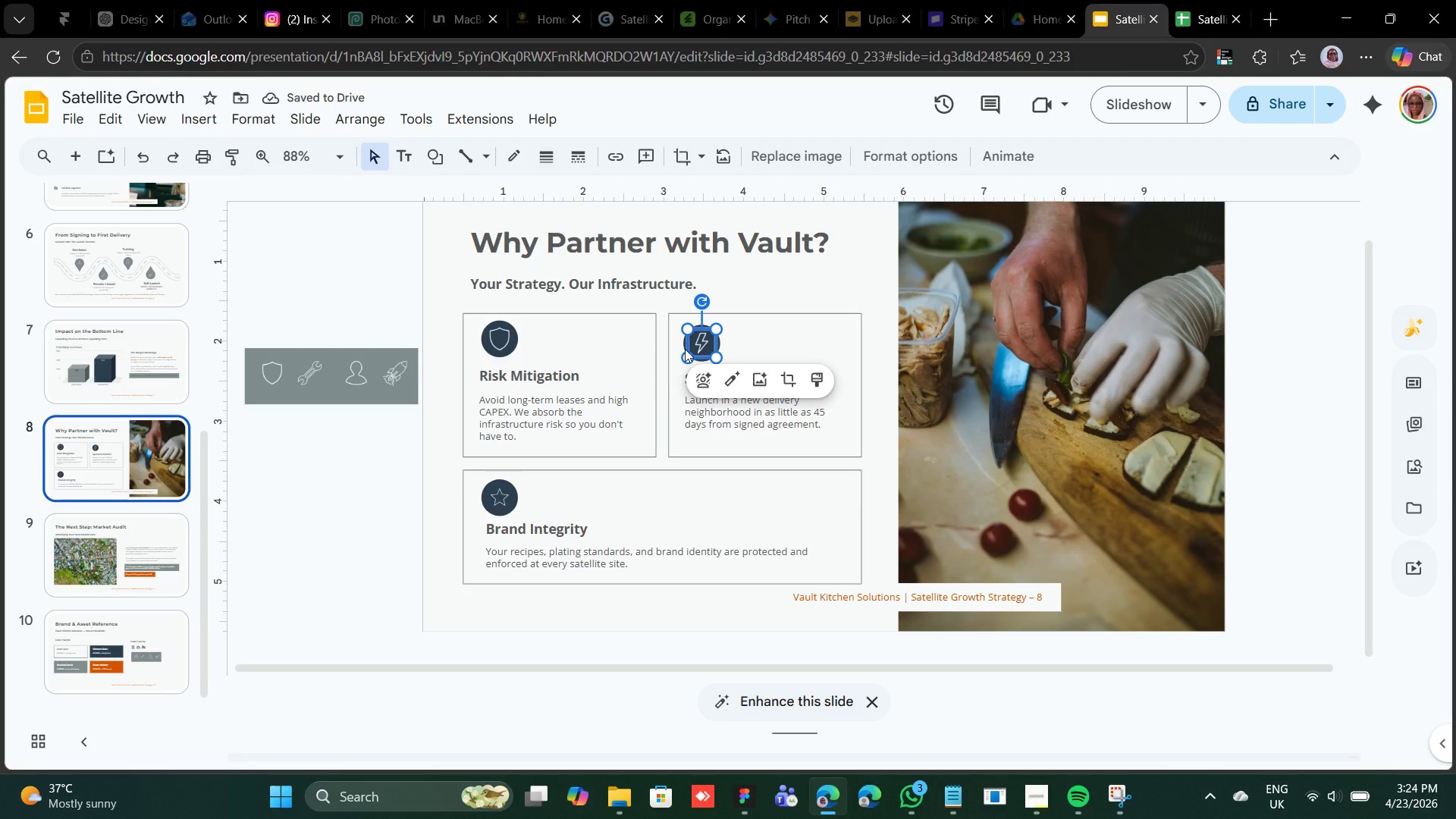 
key(Control+D)
 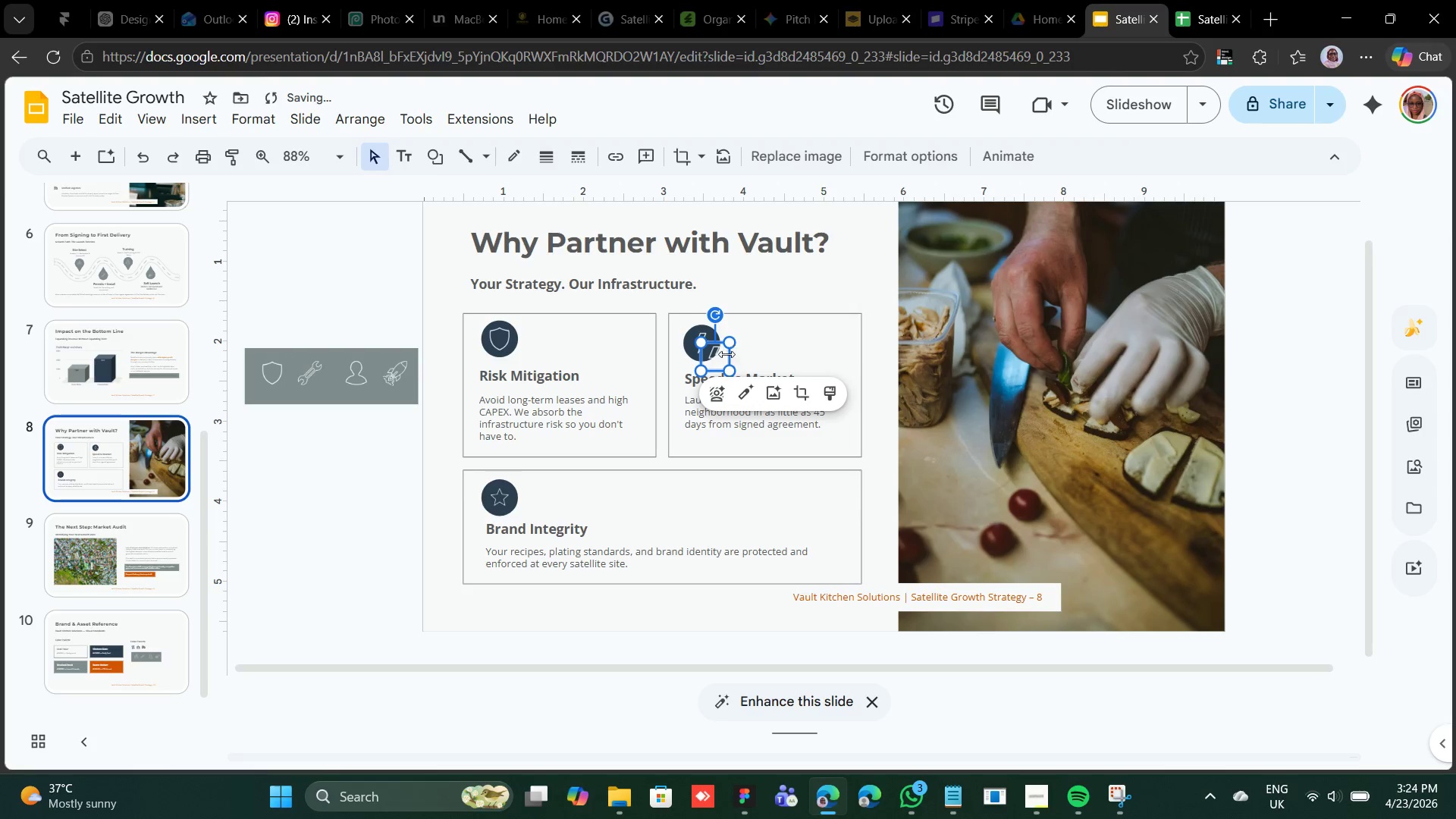 
left_click_drag(start_coordinate=[714, 354], to_coordinate=[293, 402])
 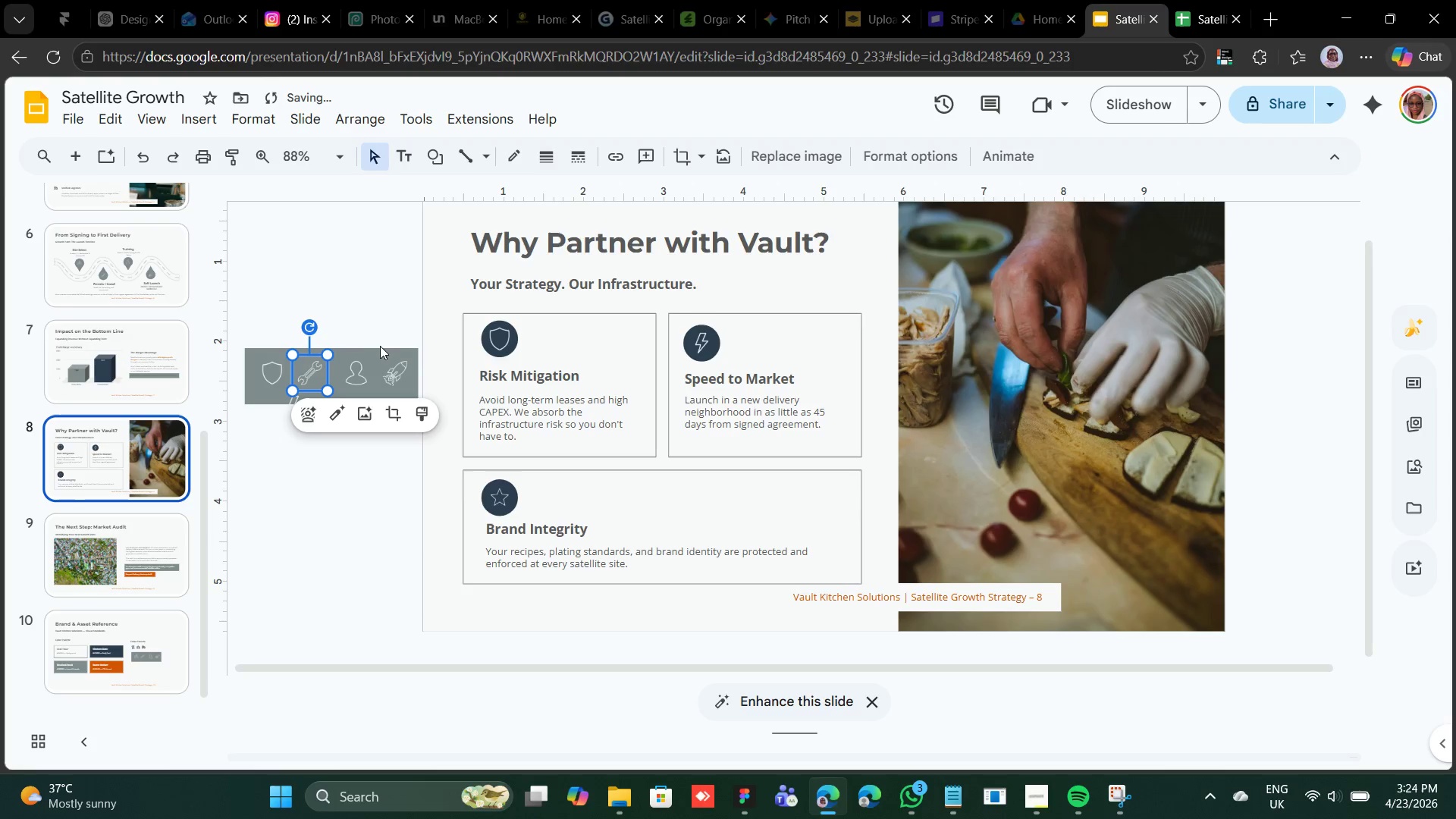 
key(Backspace)
 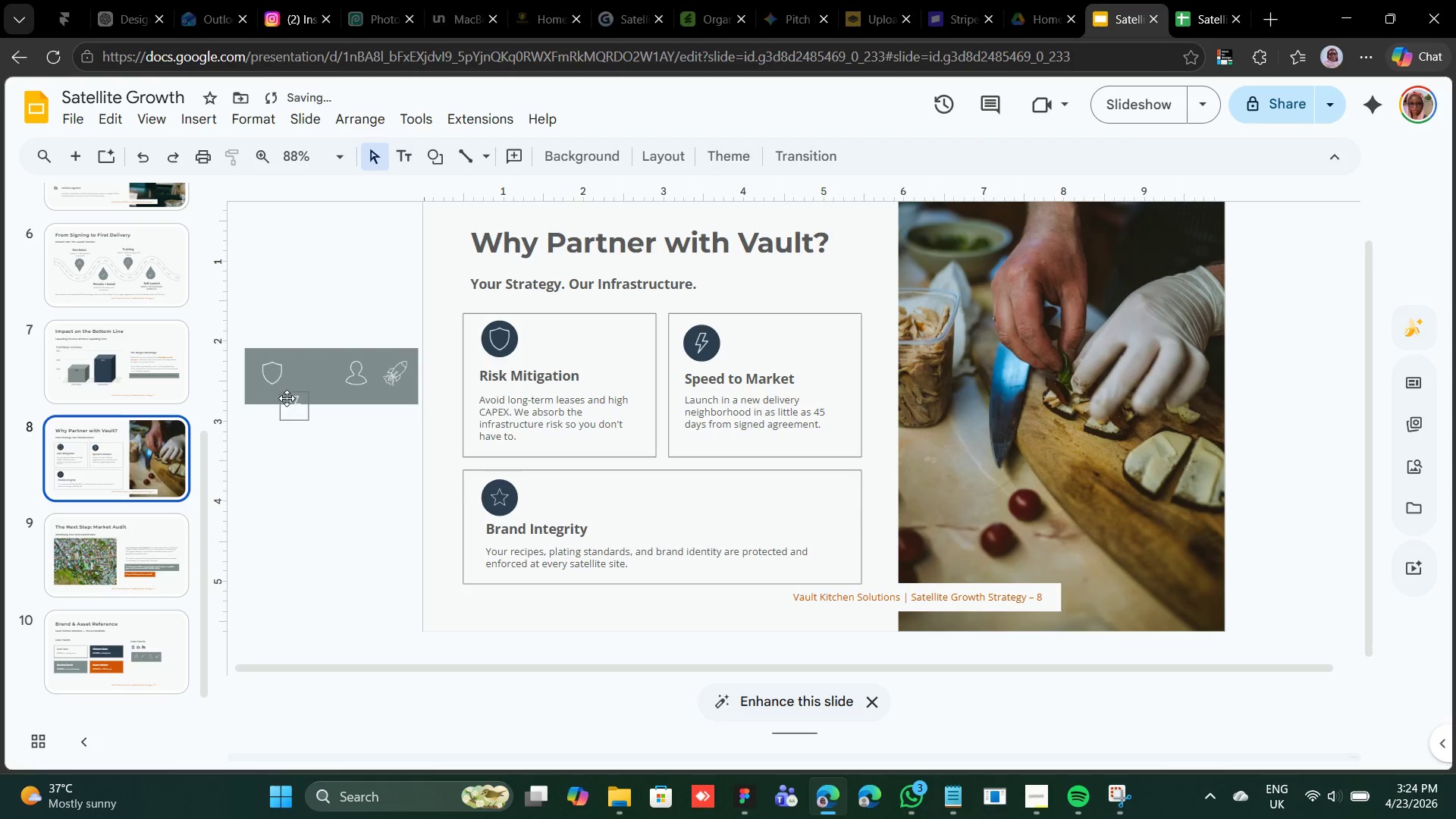 
left_click([291, 403])
 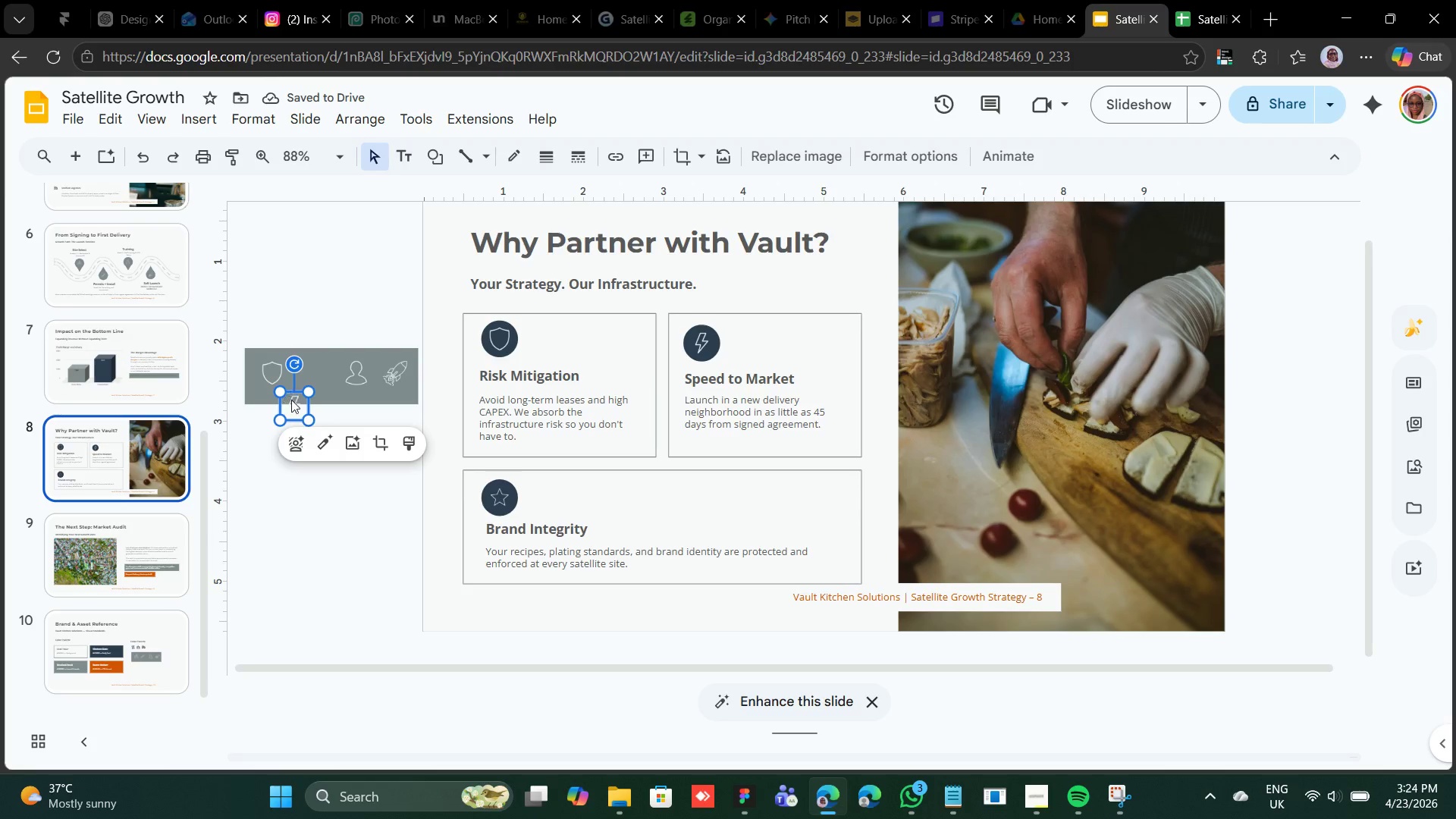 
left_click_drag(start_coordinate=[291, 401], to_coordinate=[297, 368])
 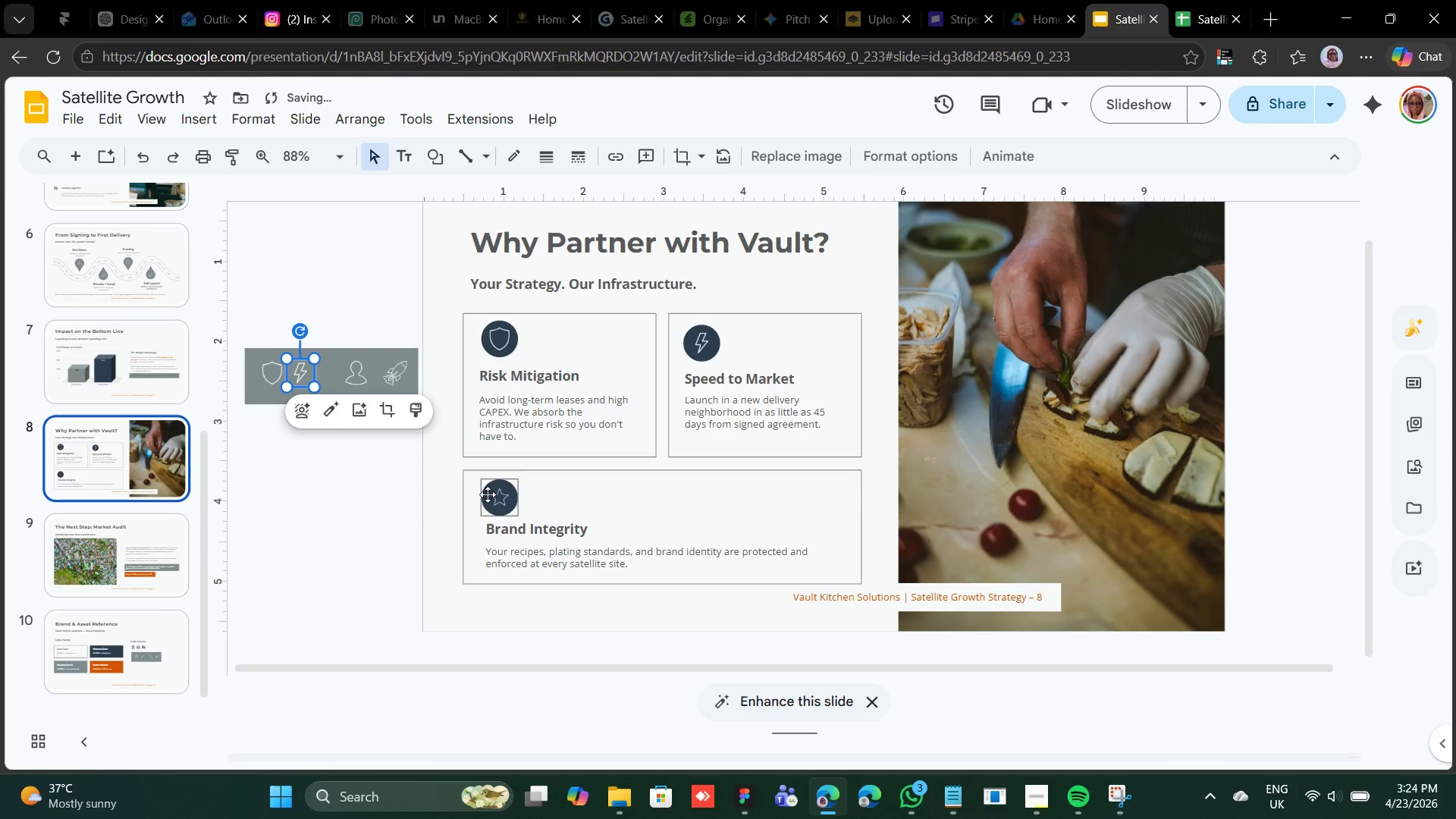 
left_click([497, 494])
 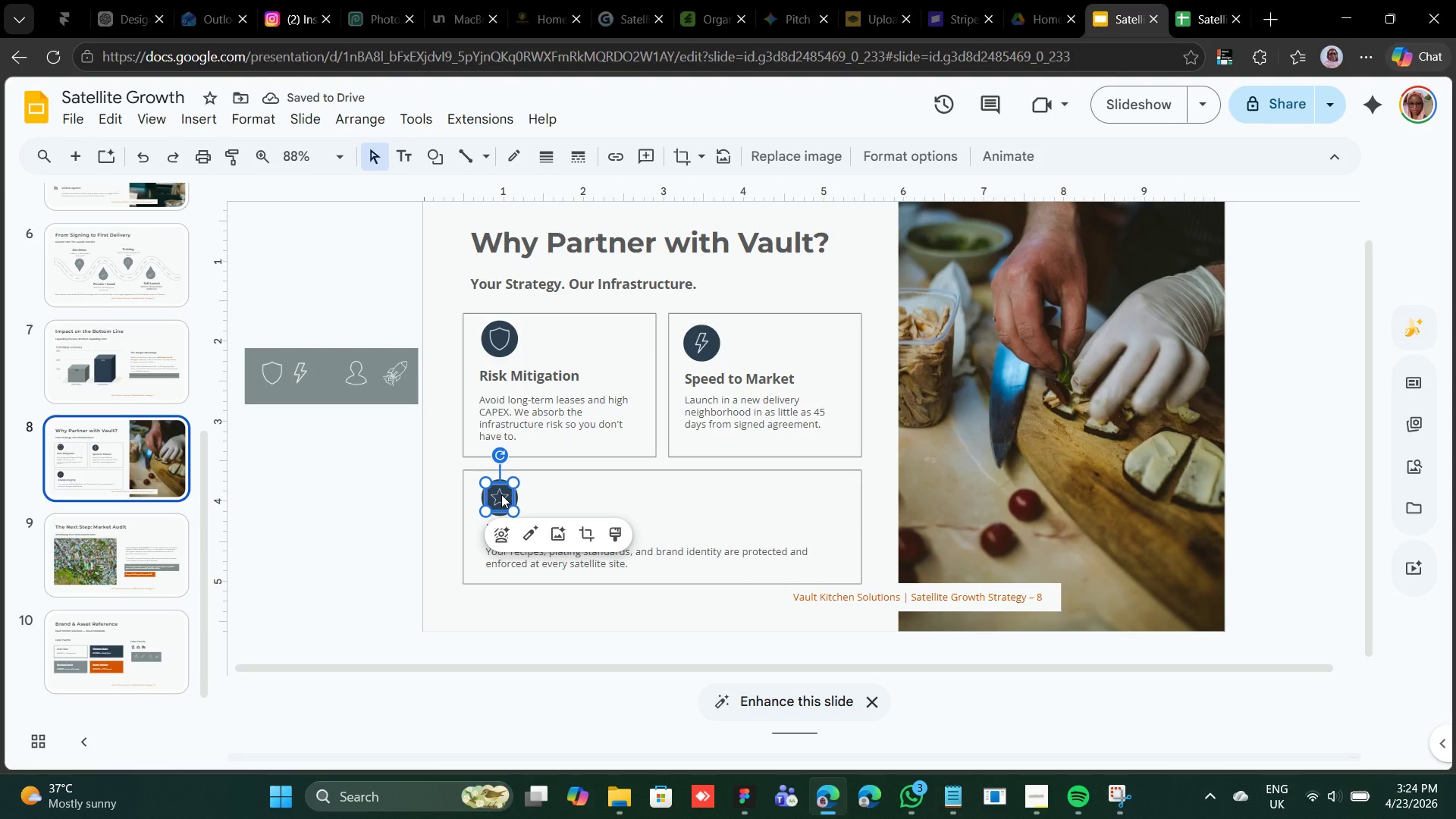 
key(Control+ControlRight)
 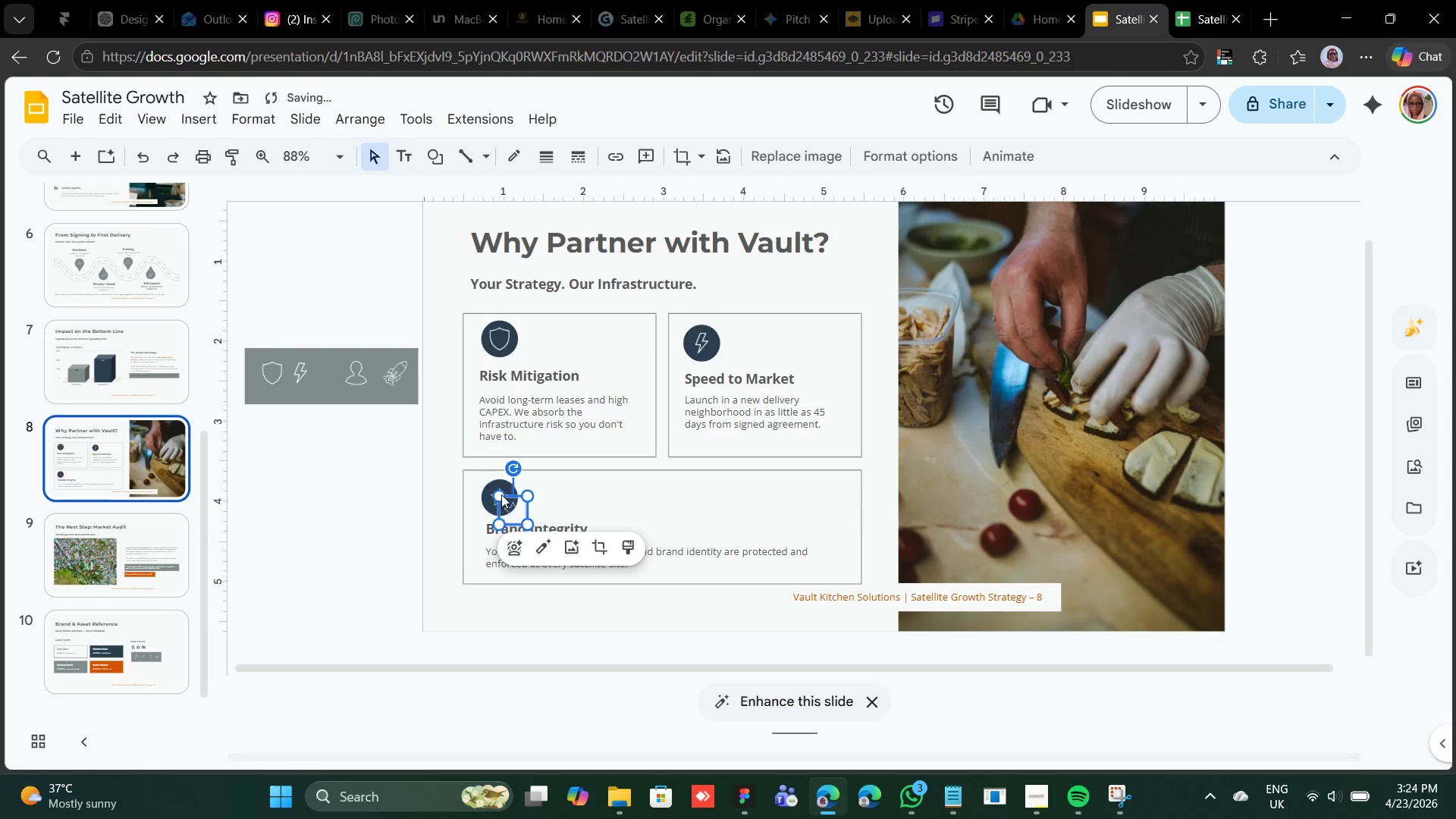 
key(Control+D)
 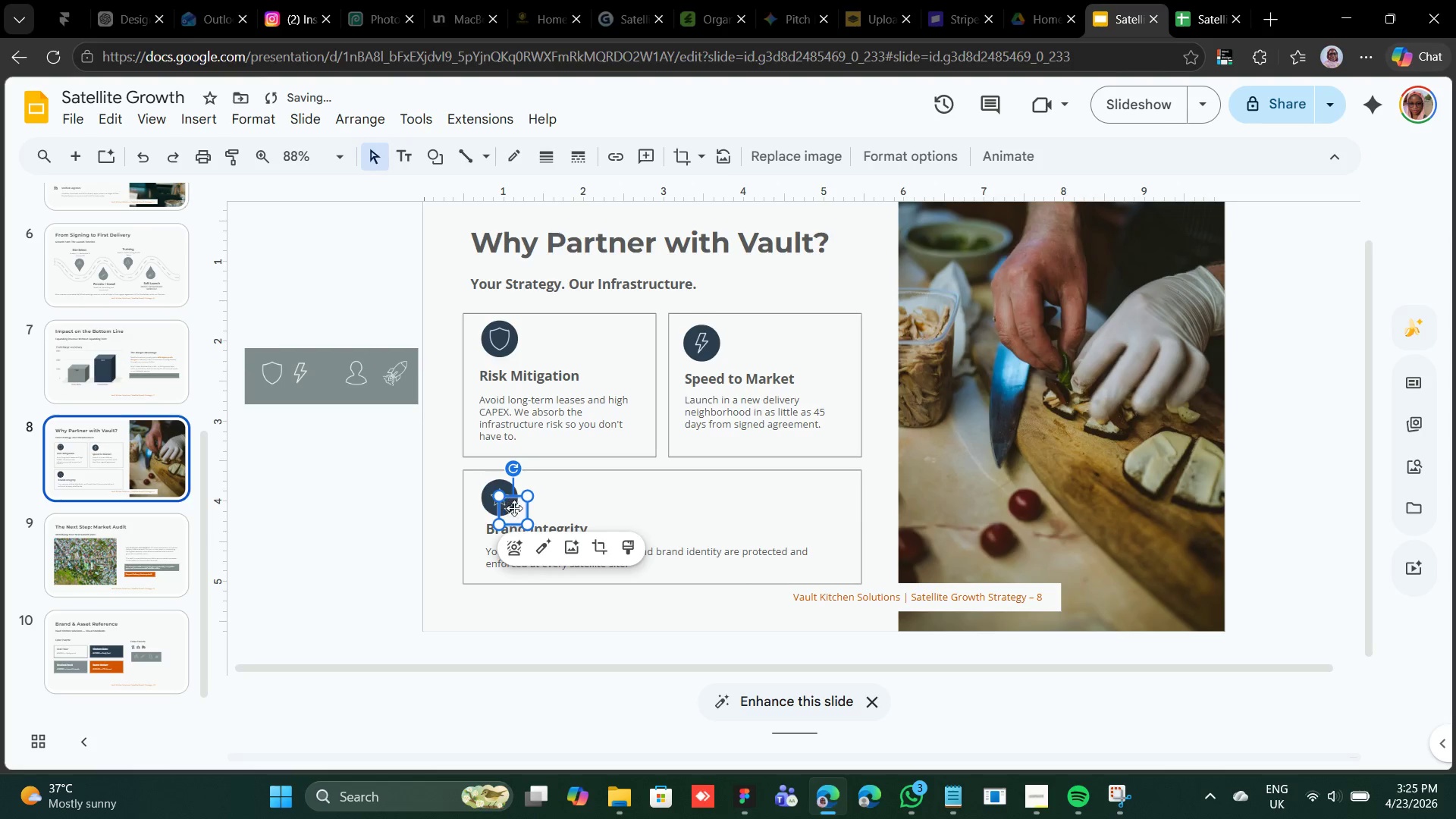 
left_click_drag(start_coordinate=[515, 509], to_coordinate=[322, 374])
 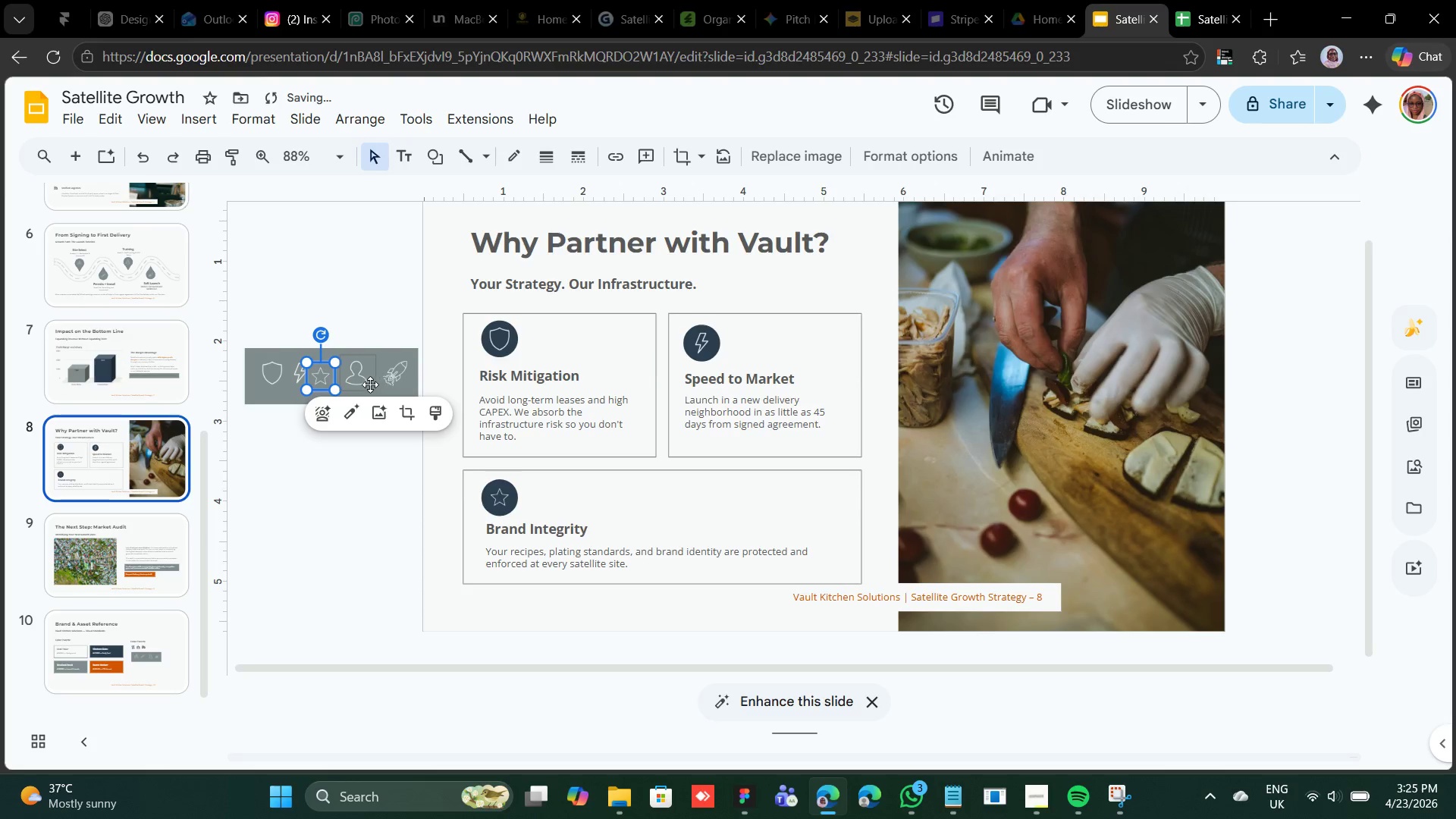 
left_click([370, 384])
 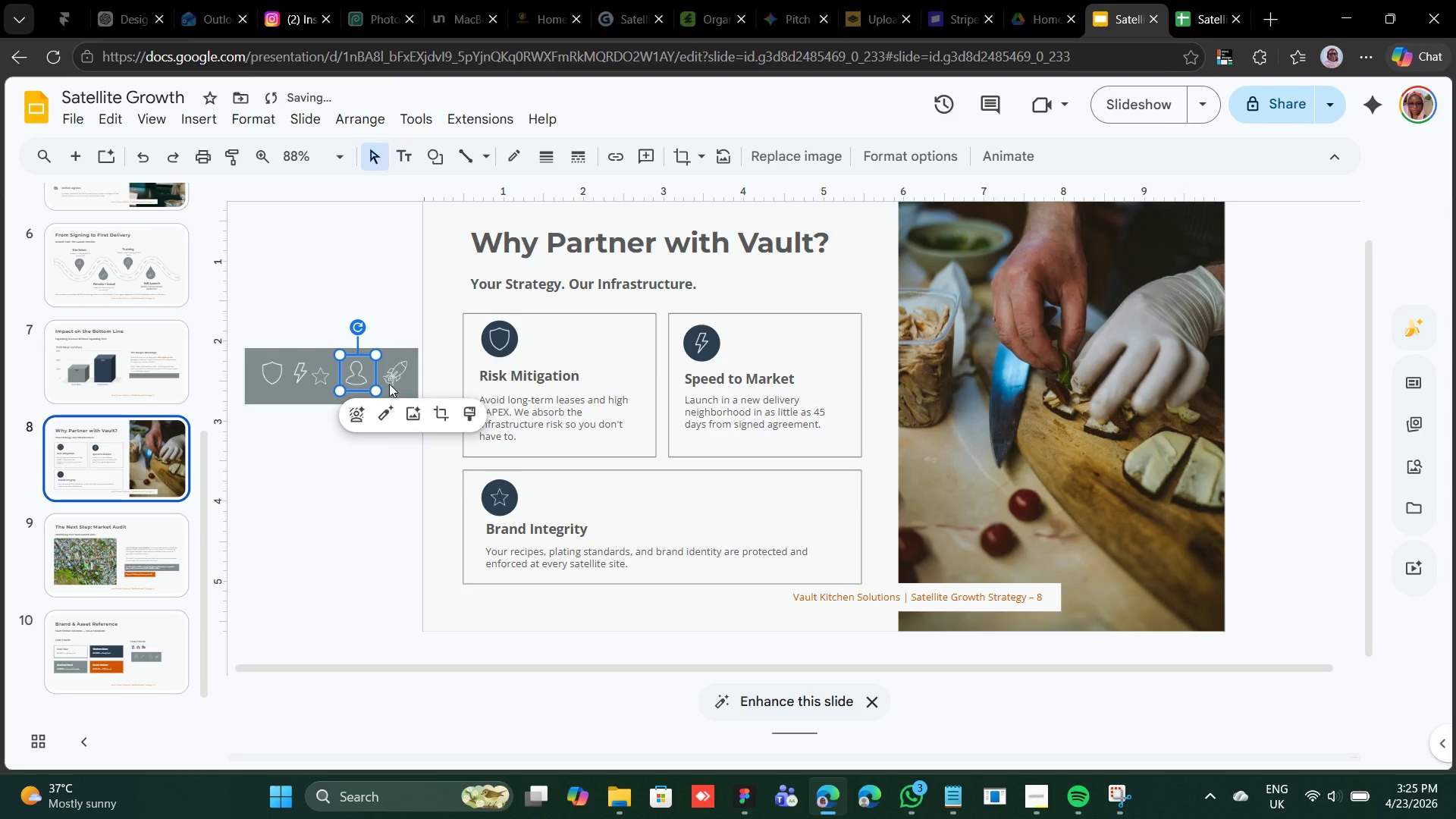 
hold_key(key=ShiftLeft, duration=1.14)
left_click([394, 380])
 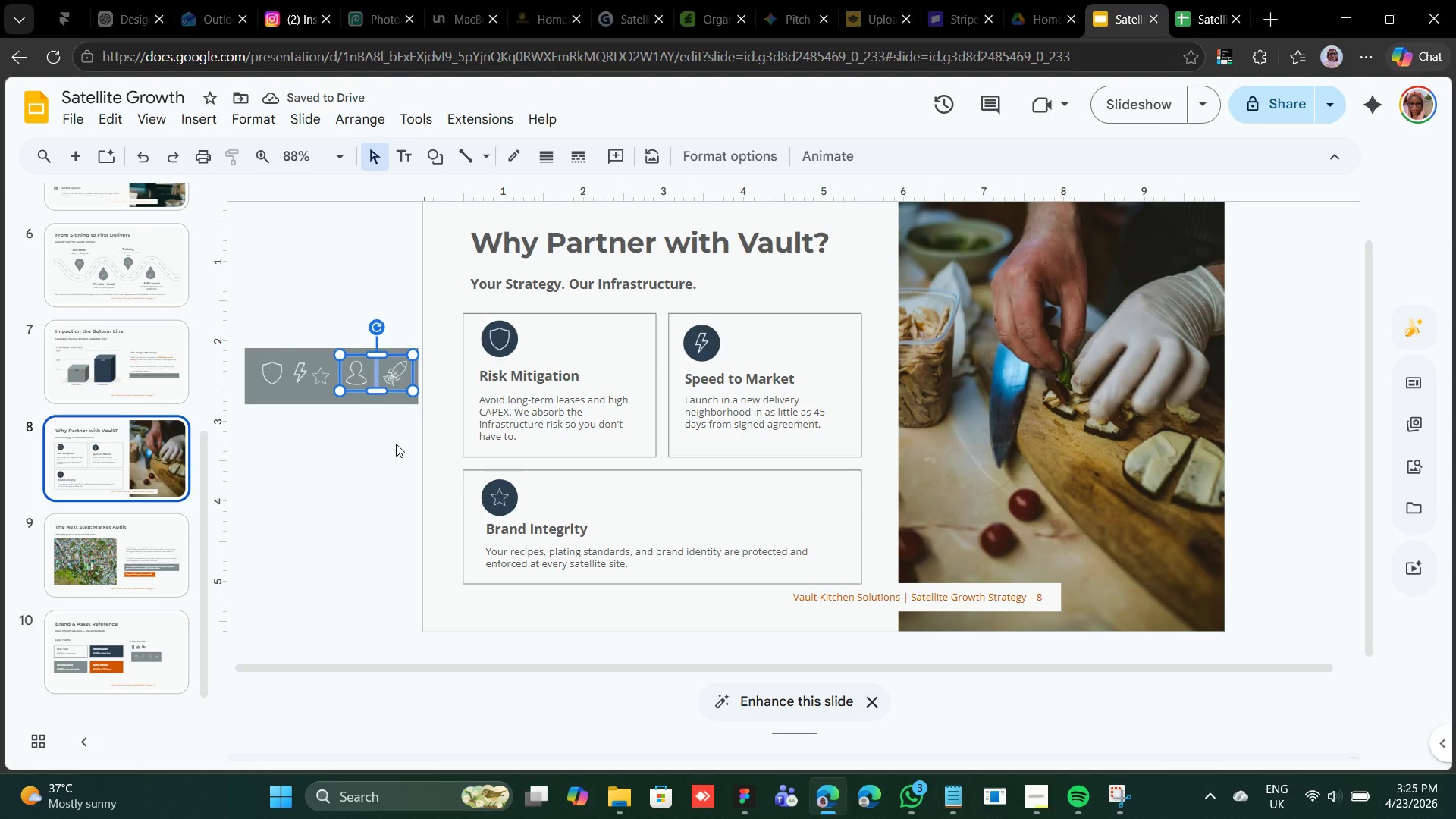 
key(Backspace)
 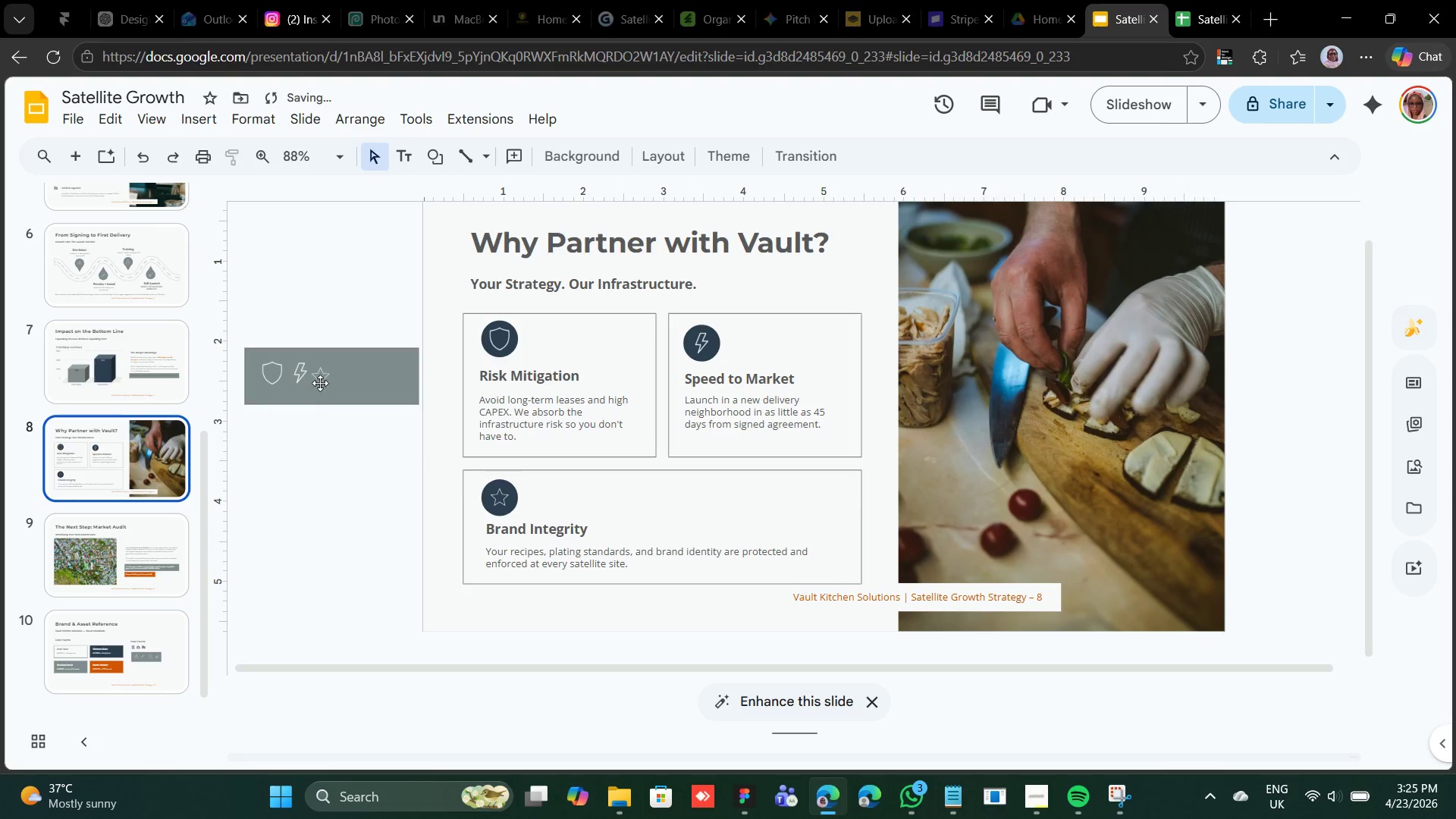 
left_click_drag(start_coordinate=[322, 375], to_coordinate=[337, 372])
 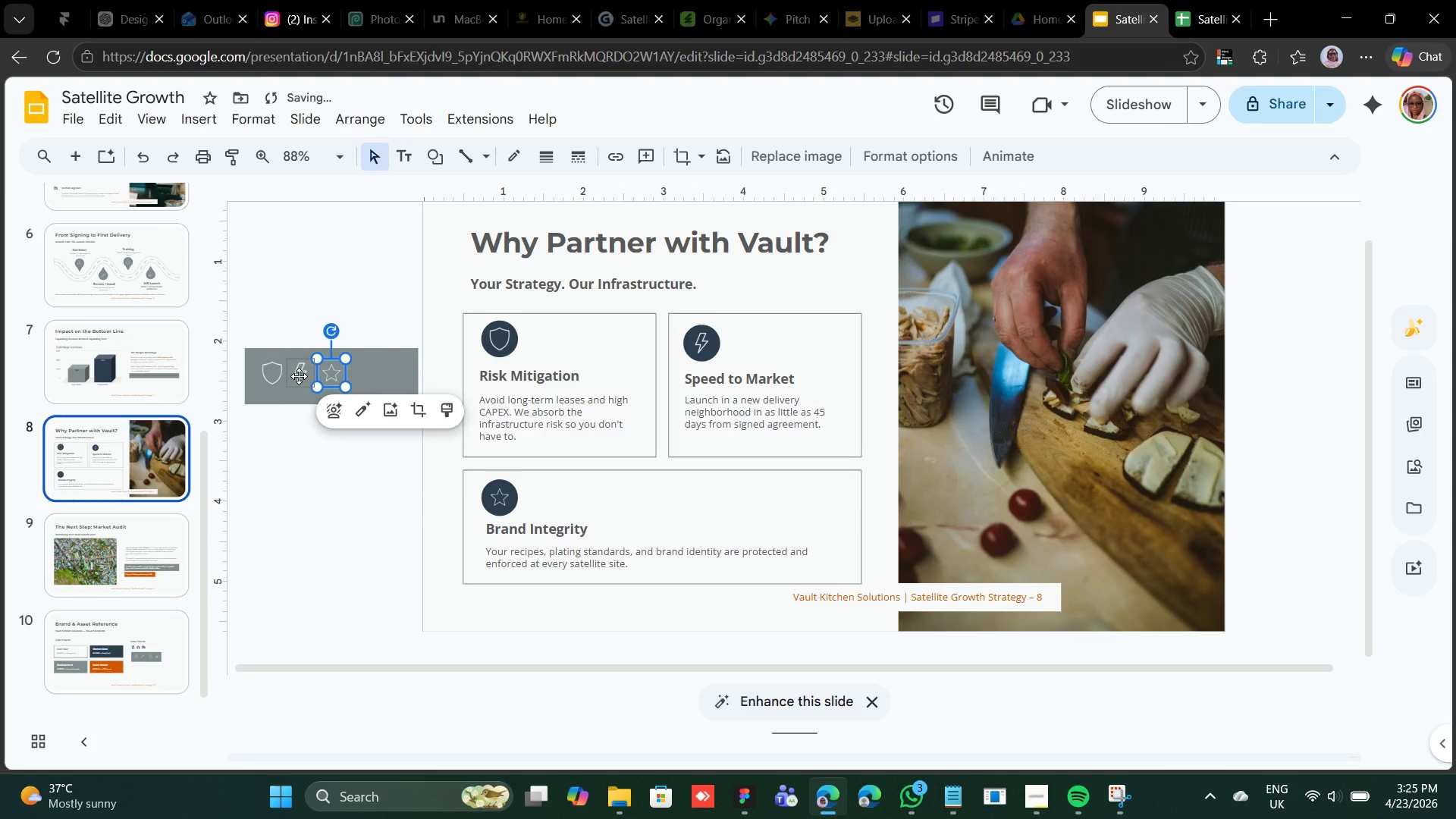 
left_click([299, 376])
 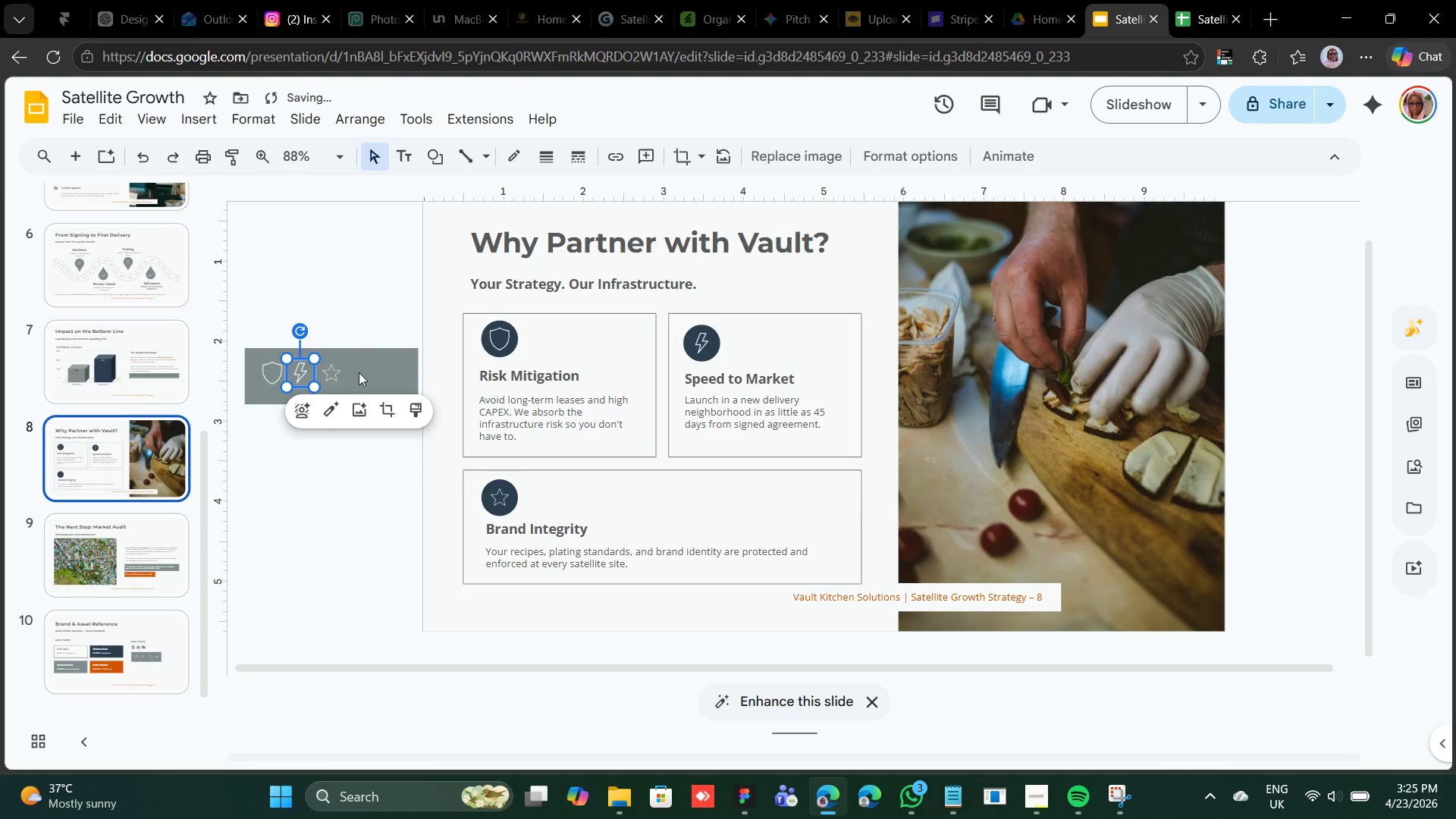 
left_click([363, 369])
 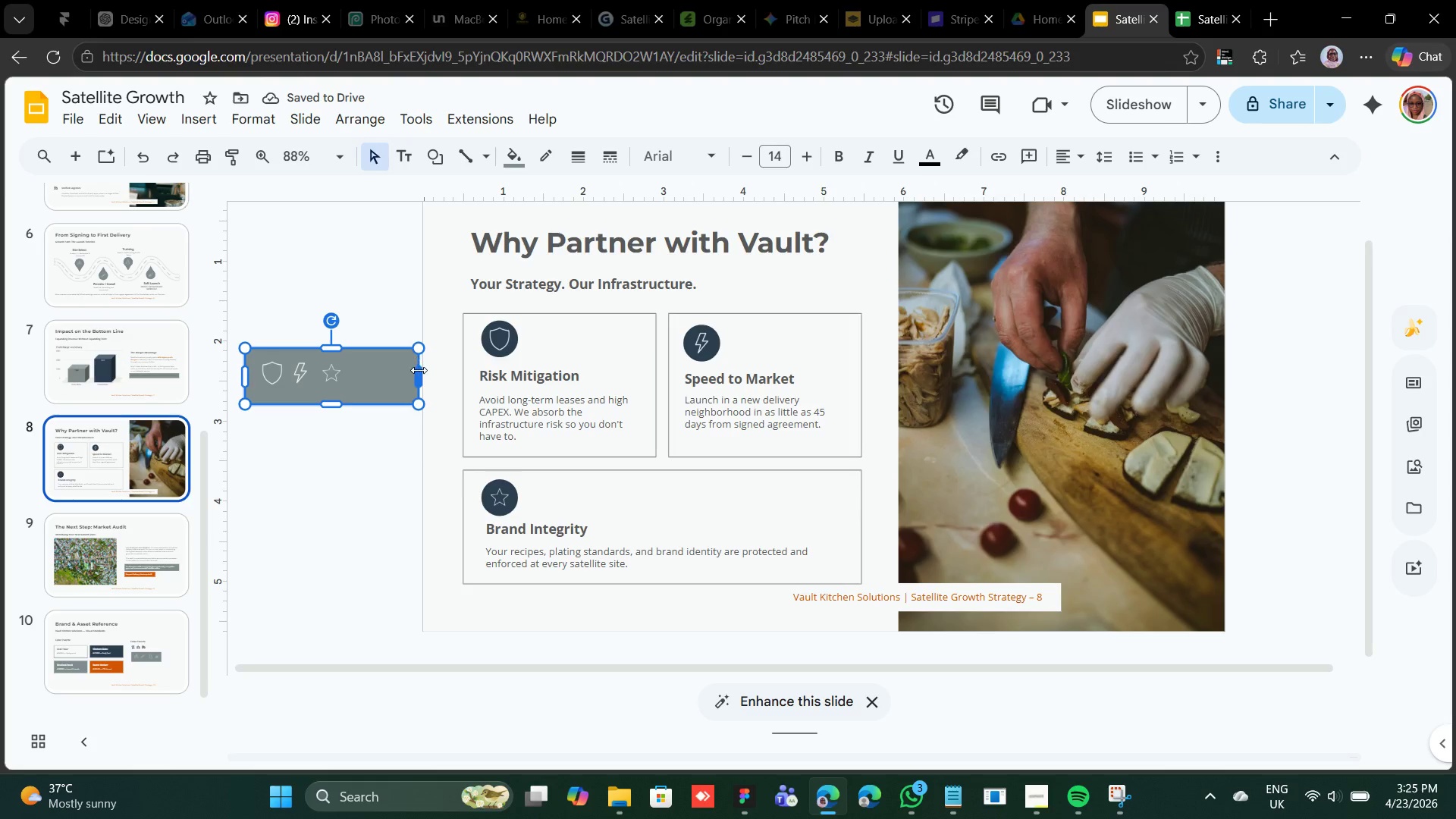 
left_click_drag(start_coordinate=[419, 372], to_coordinate=[364, 366])
 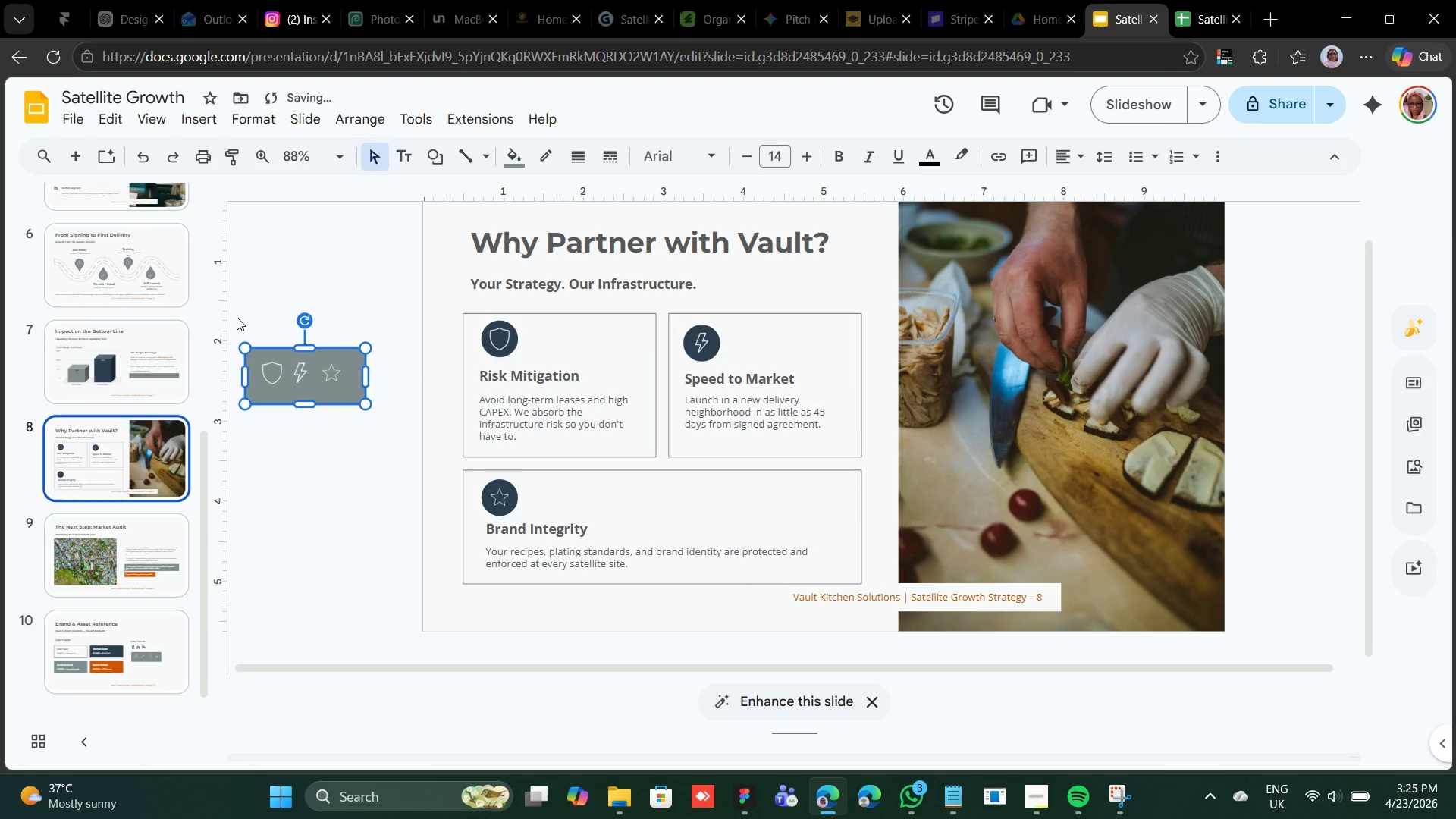 
left_click_drag(start_coordinate=[237, 317], to_coordinate=[403, 438])
 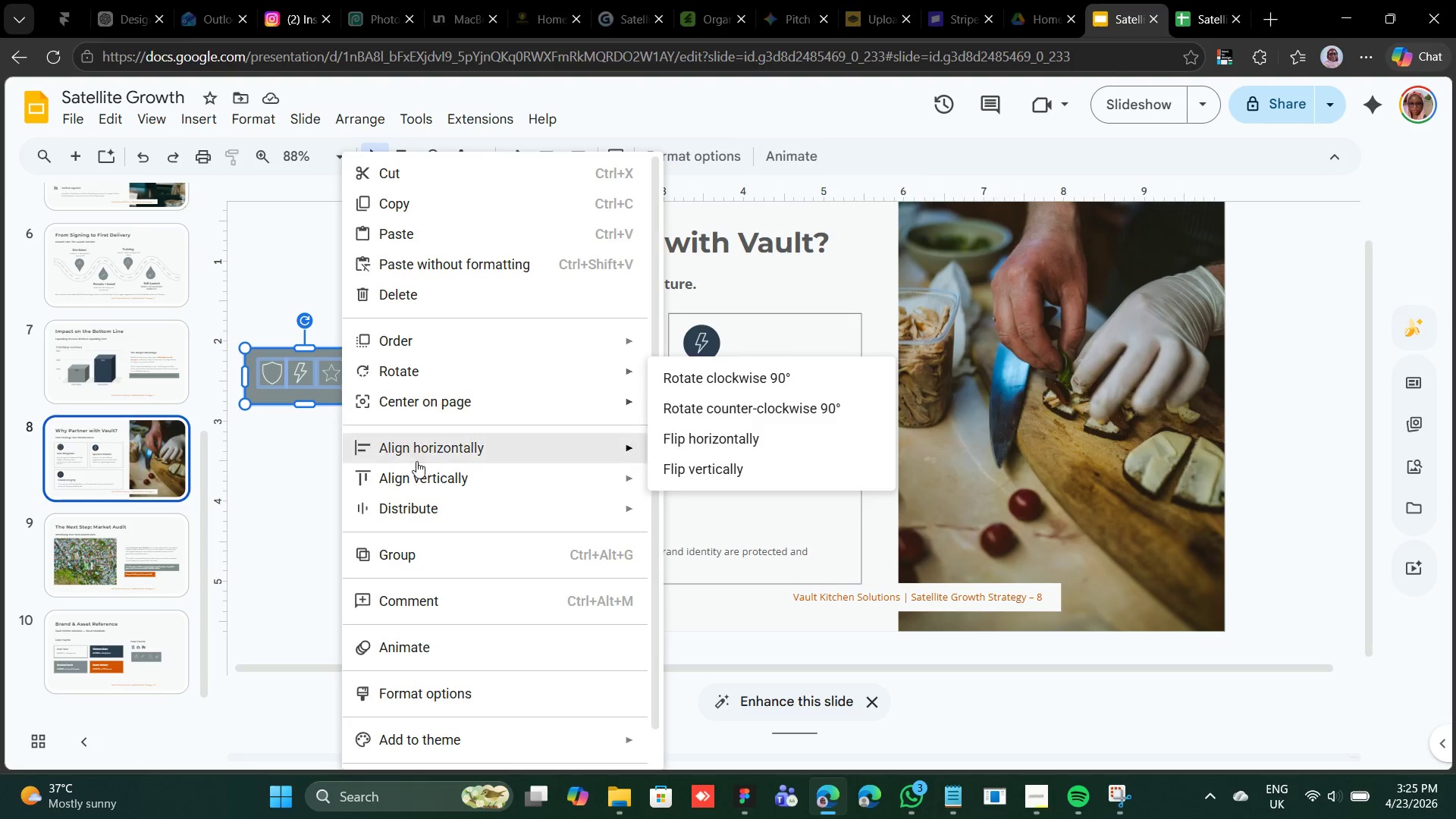 
wait(6.11)
 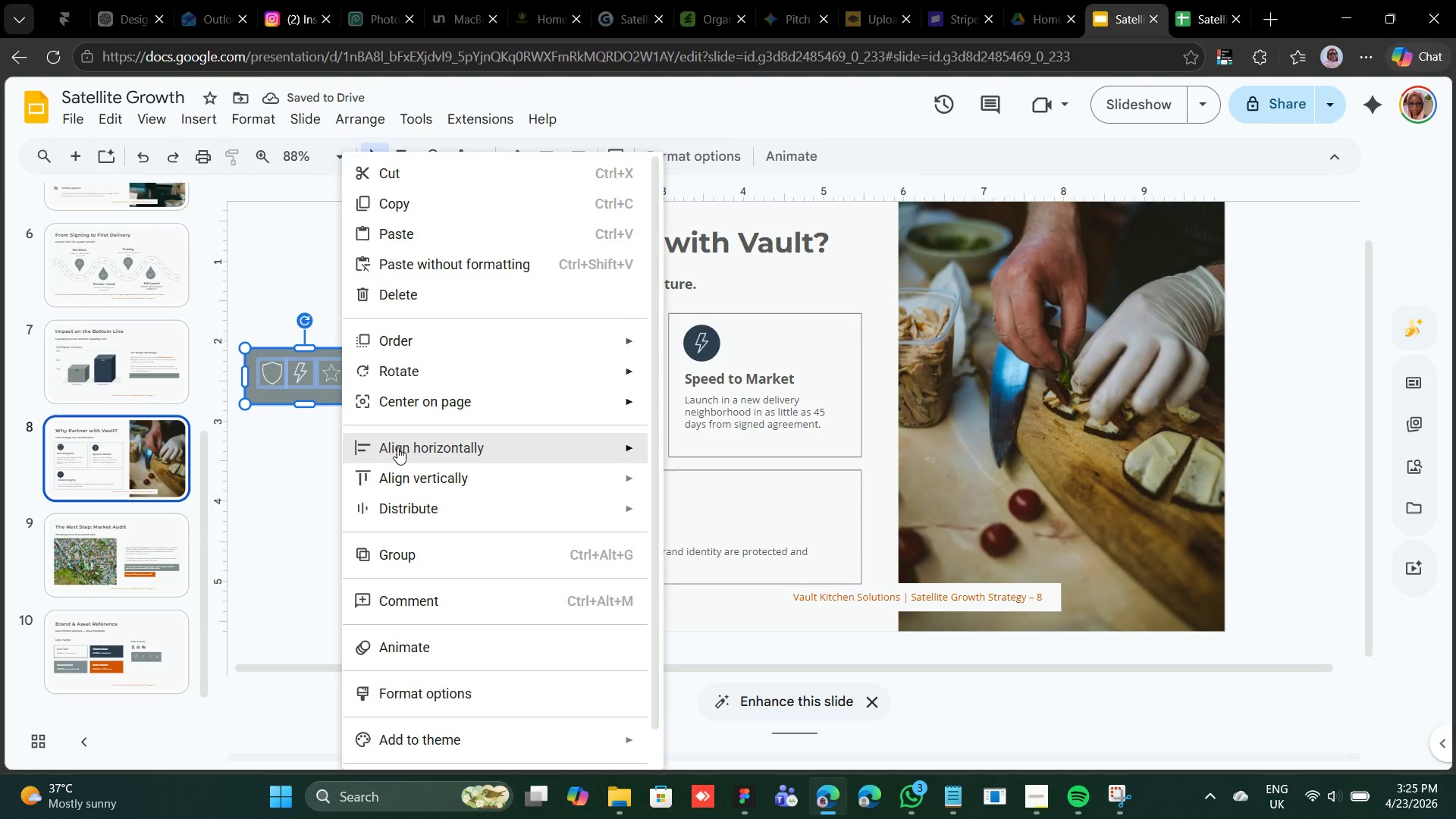 
left_click([455, 172])
 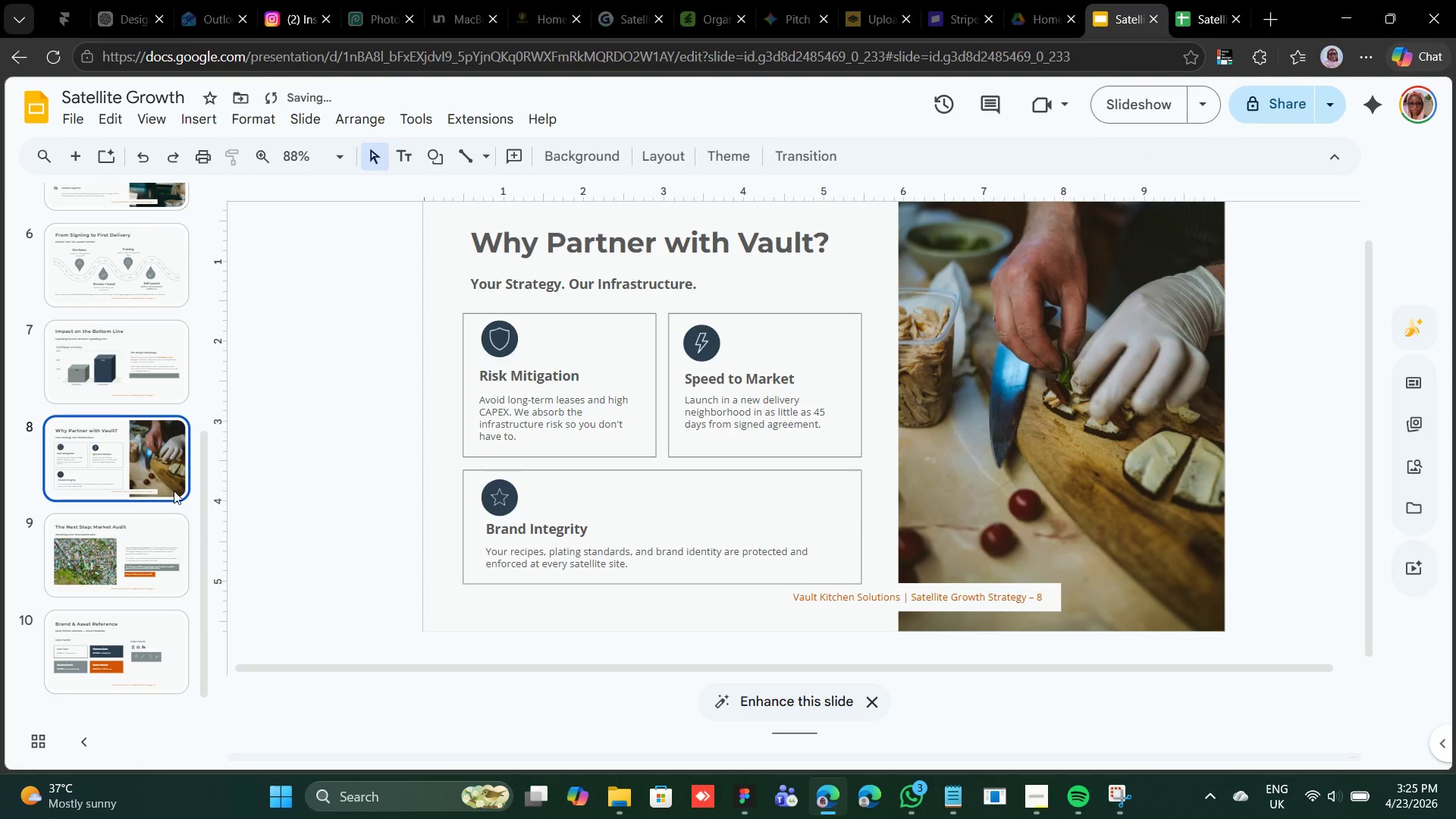 
scroll: coordinate [167, 500], scroll_direction: down, amount: 10.0
 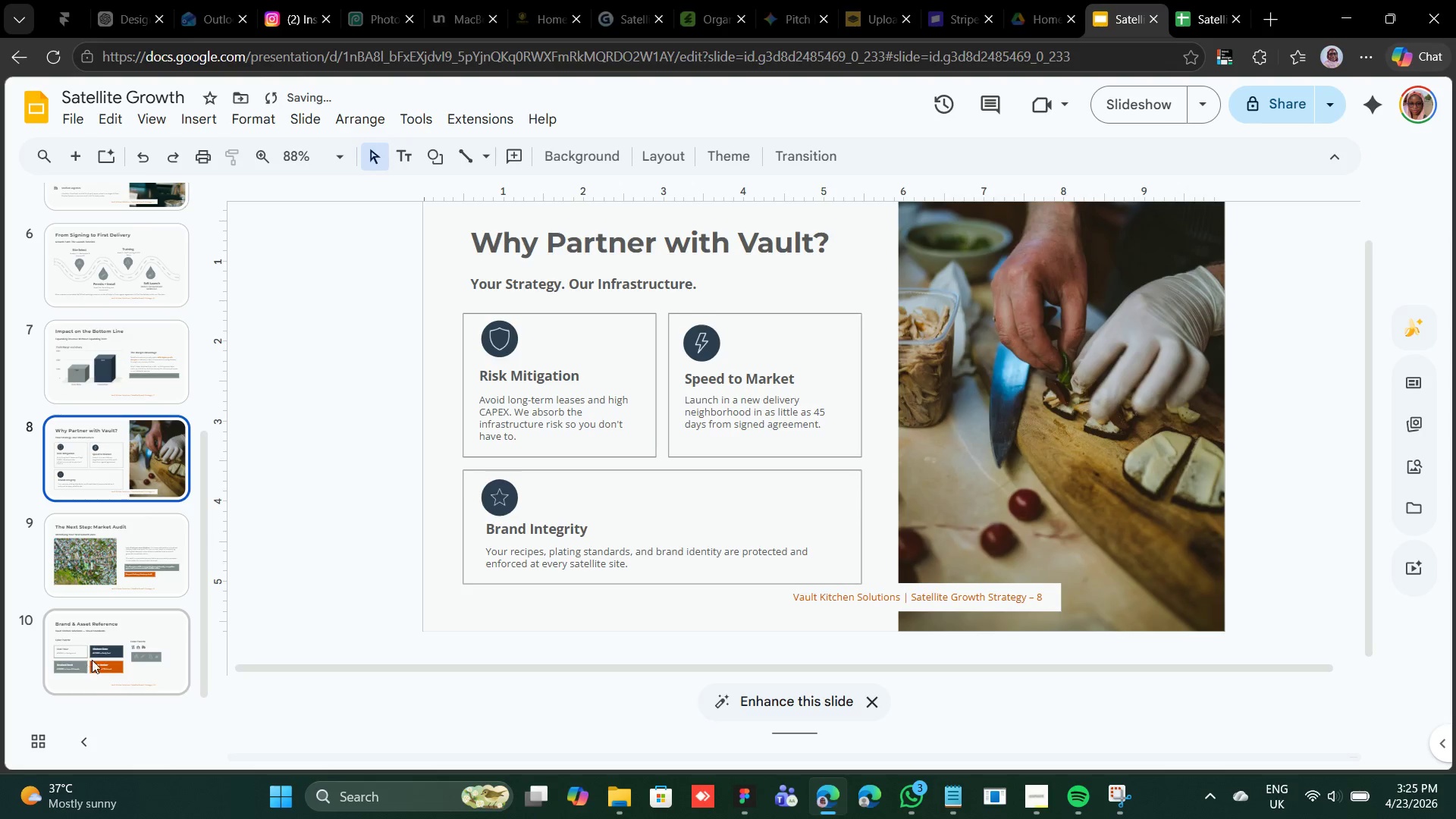 
left_click([94, 657])
 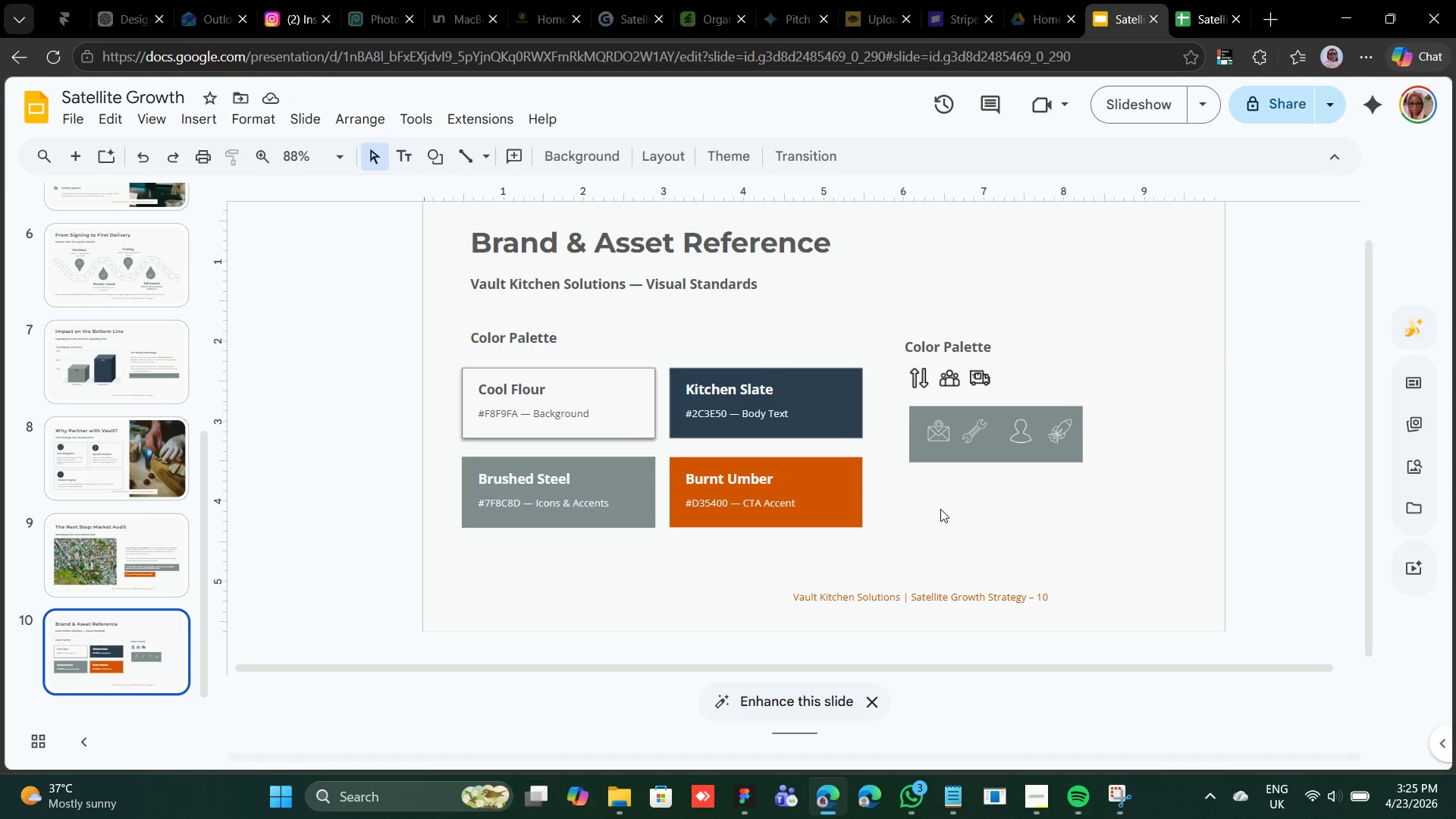 
wait(5.42)
 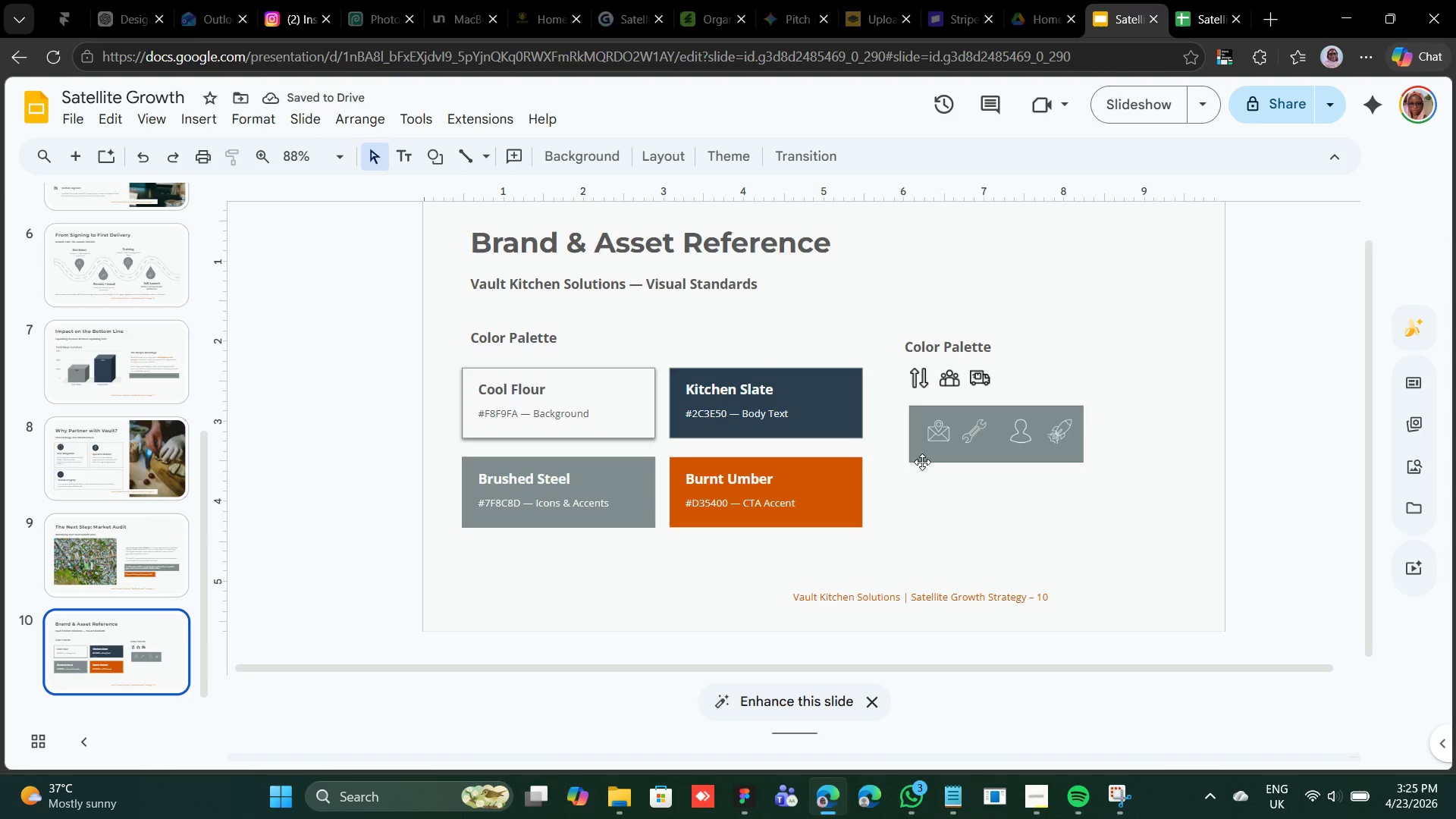 
left_click([1091, 176])
 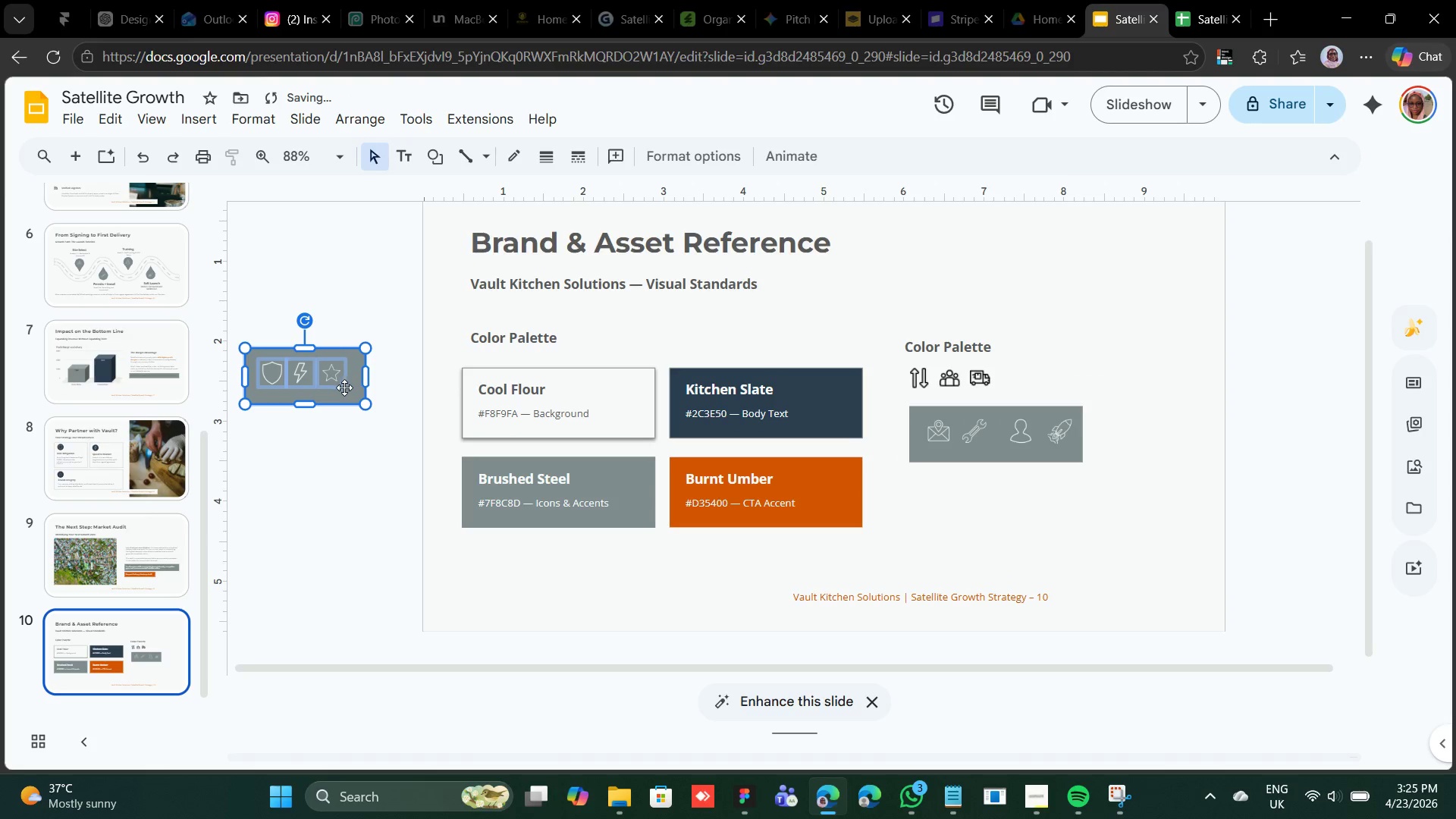 
left_click_drag(start_coordinate=[342, 389], to_coordinate=[1003, 510])
 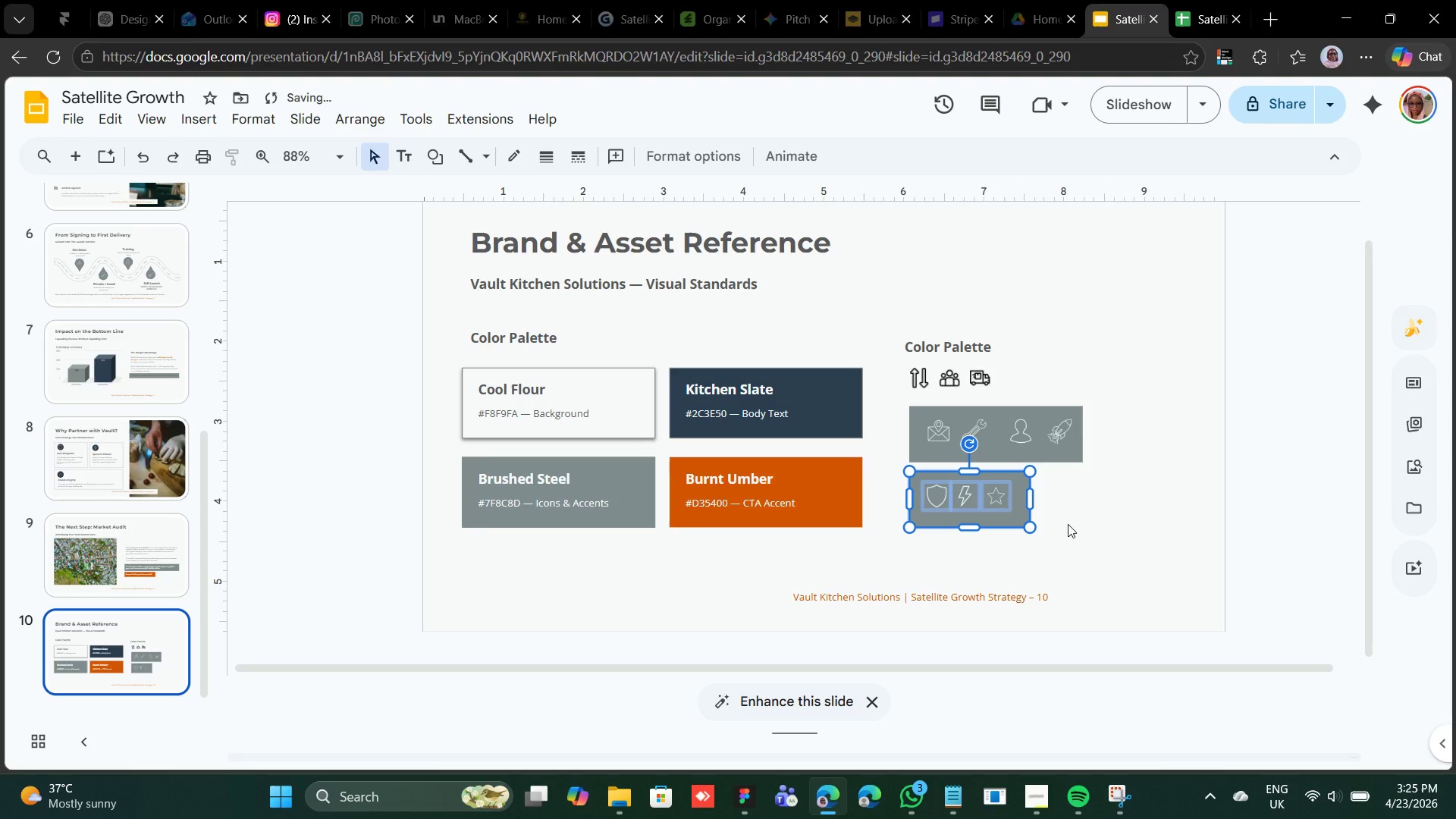 
left_click([1068, 524])
 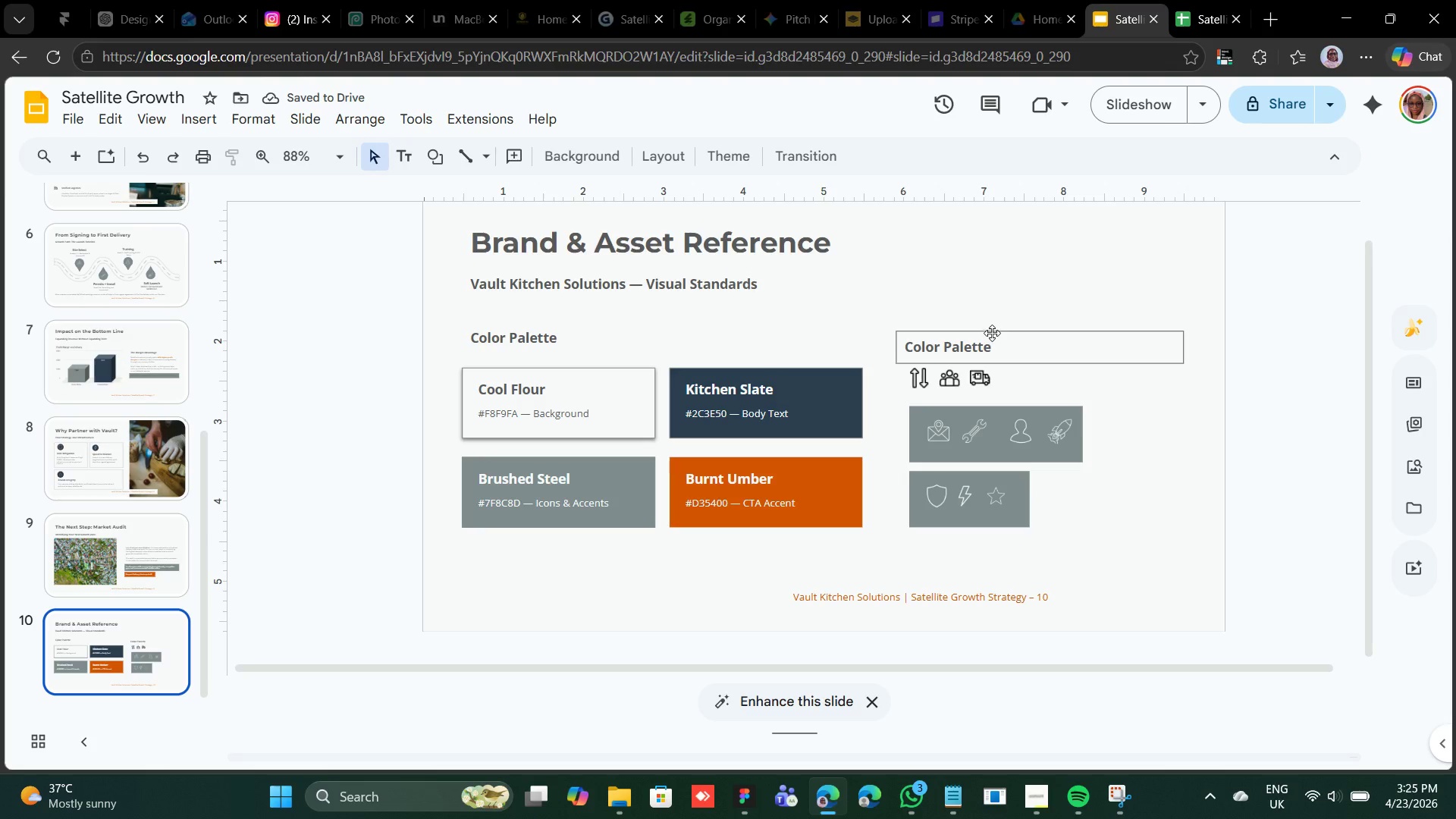 
left_click([987, 335])
 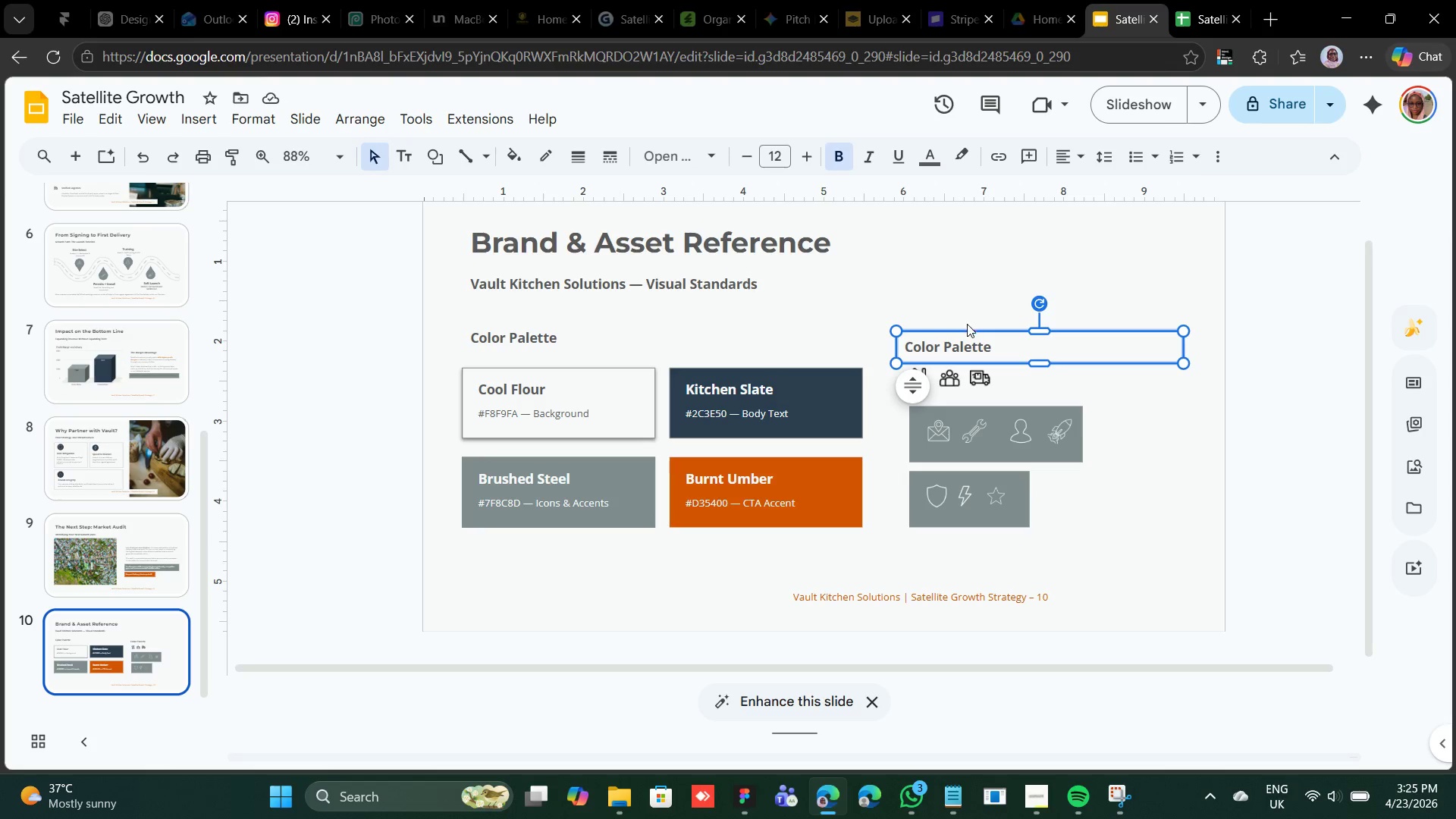 
left_click_drag(start_coordinate=[963, 331], to_coordinate=[979, 330])
 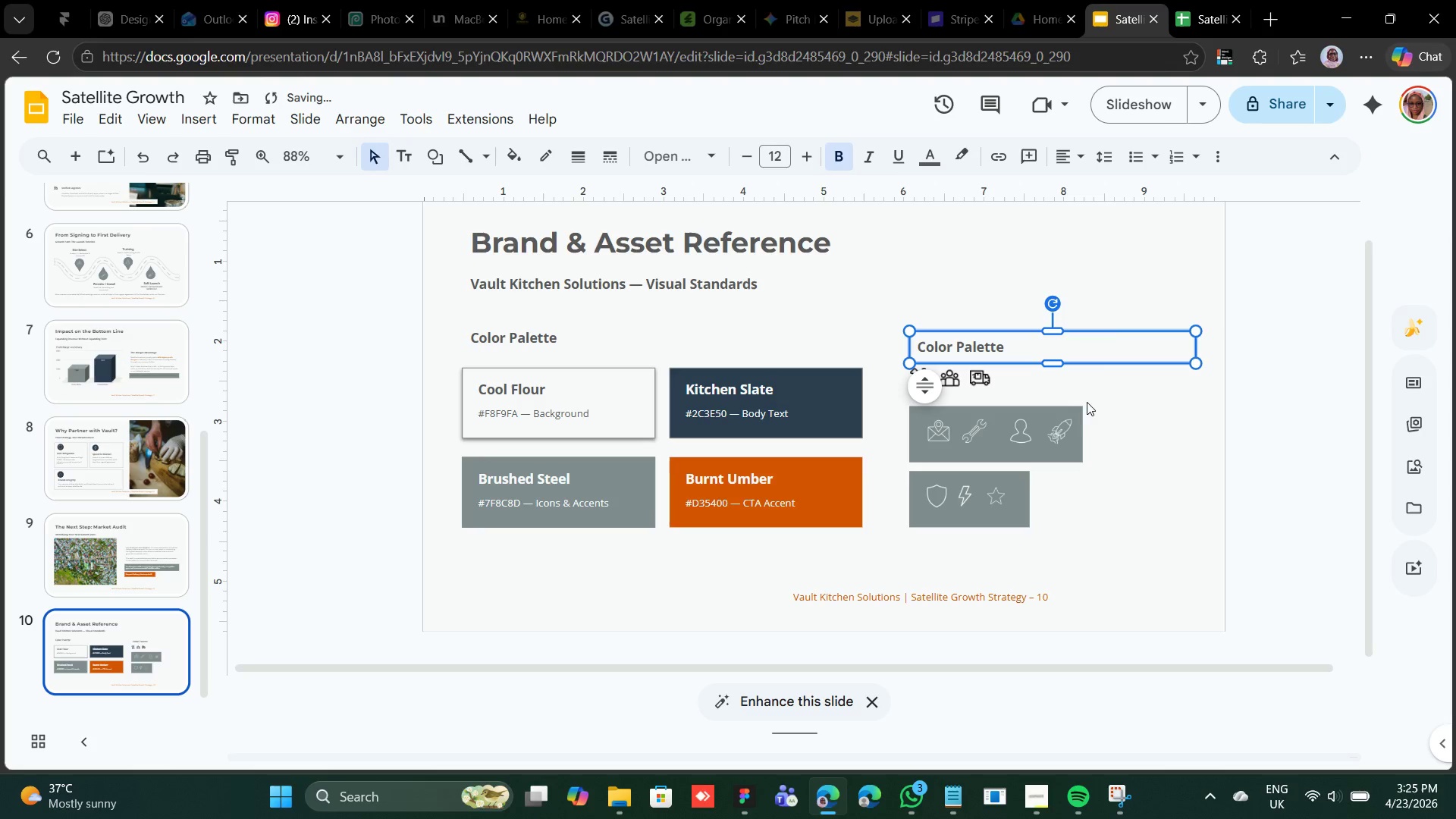 
left_click([1116, 414])
 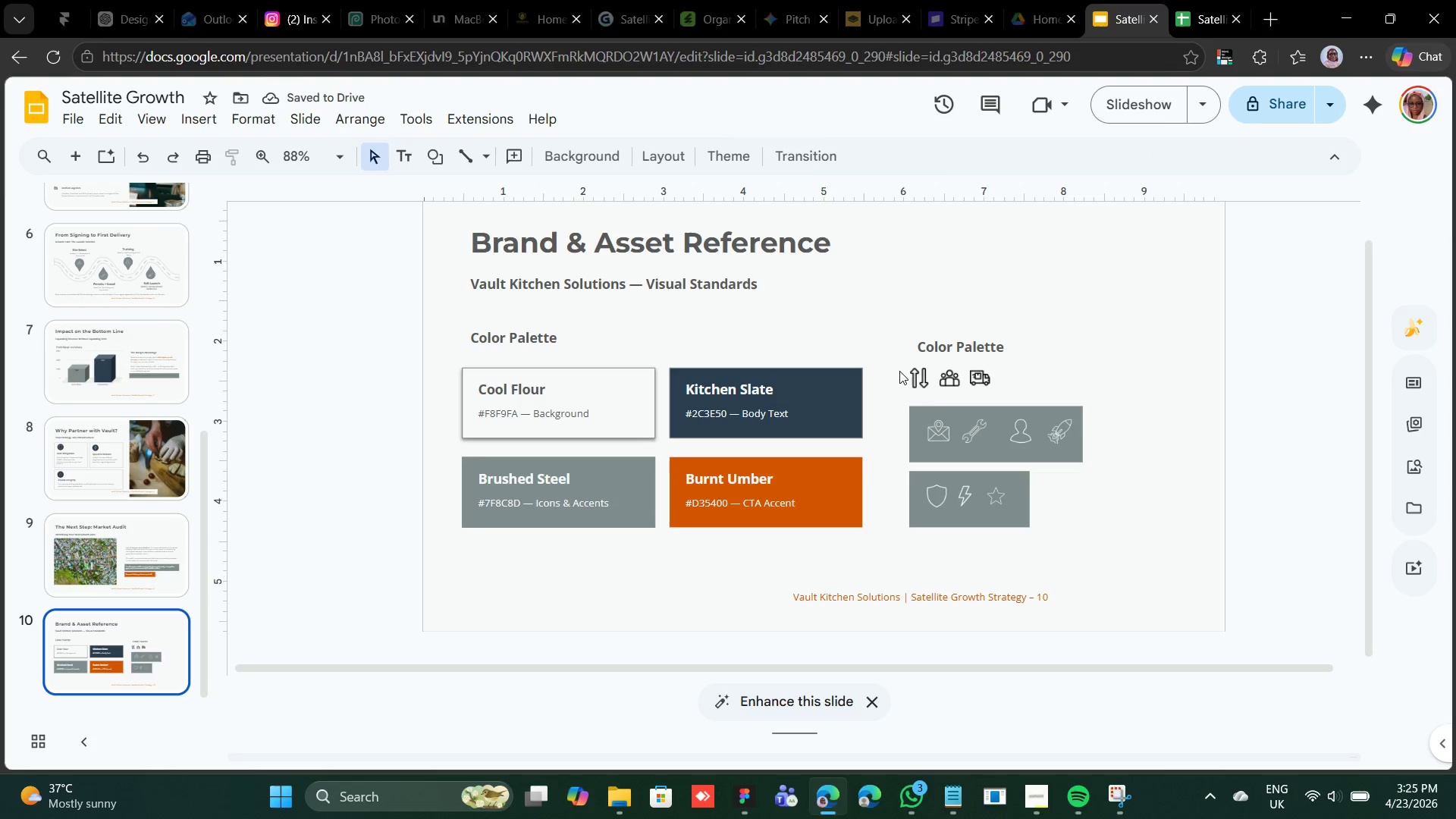 
left_click_drag(start_coordinate=[897, 372], to_coordinate=[1001, 378])
 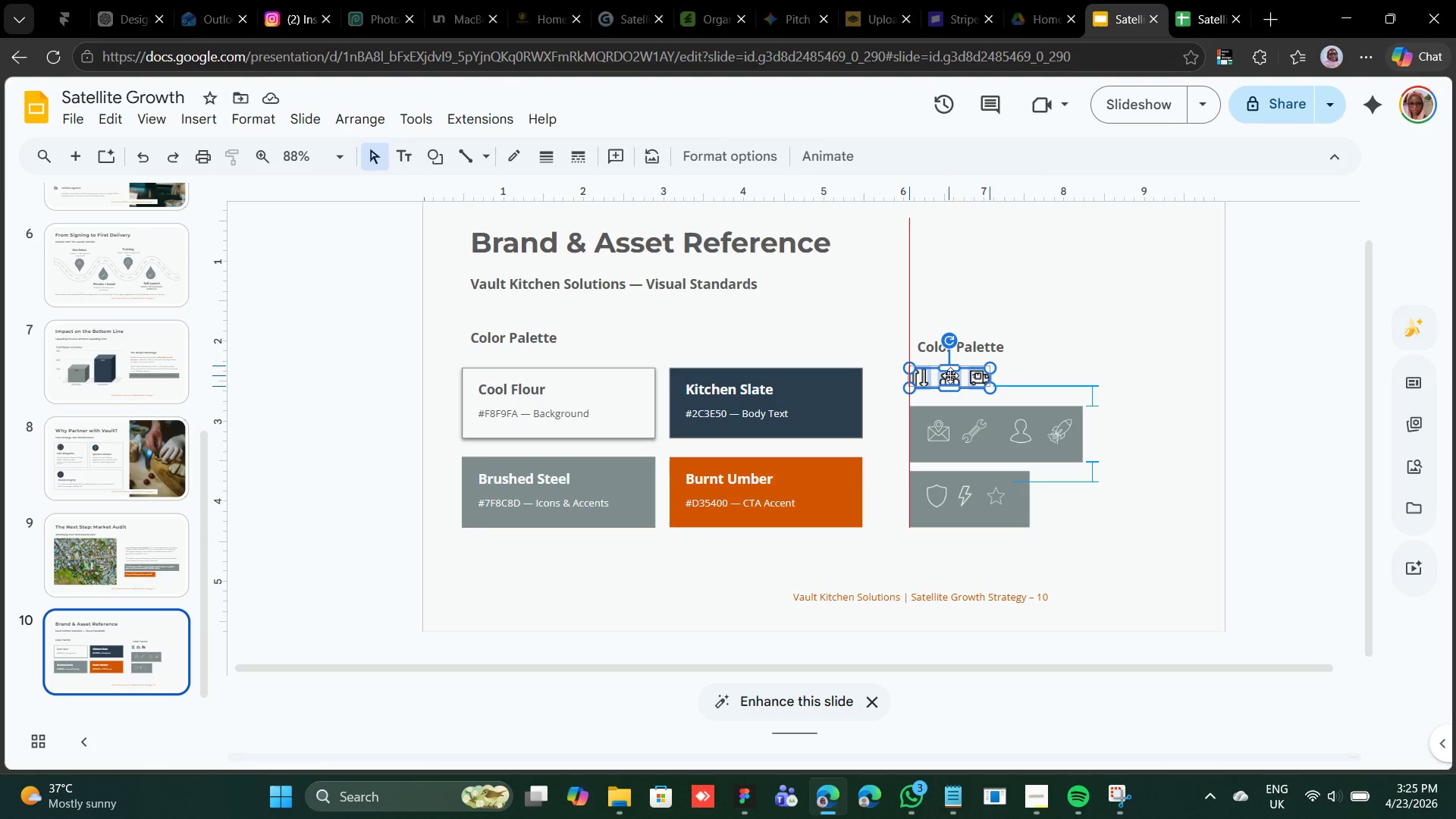 
wait(5.55)
 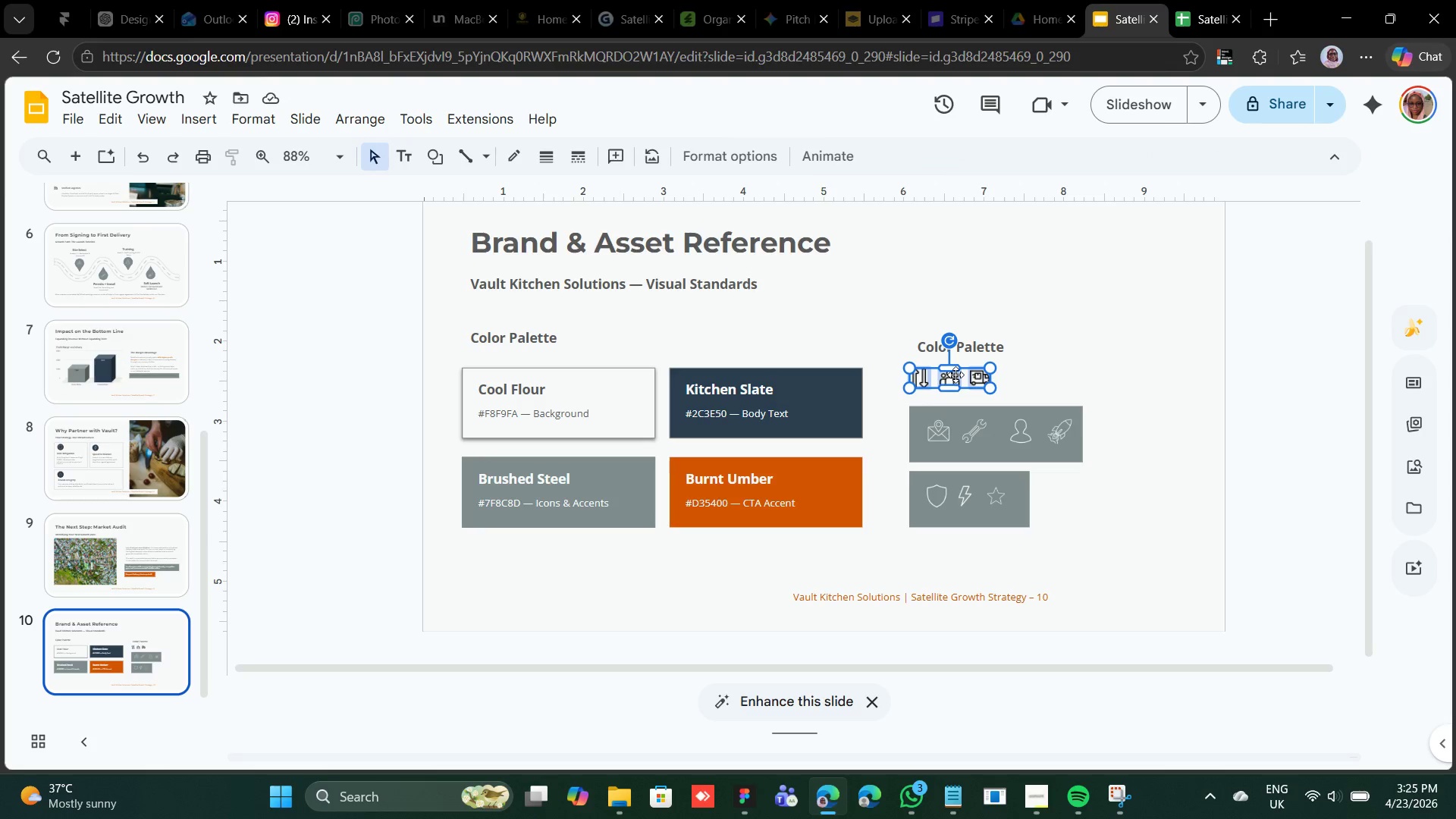 
left_click([1039, 377])
 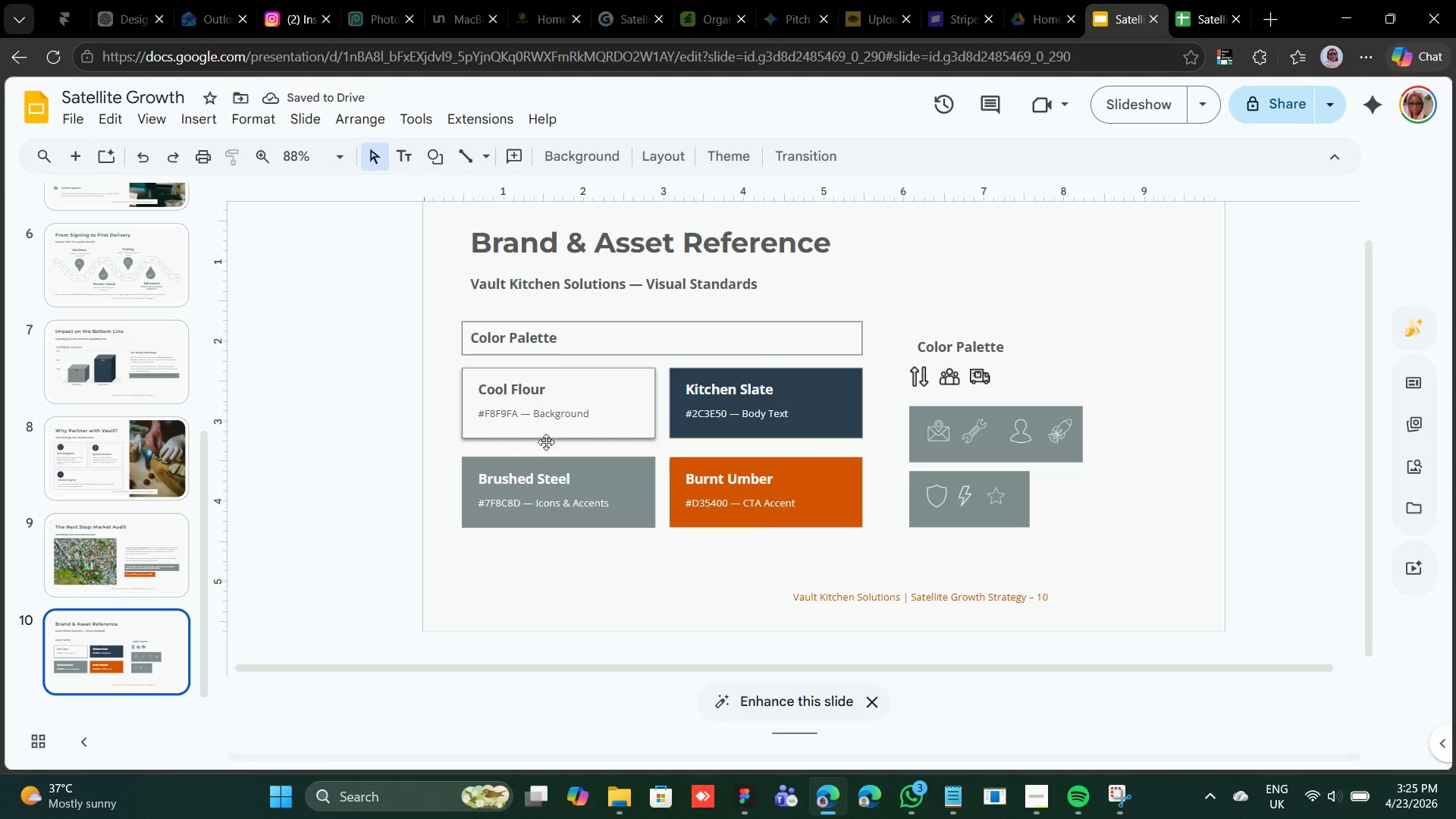 
left_click([544, 413])
 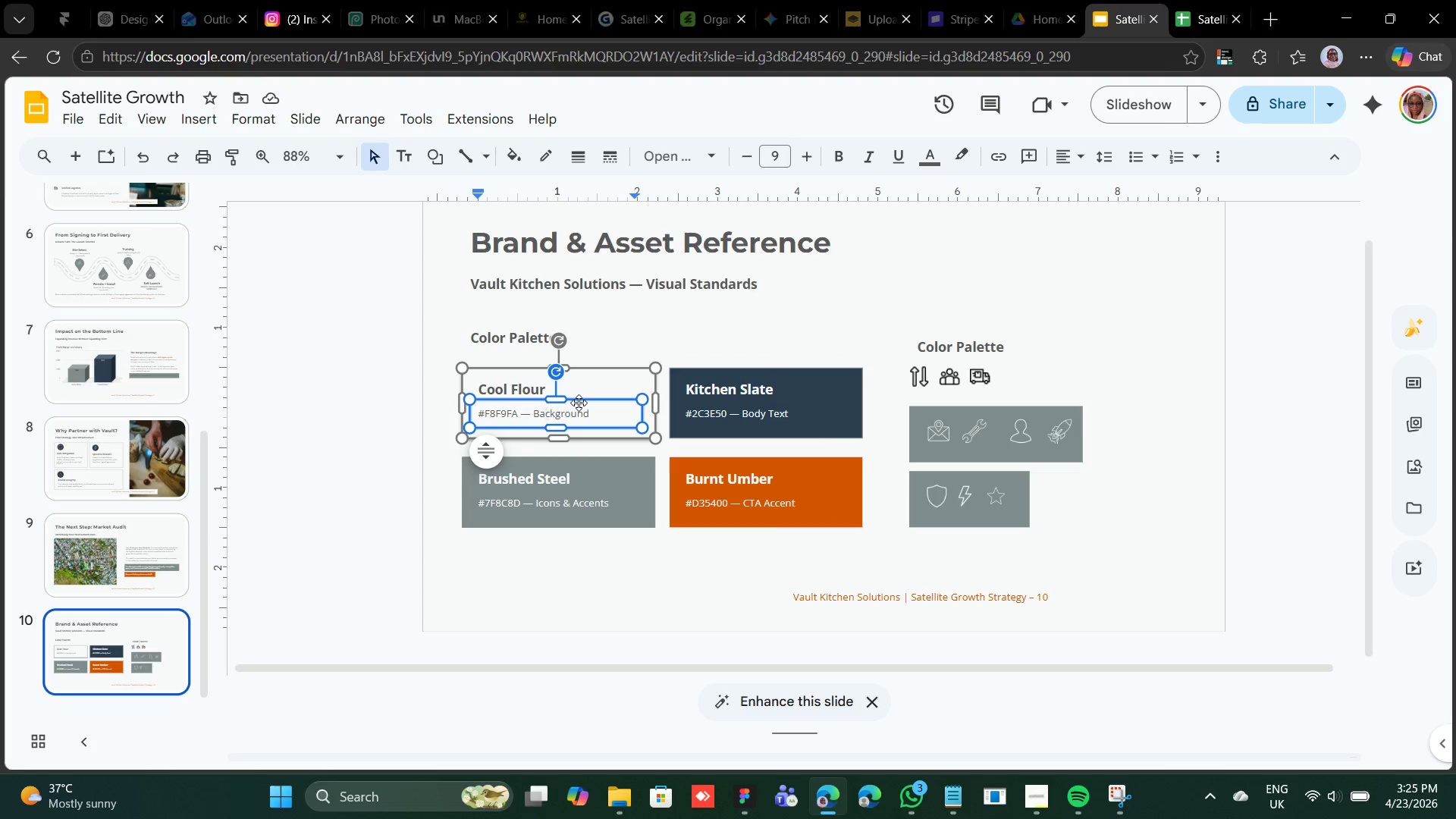 
left_click([579, 403])
 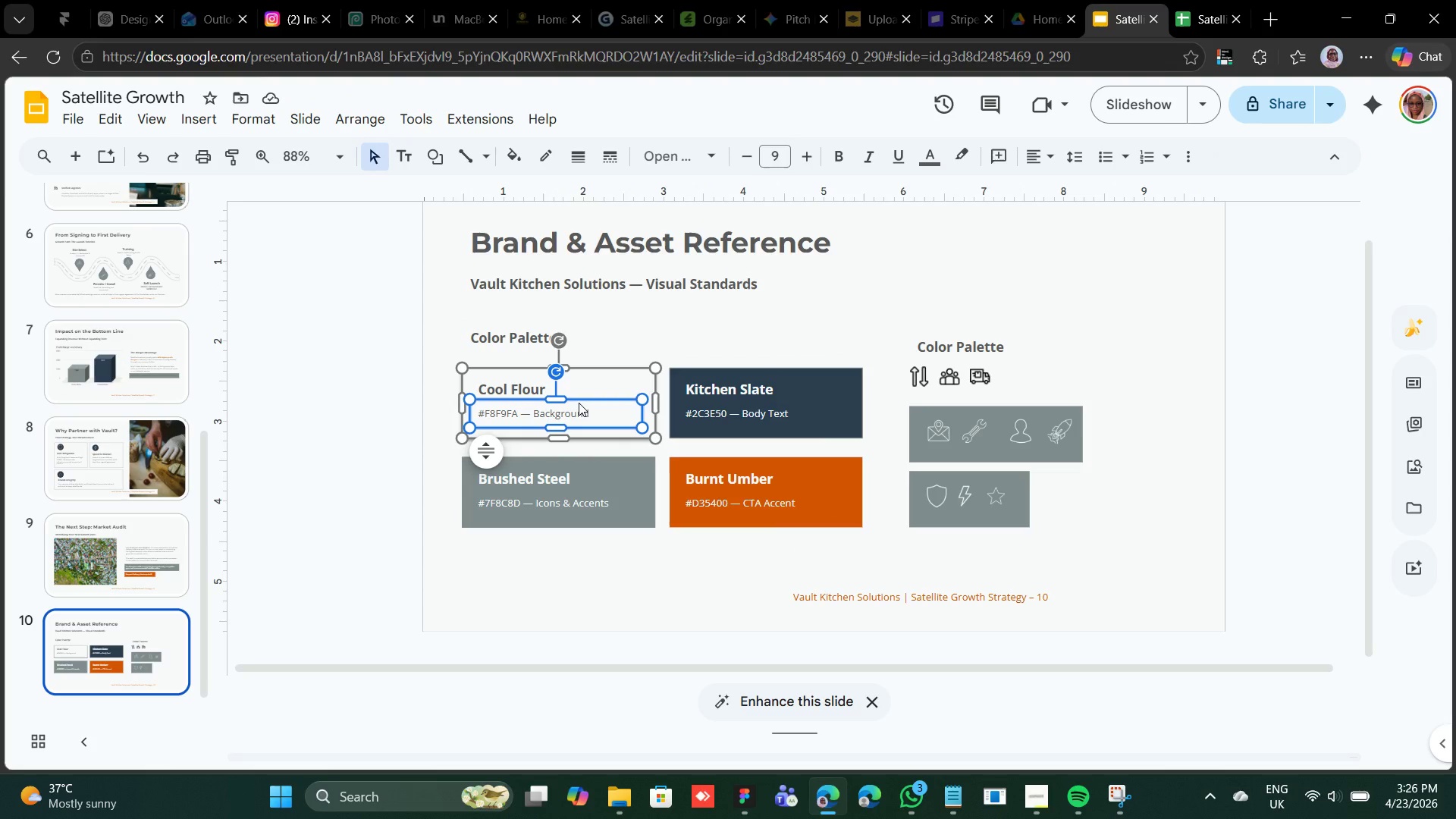 
key(Control+D)
 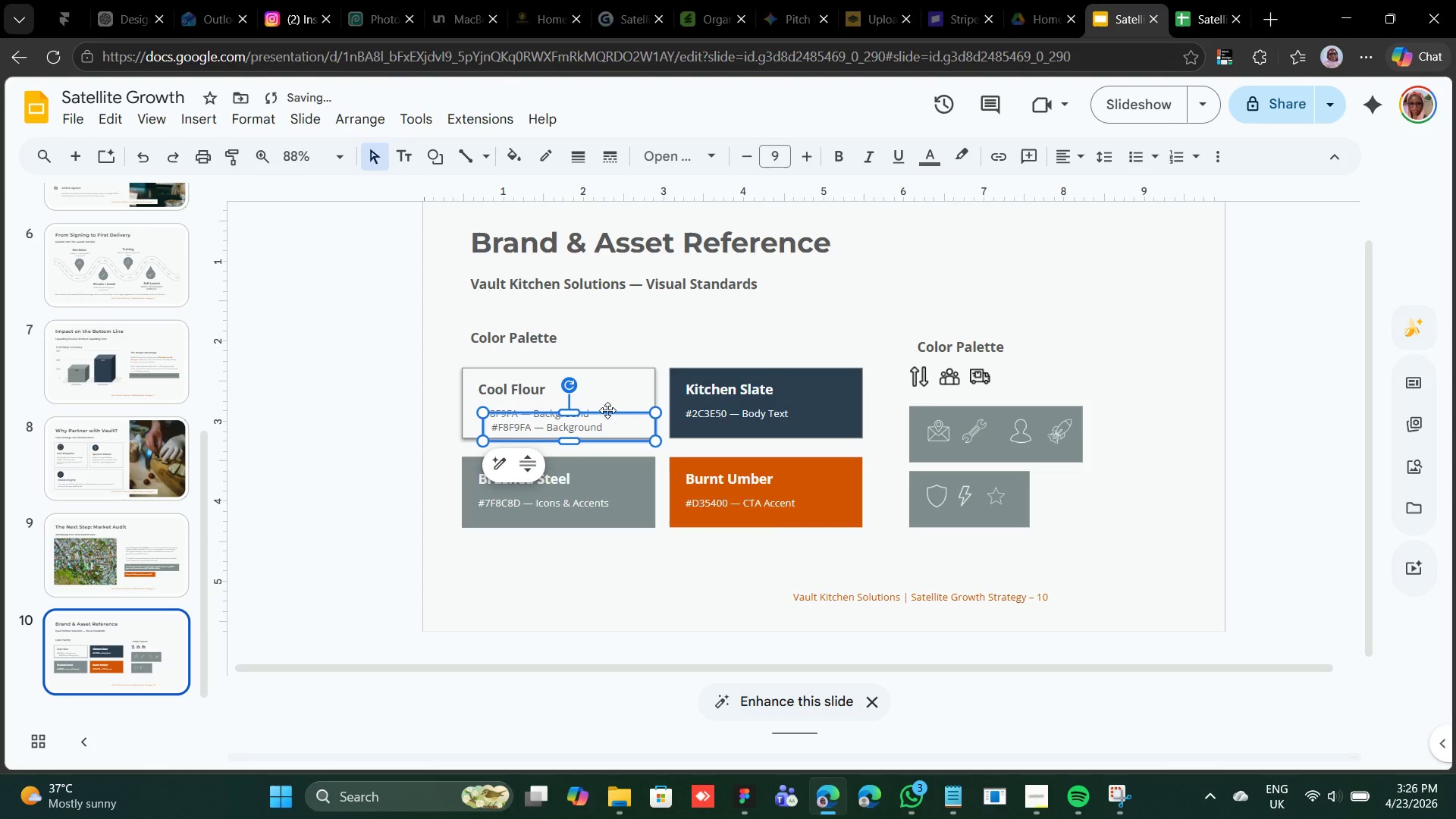 
left_click_drag(start_coordinate=[607, 410], to_coordinate=[1032, 541])
 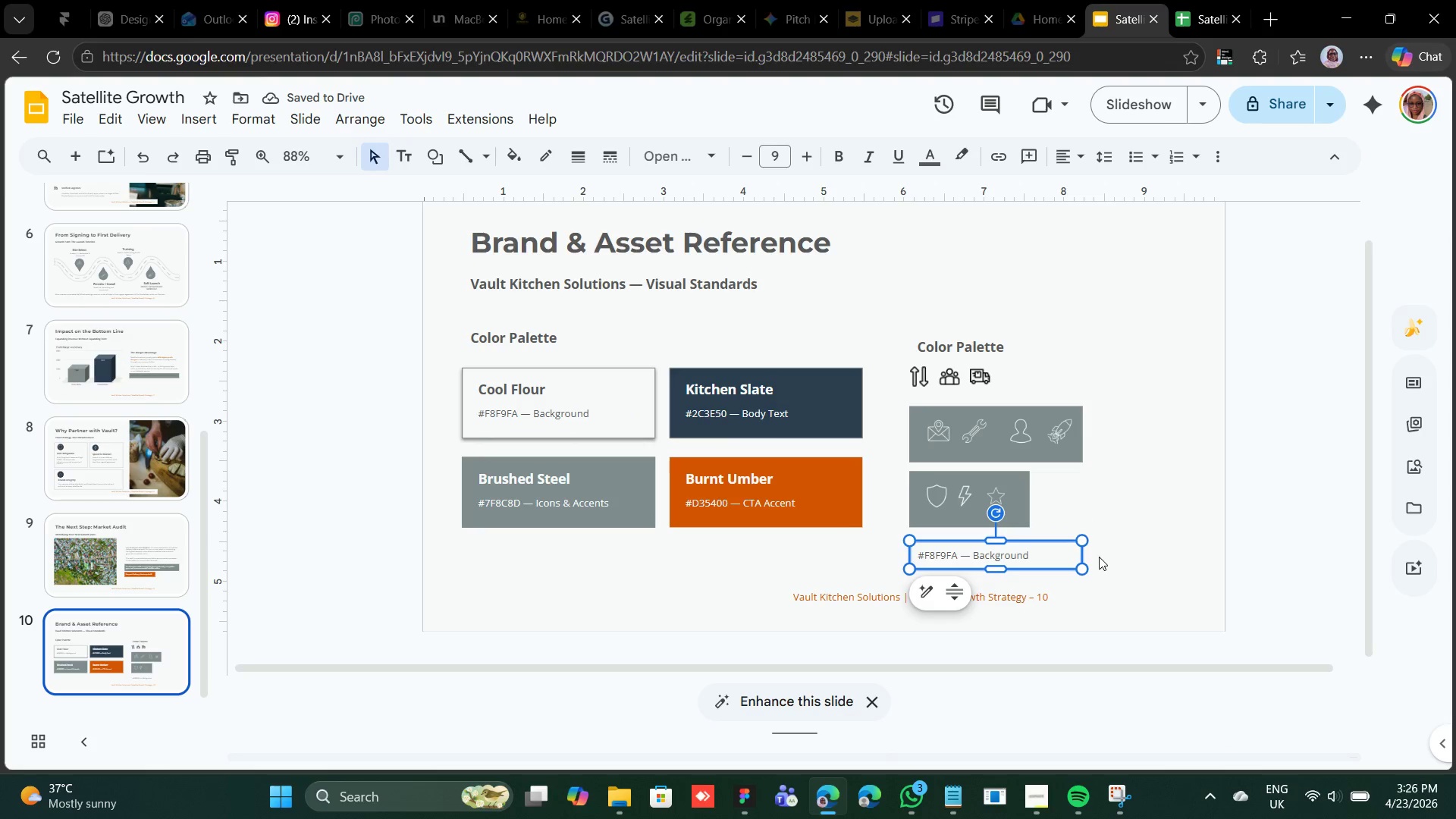 
left_click_drag(start_coordinate=[1082, 557], to_coordinate=[1182, 554])
 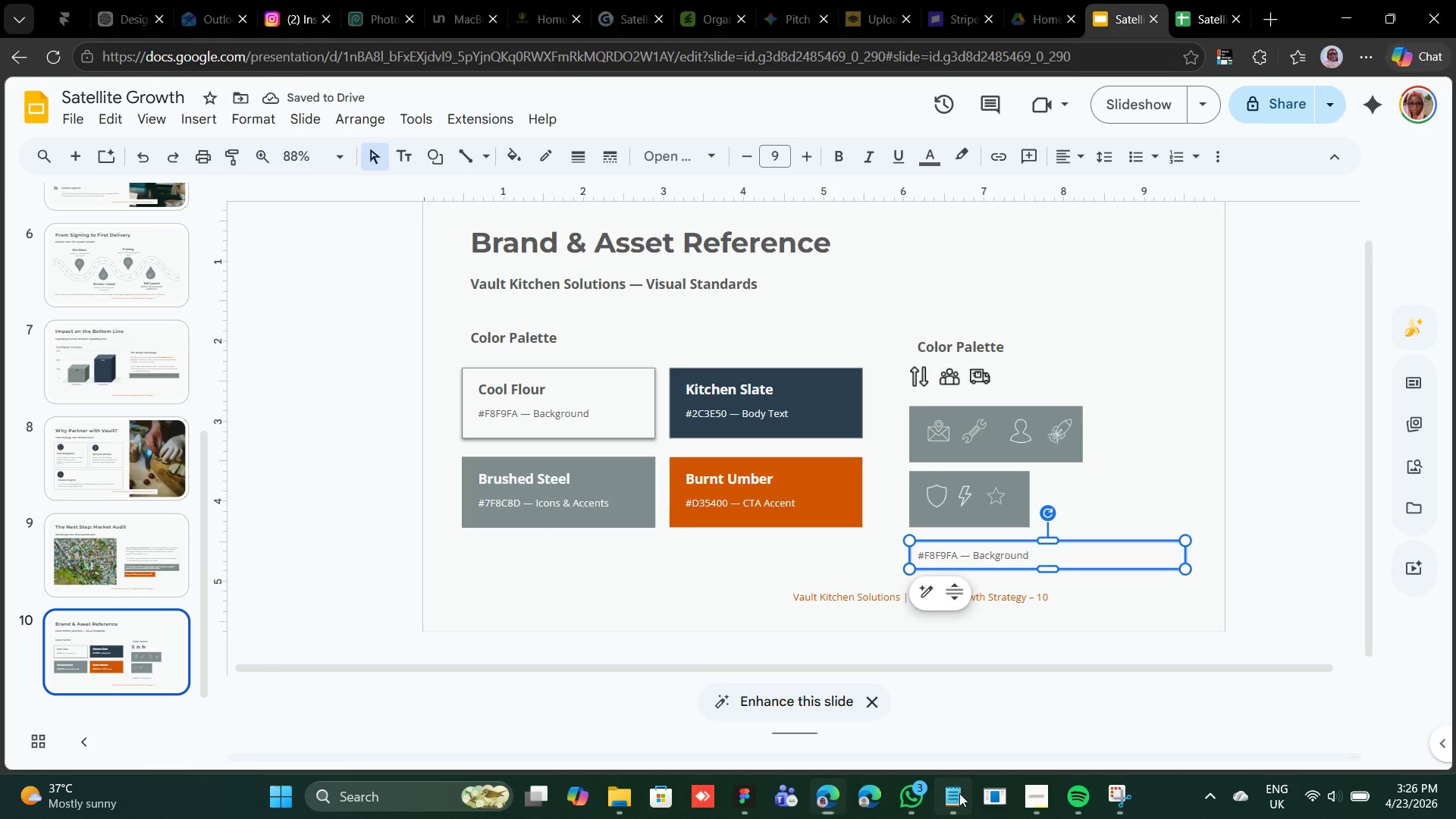 
scroll: coordinate [475, 637], scroll_direction: down, amount: 9.0
 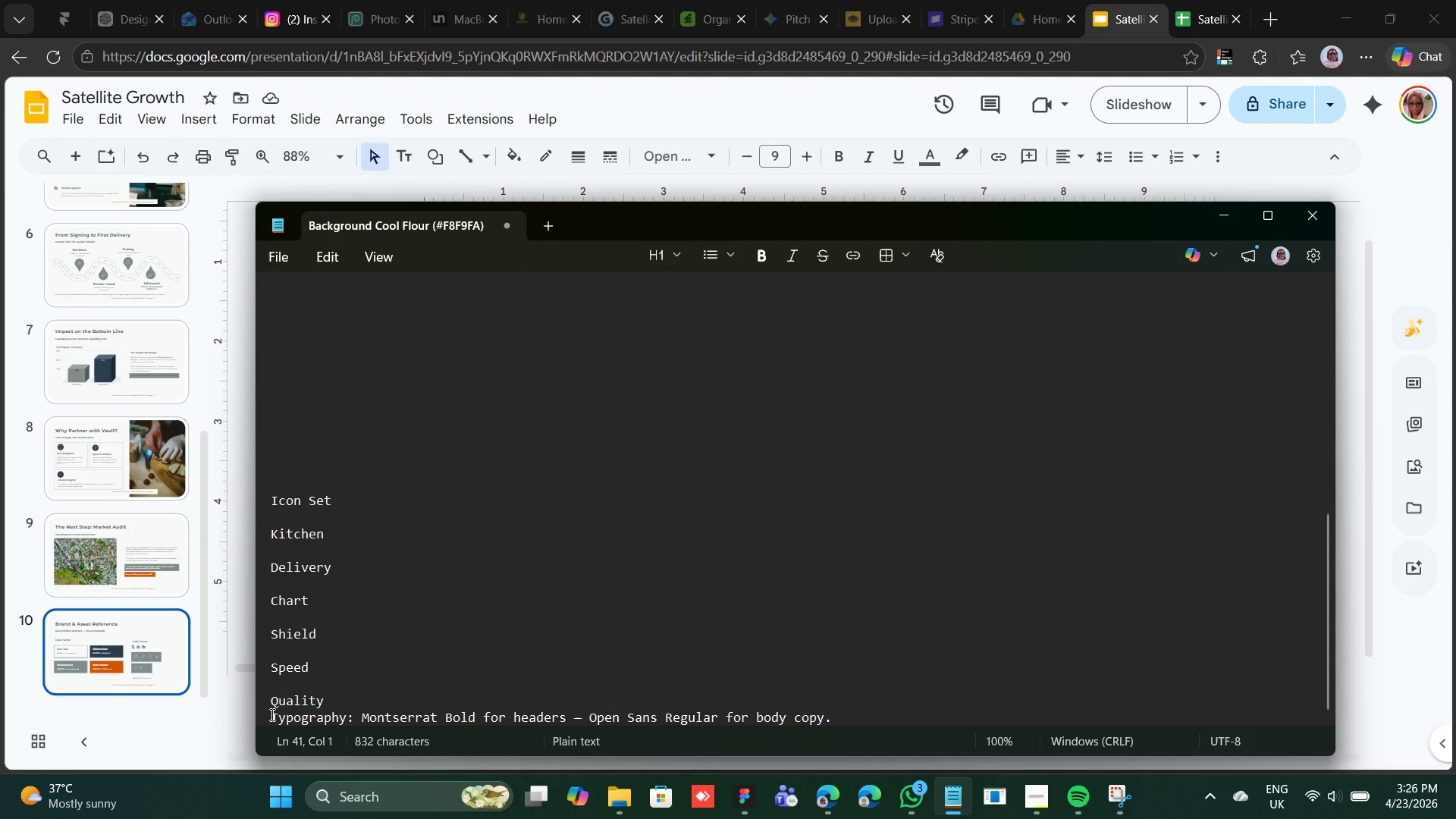 
left_click_drag(start_coordinate=[271, 714], to_coordinate=[846, 730])
 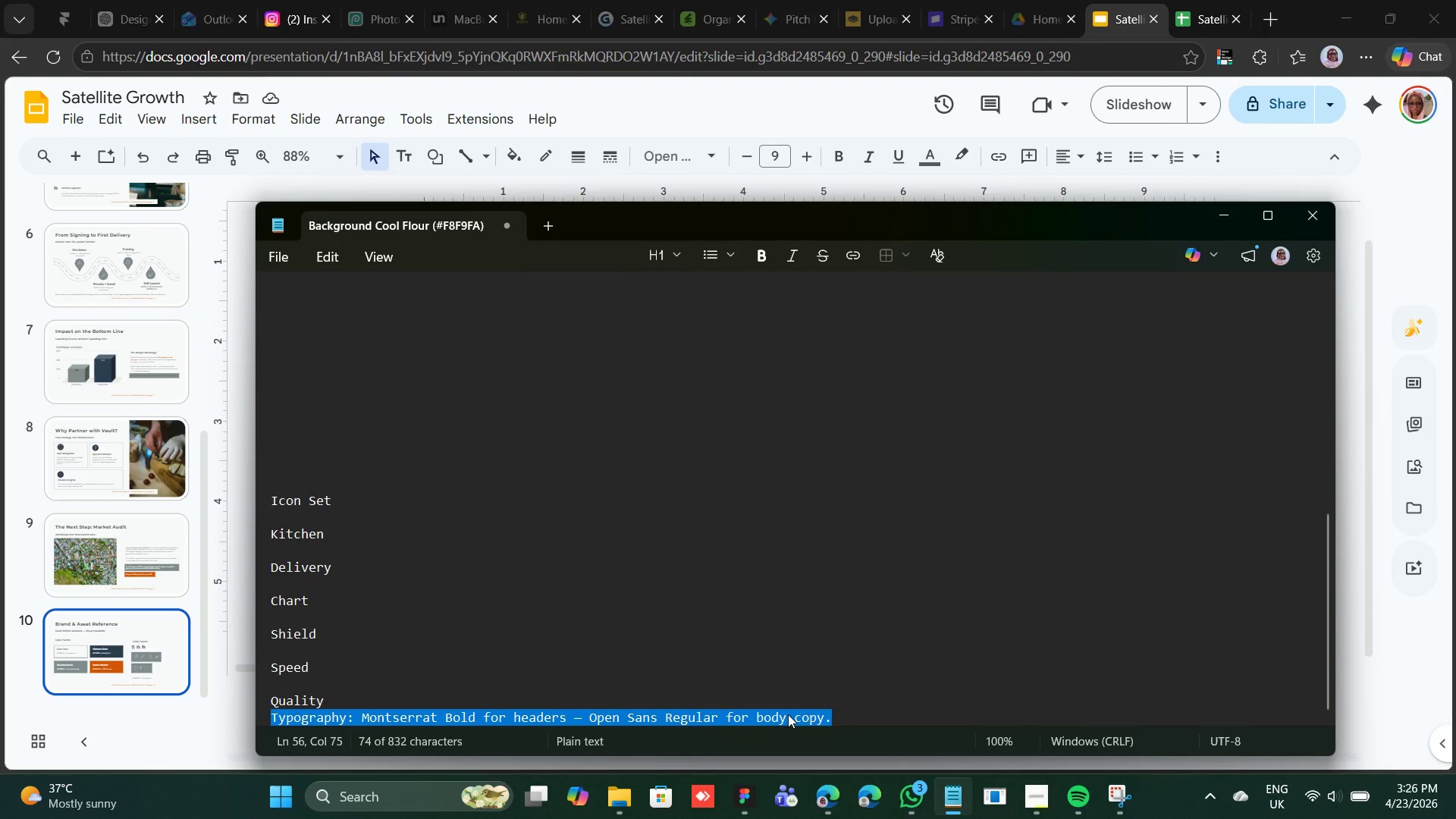 
right_click([788, 714])
 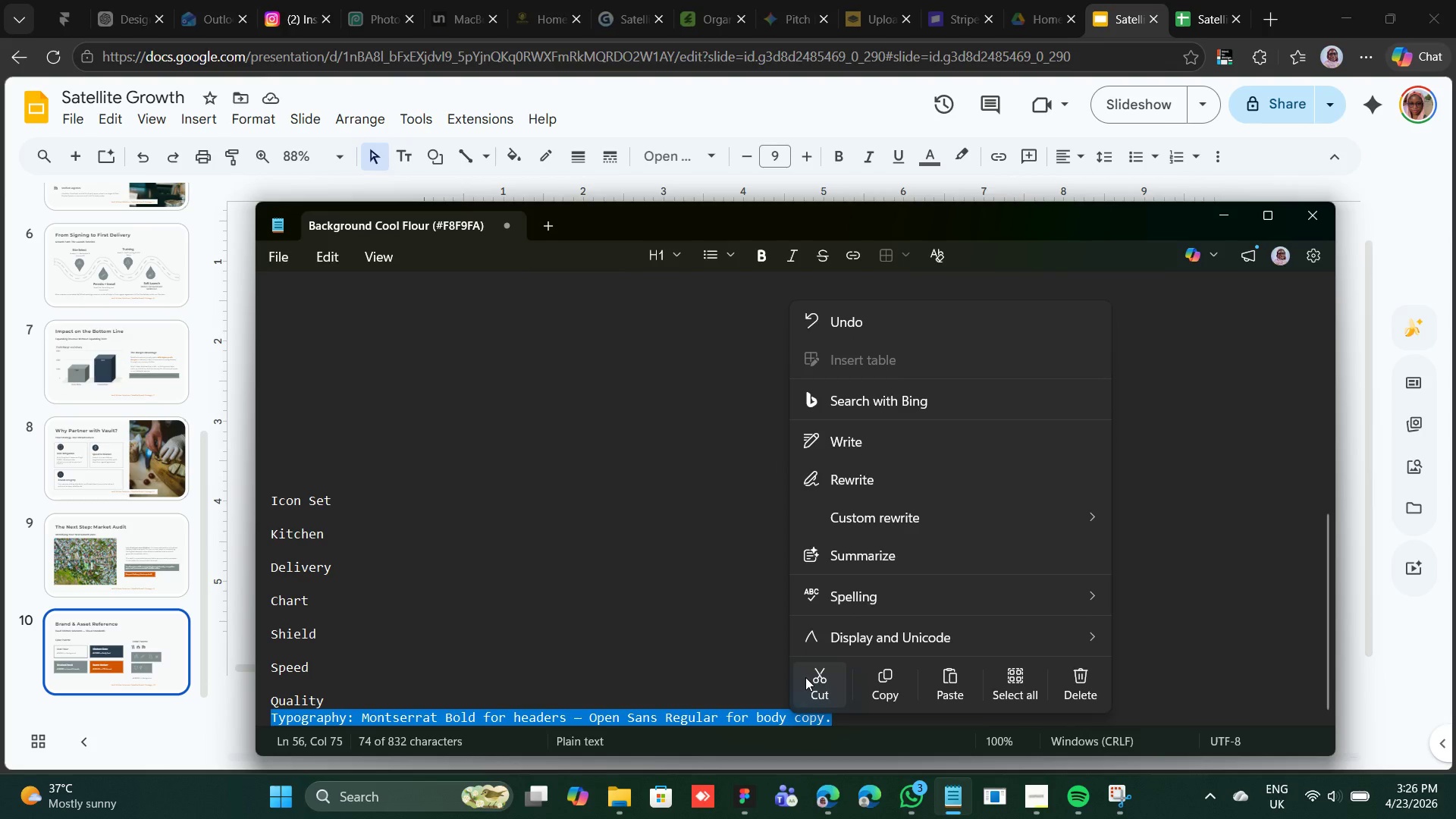 
left_click([805, 677])
 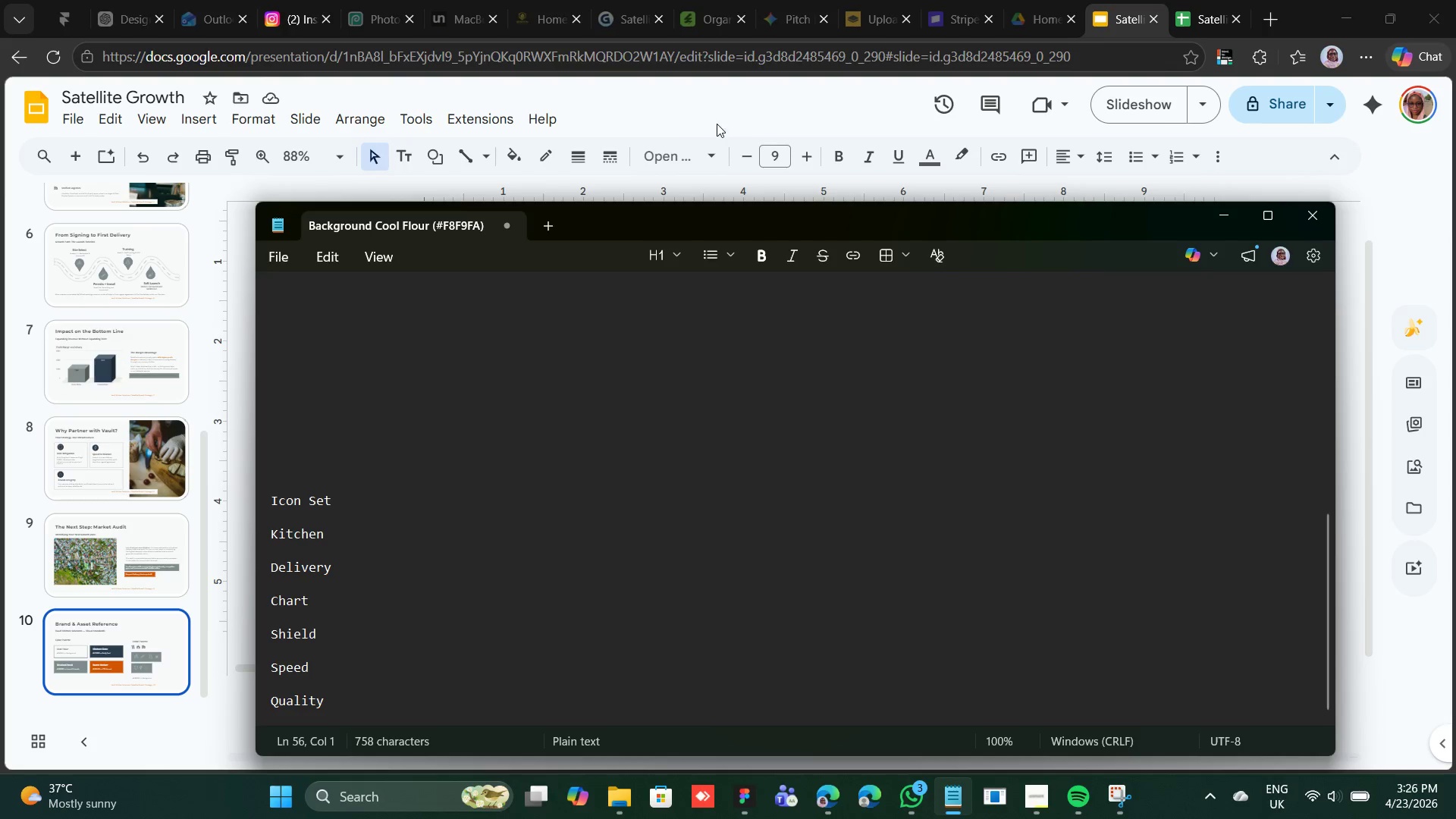 
left_click([719, 114])
 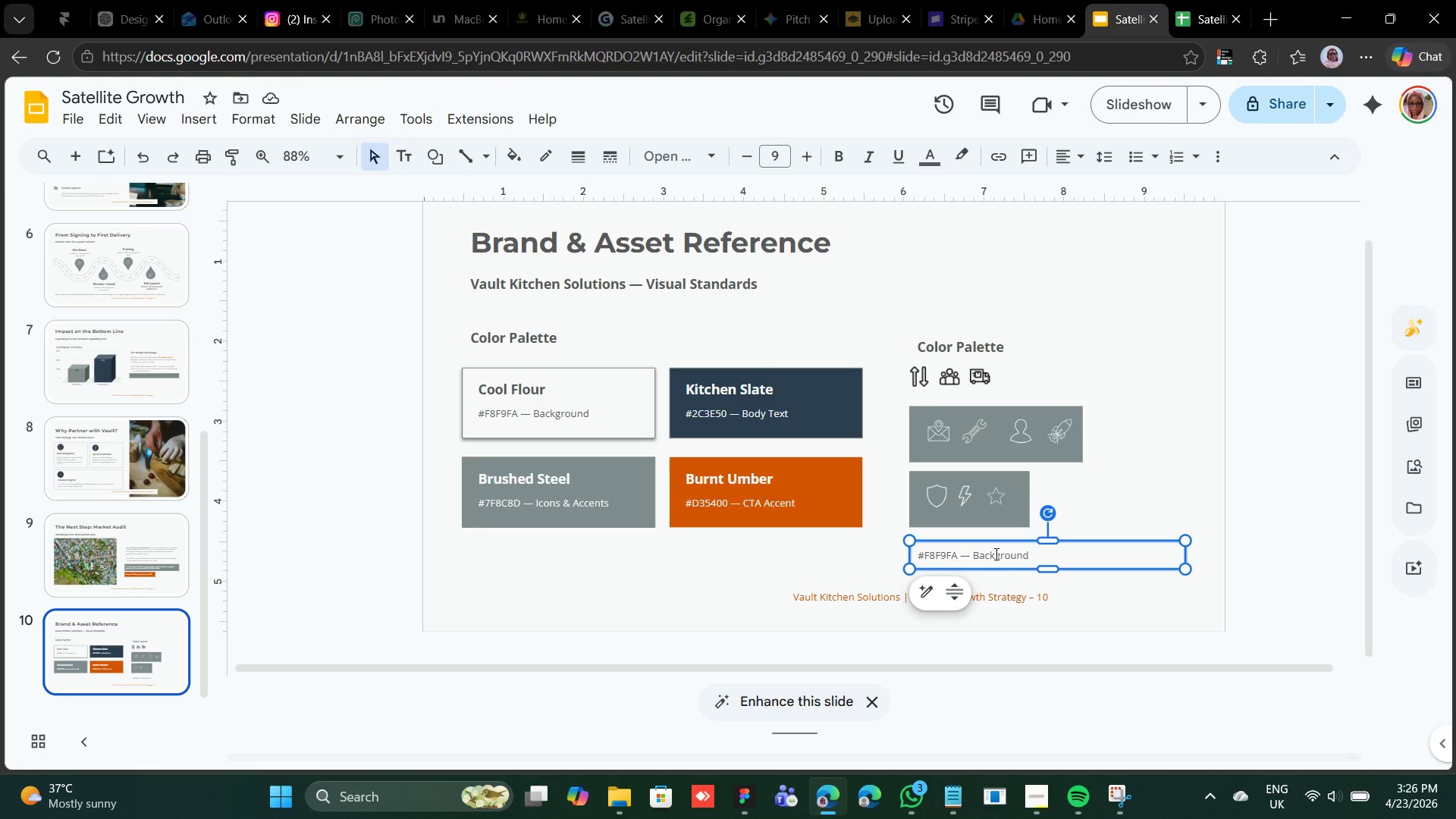 
double_click([995, 554])
 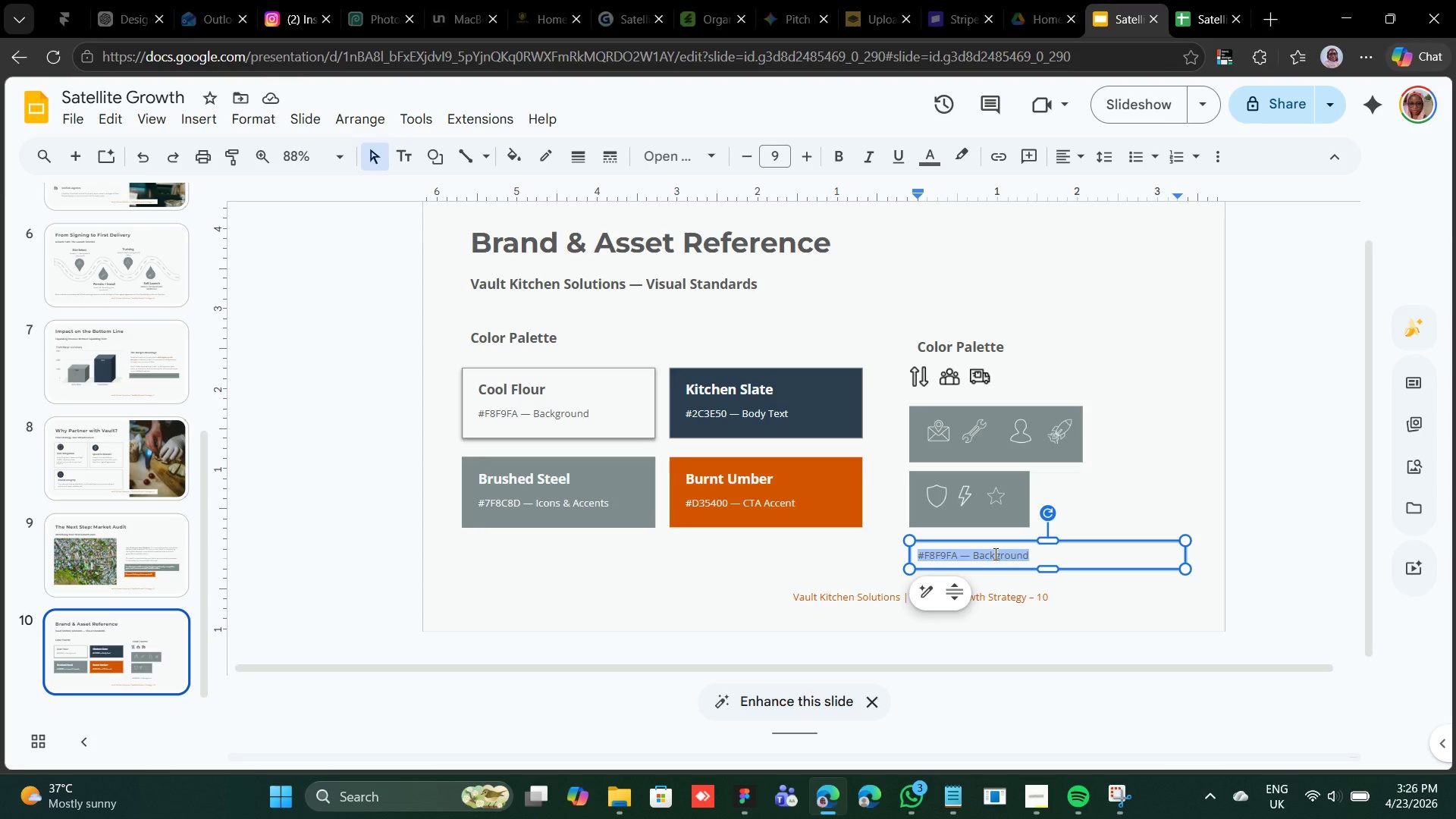 
right_click([994, 554])
 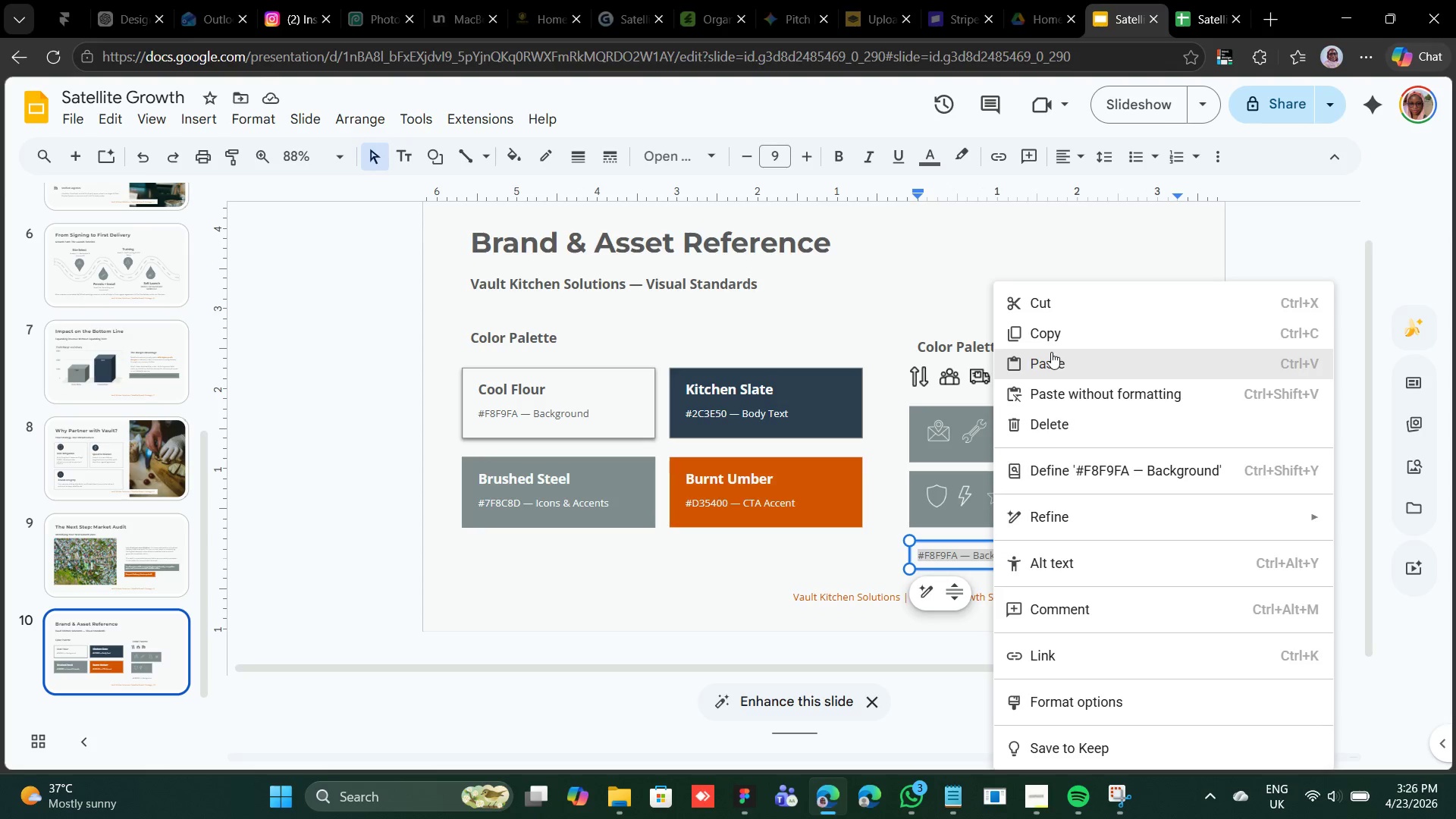 
left_click([1051, 352])
 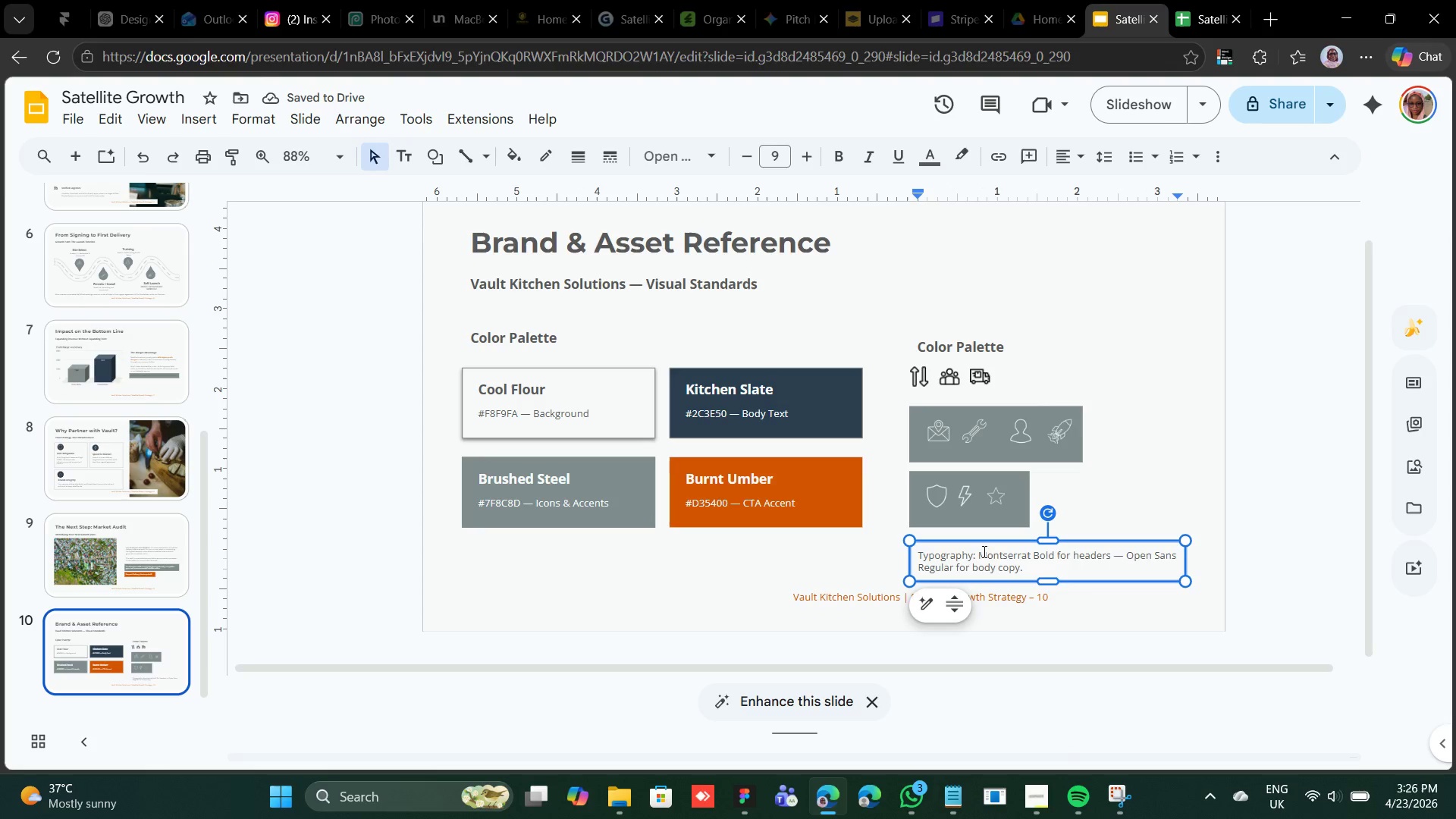 
wait(5.14)
 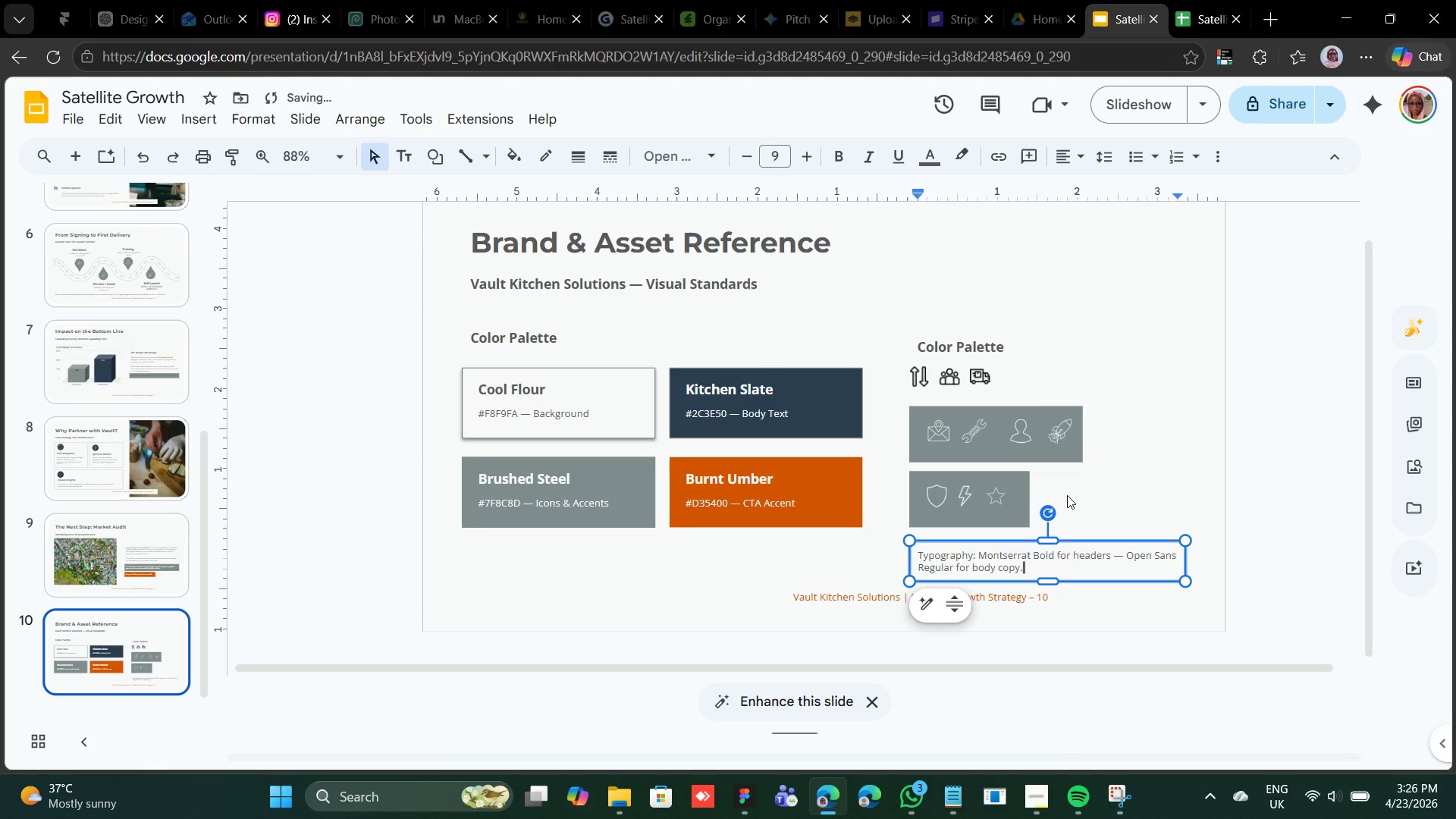 
left_click_drag(start_coordinate=[979, 557], to_coordinate=[1051, 553])
 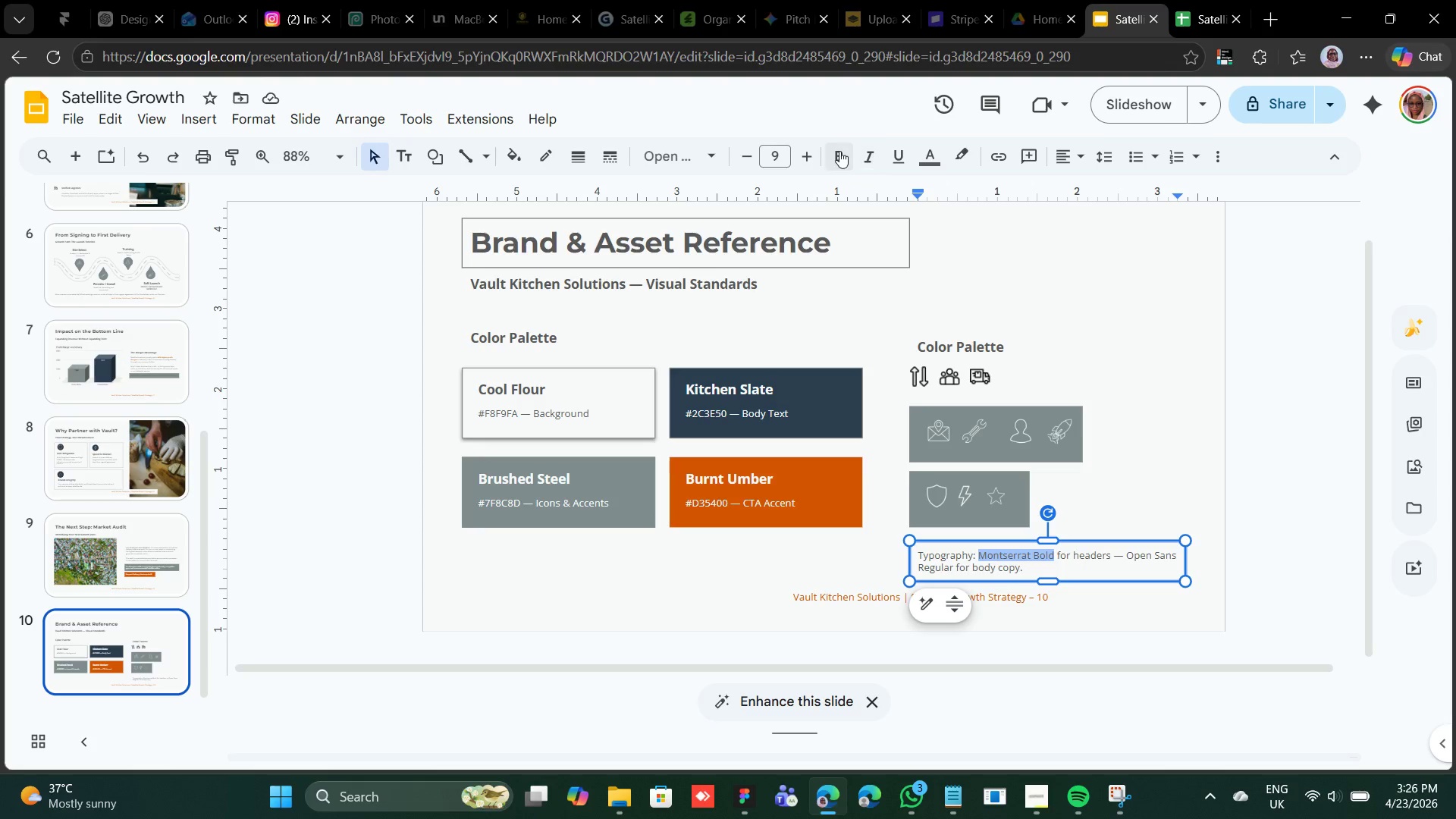 
left_click([839, 151])
 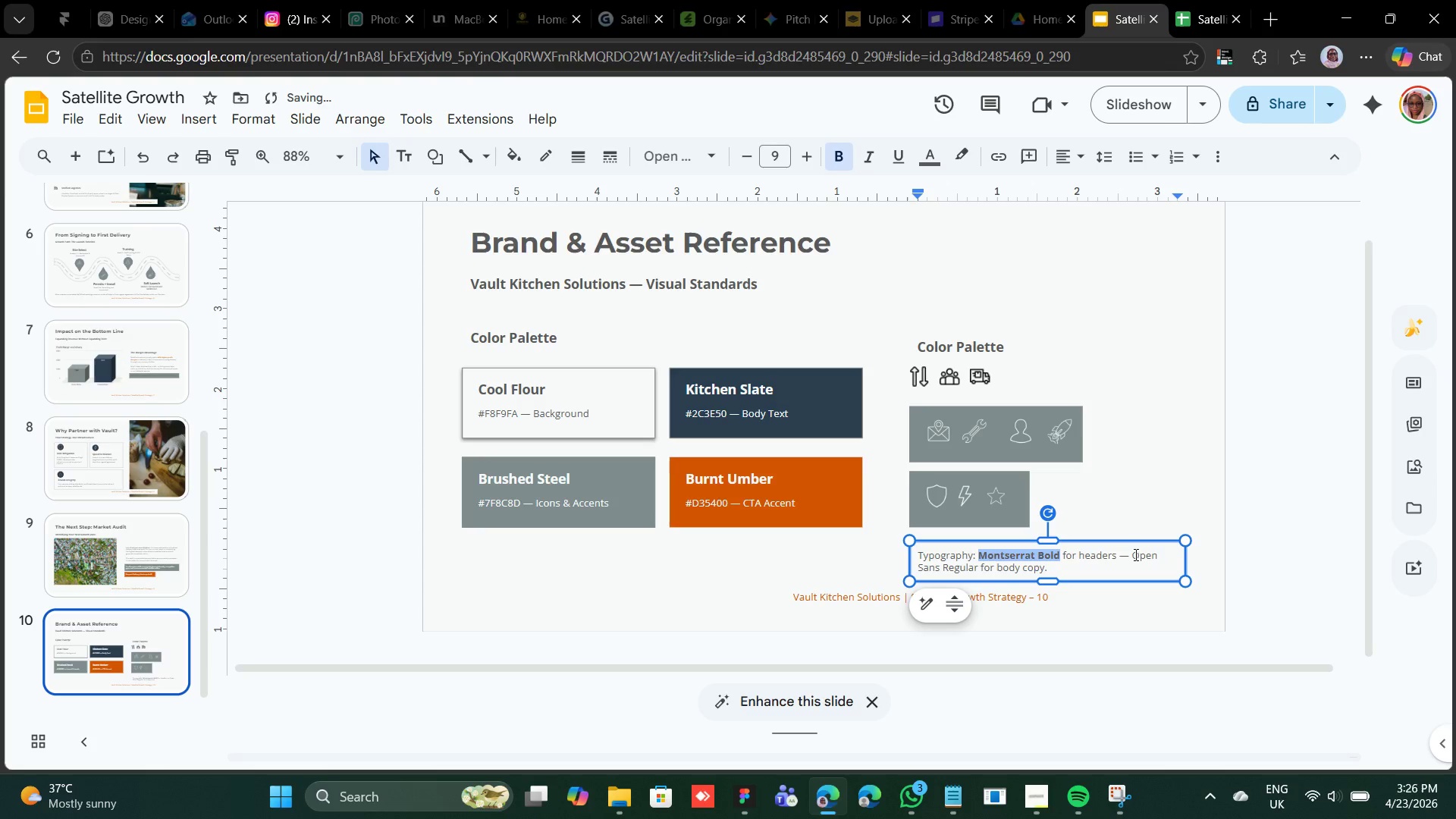 
left_click_drag(start_coordinate=[1132, 556], to_coordinate=[976, 567])
 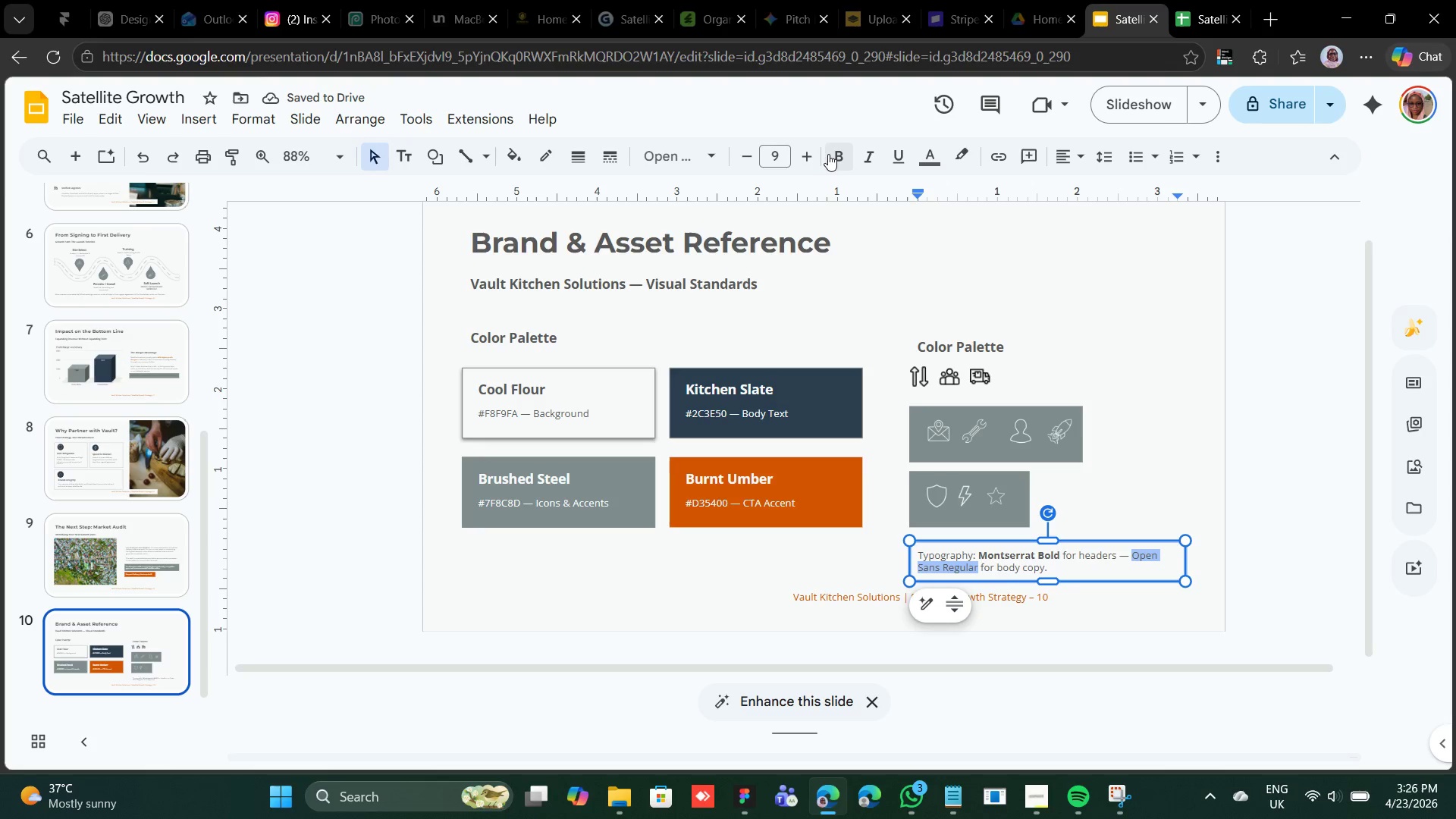 
left_click([830, 156])
 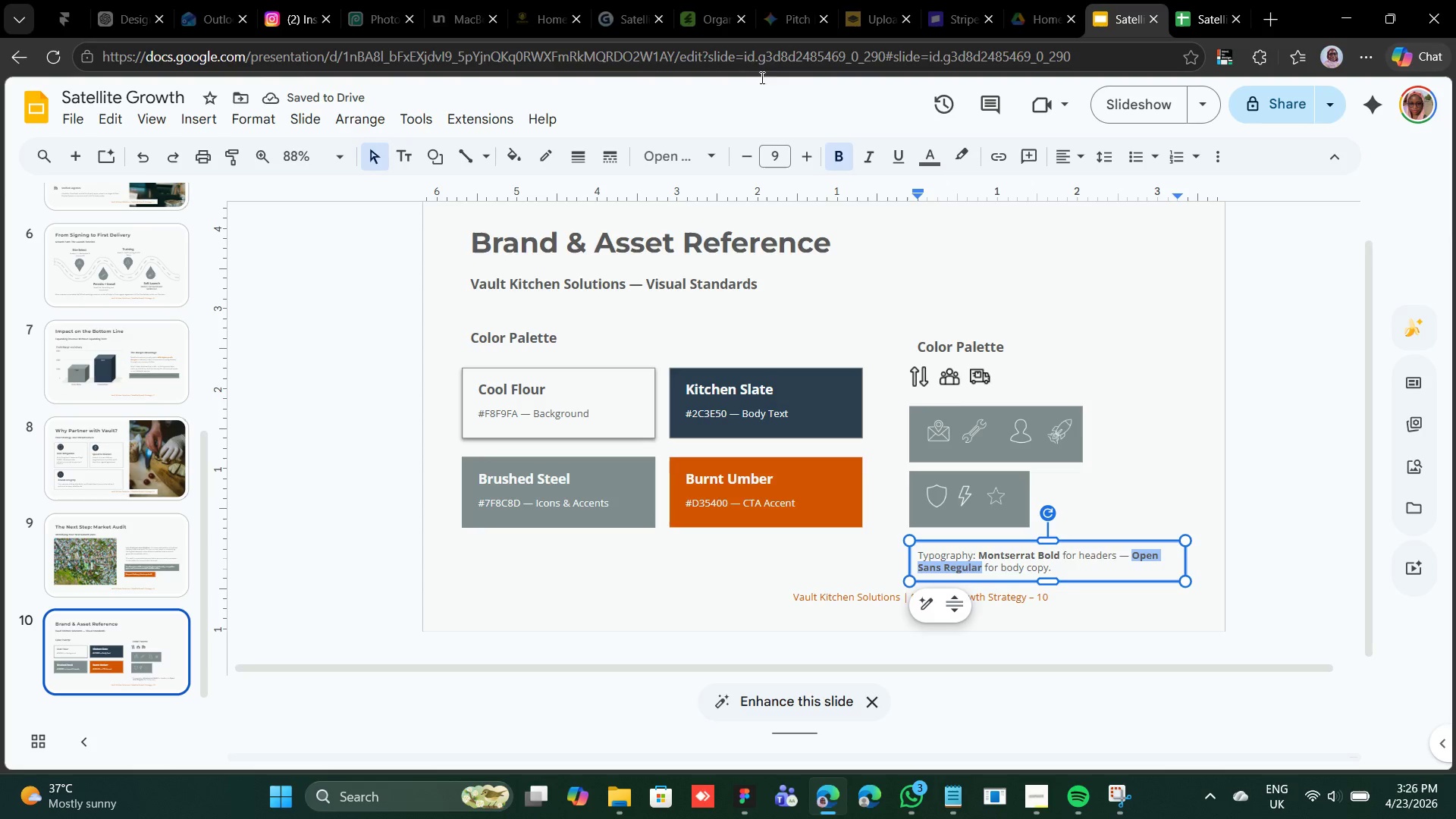 
wait(6.61)
 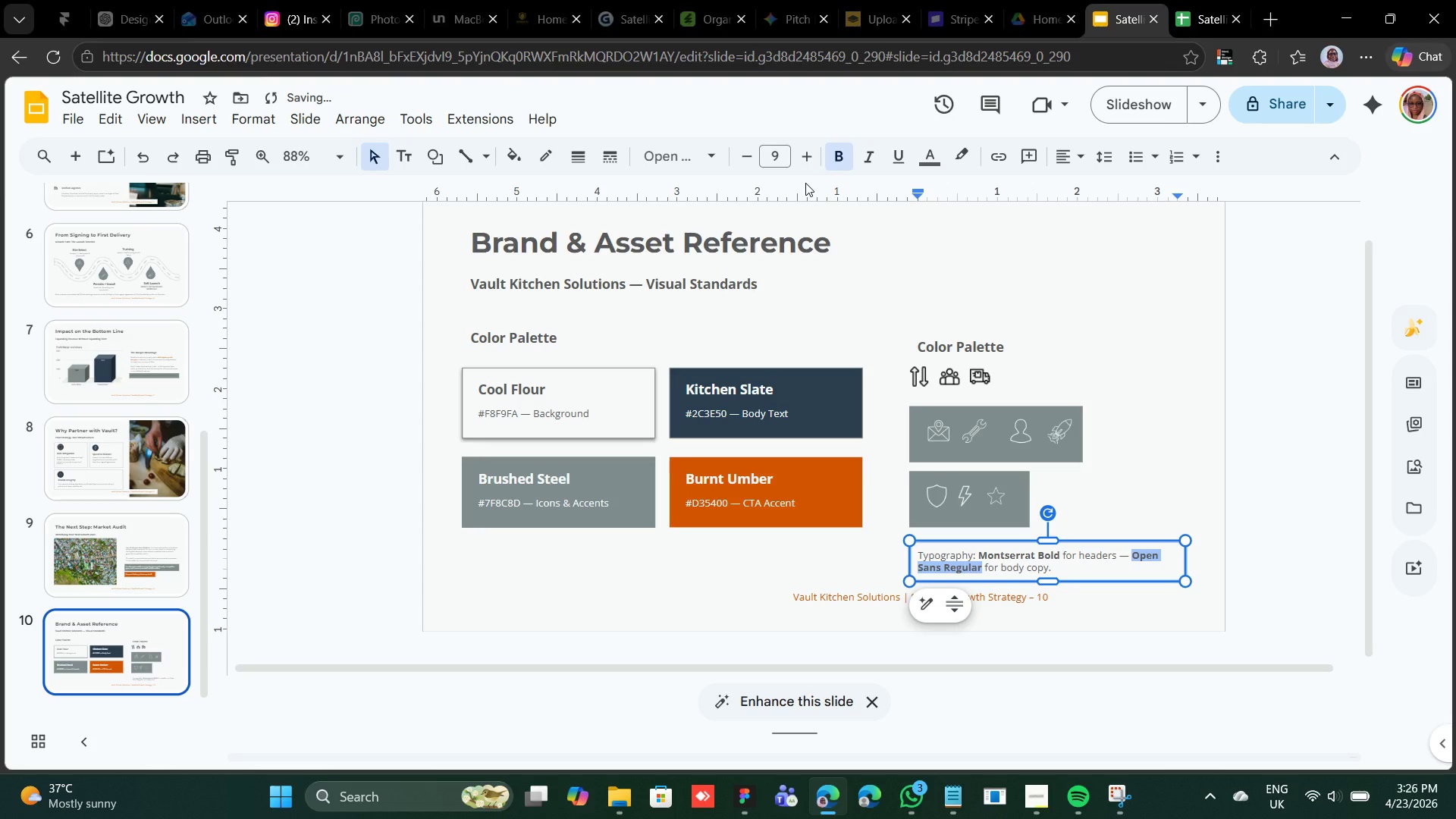 
left_click([904, 320])
 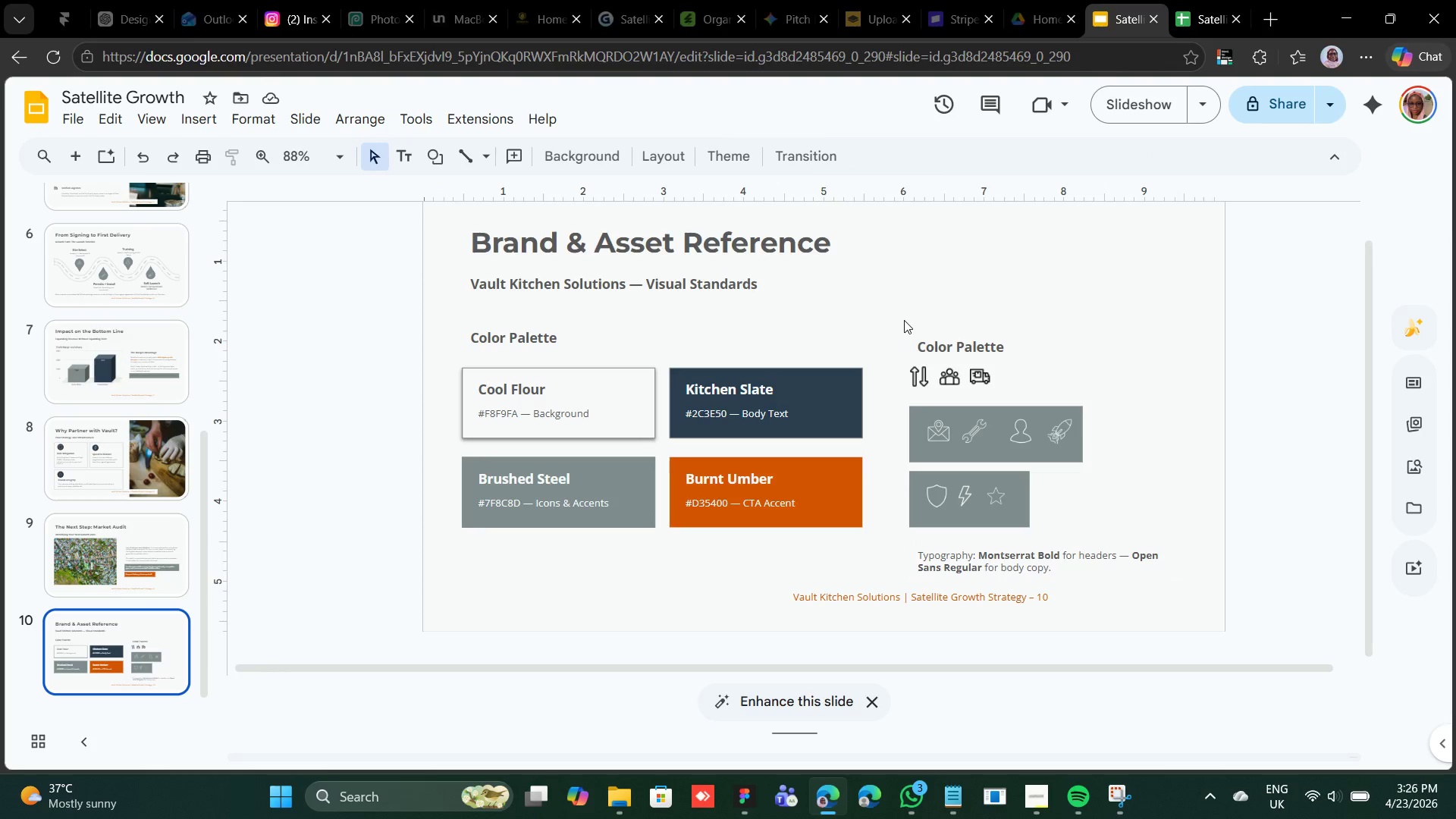 
left_click_drag(start_coordinate=[904, 320], to_coordinate=[1172, 576])
 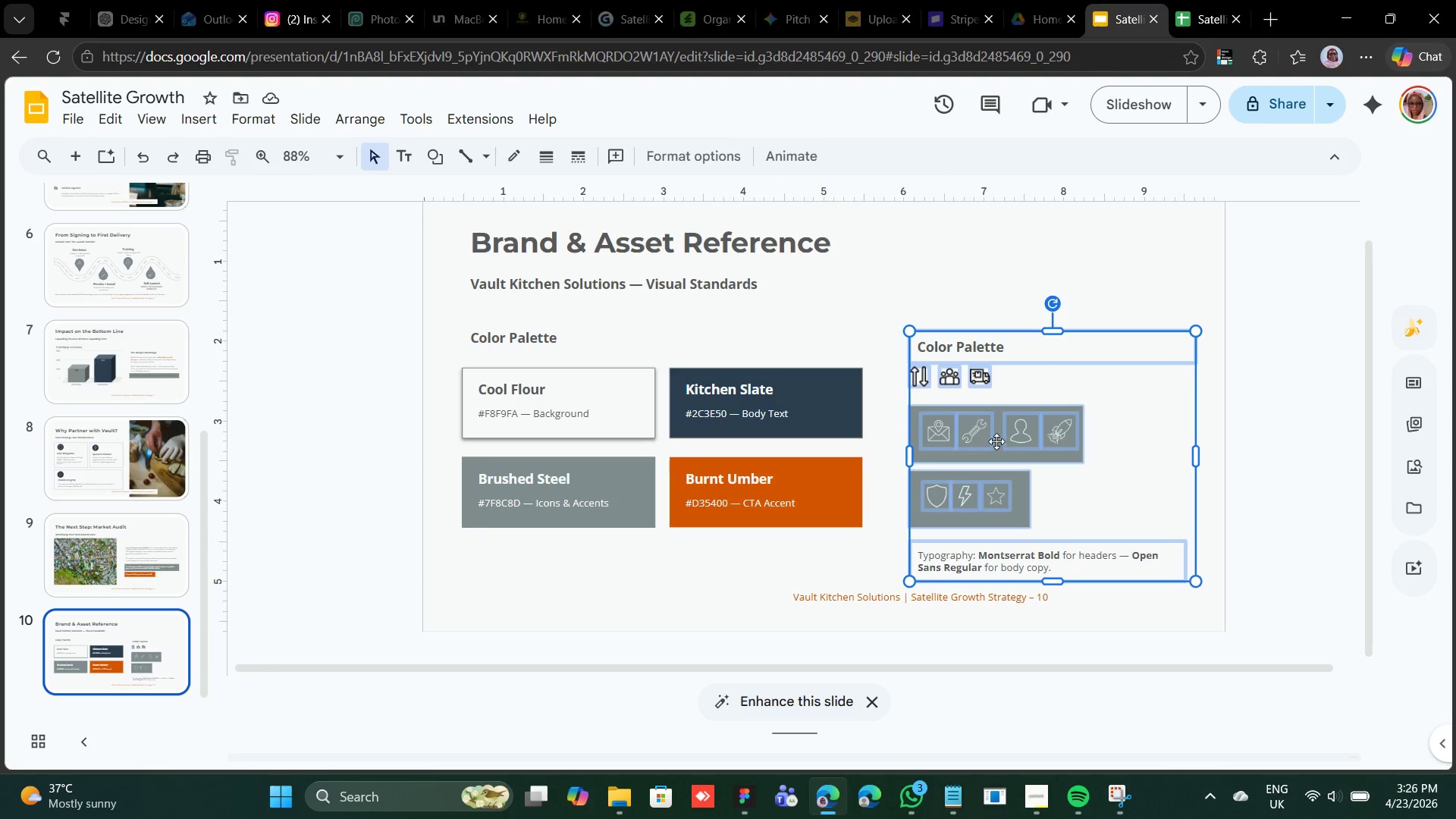 
key(Shift+ArrowUp)
 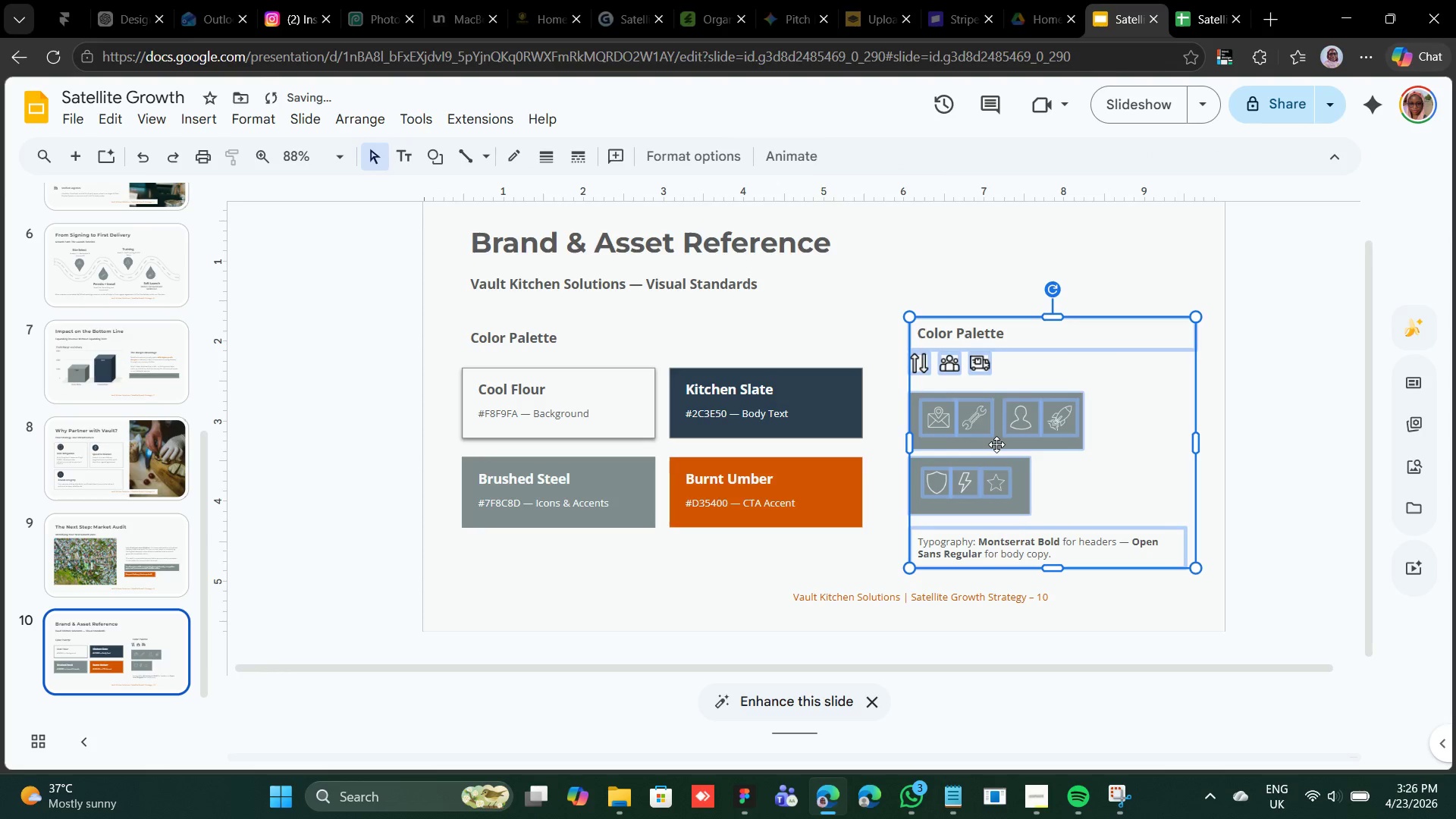 
key(Shift+ArrowUp)
 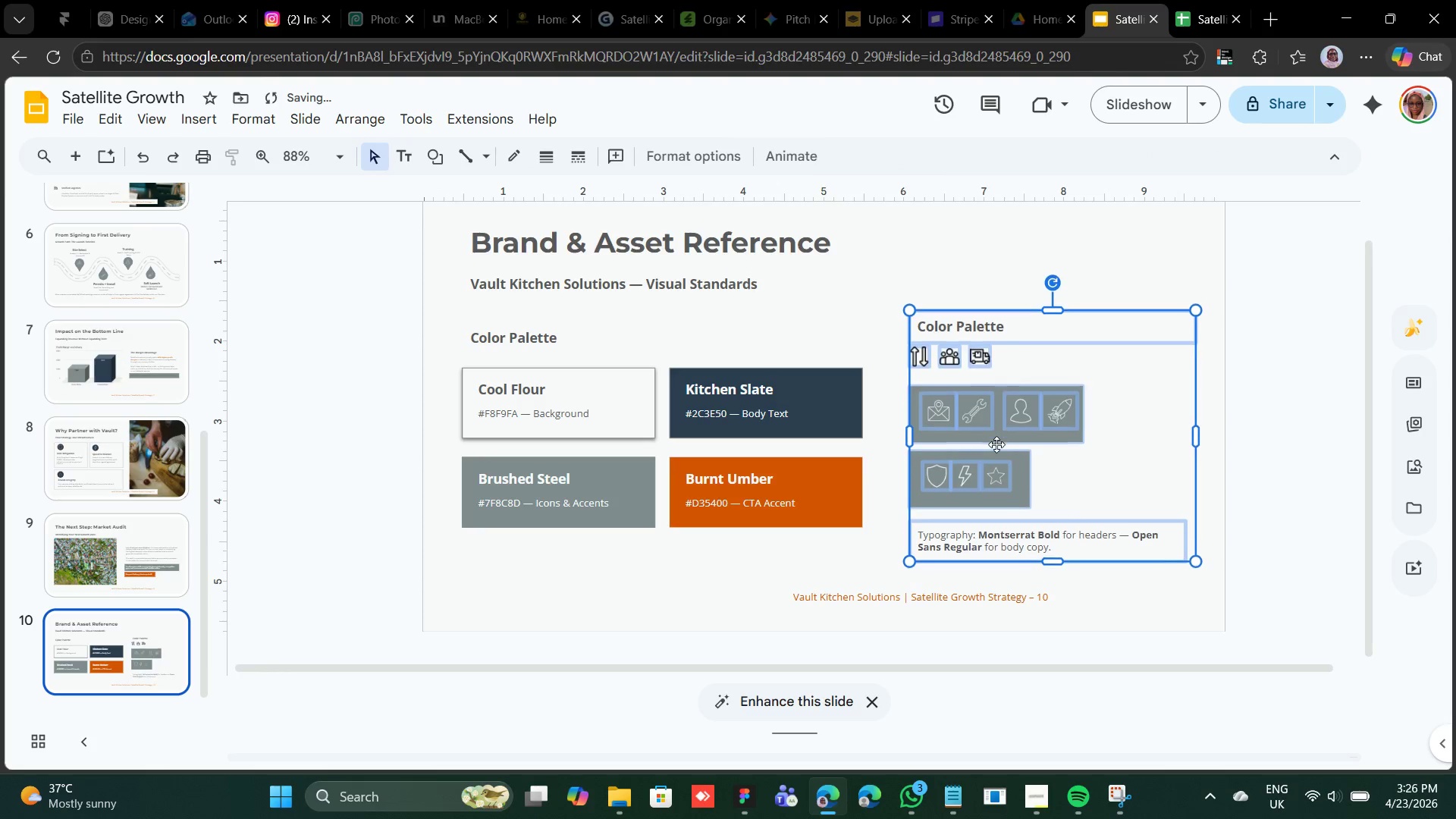 
key(Shift+ArrowUp)
 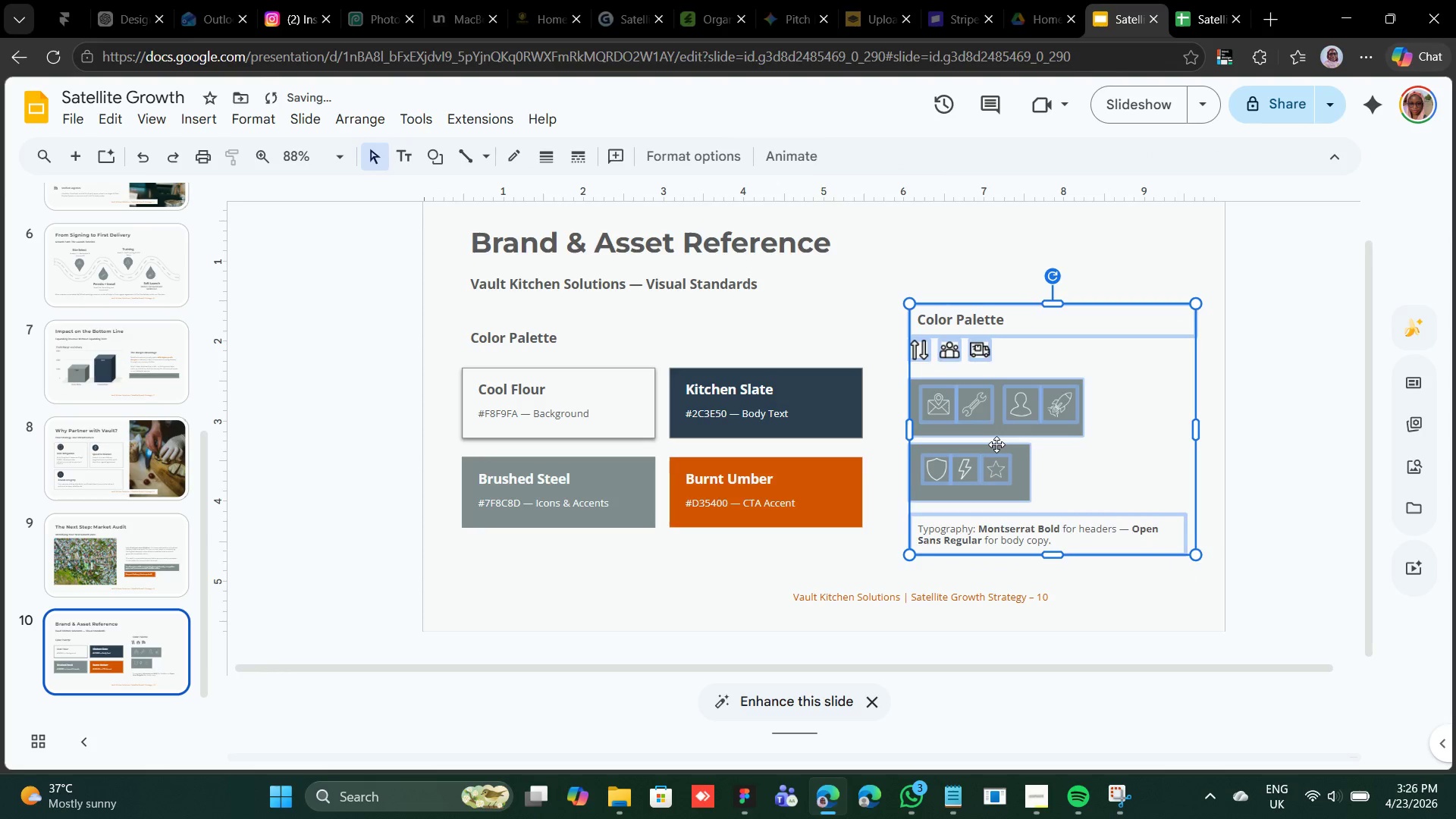 
key(Shift+ArrowUp)
 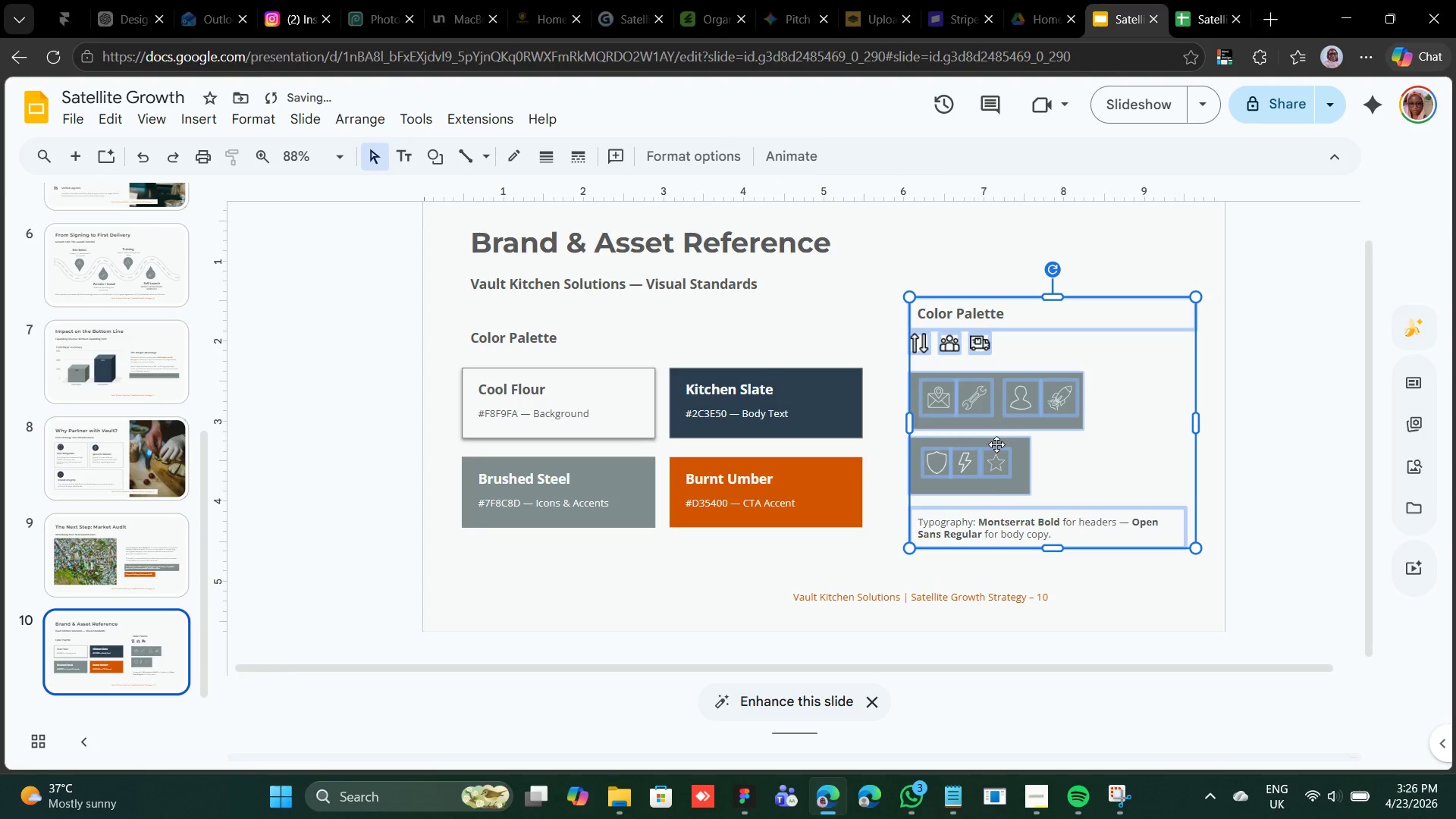 
key(Shift+ArrowUp)
 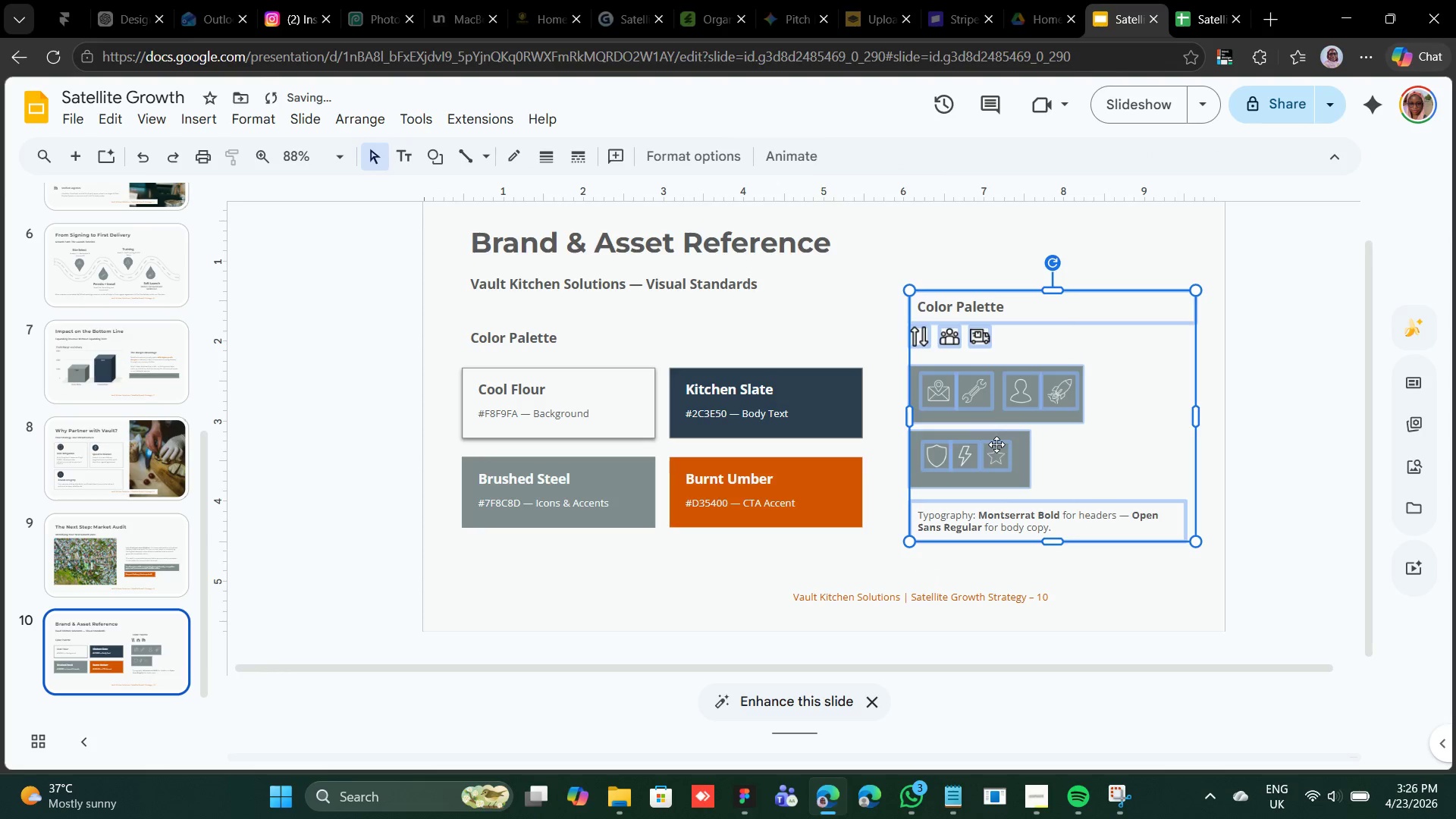 
key(Shift+ArrowUp)
 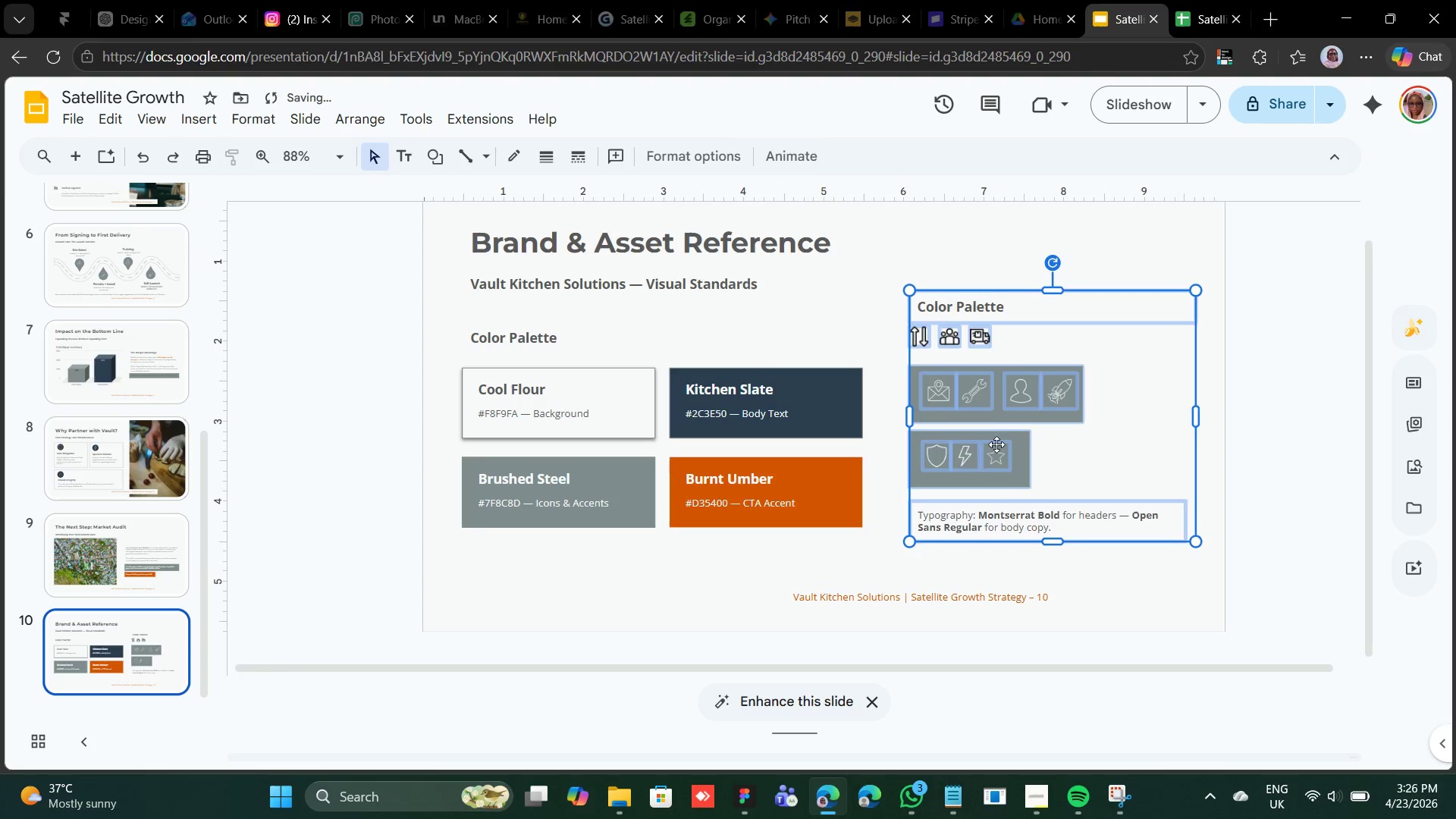 
key(Shift+ArrowUp)
 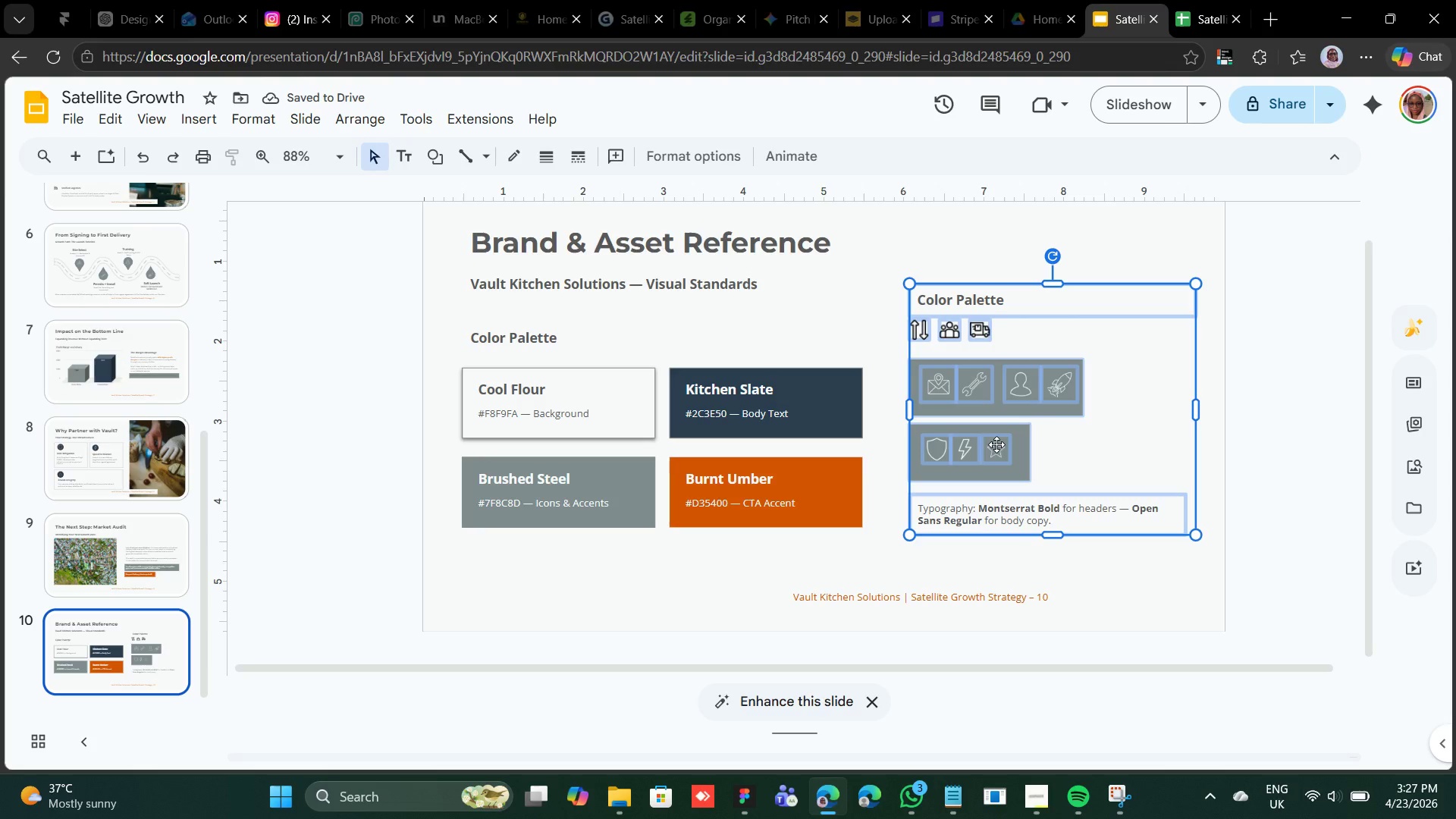 
wait(6.23)
 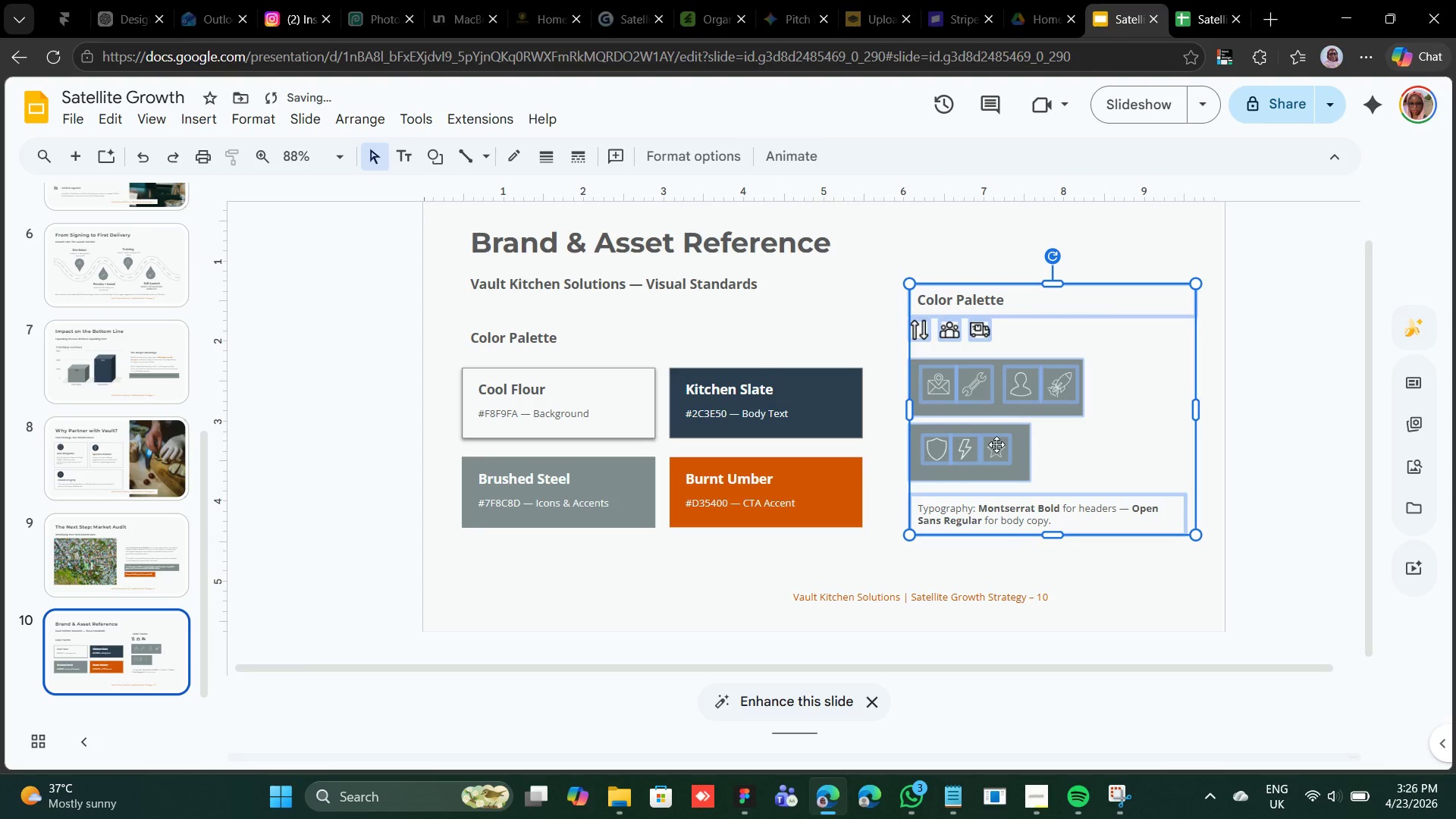 
key(Shift+ArrowDown)
 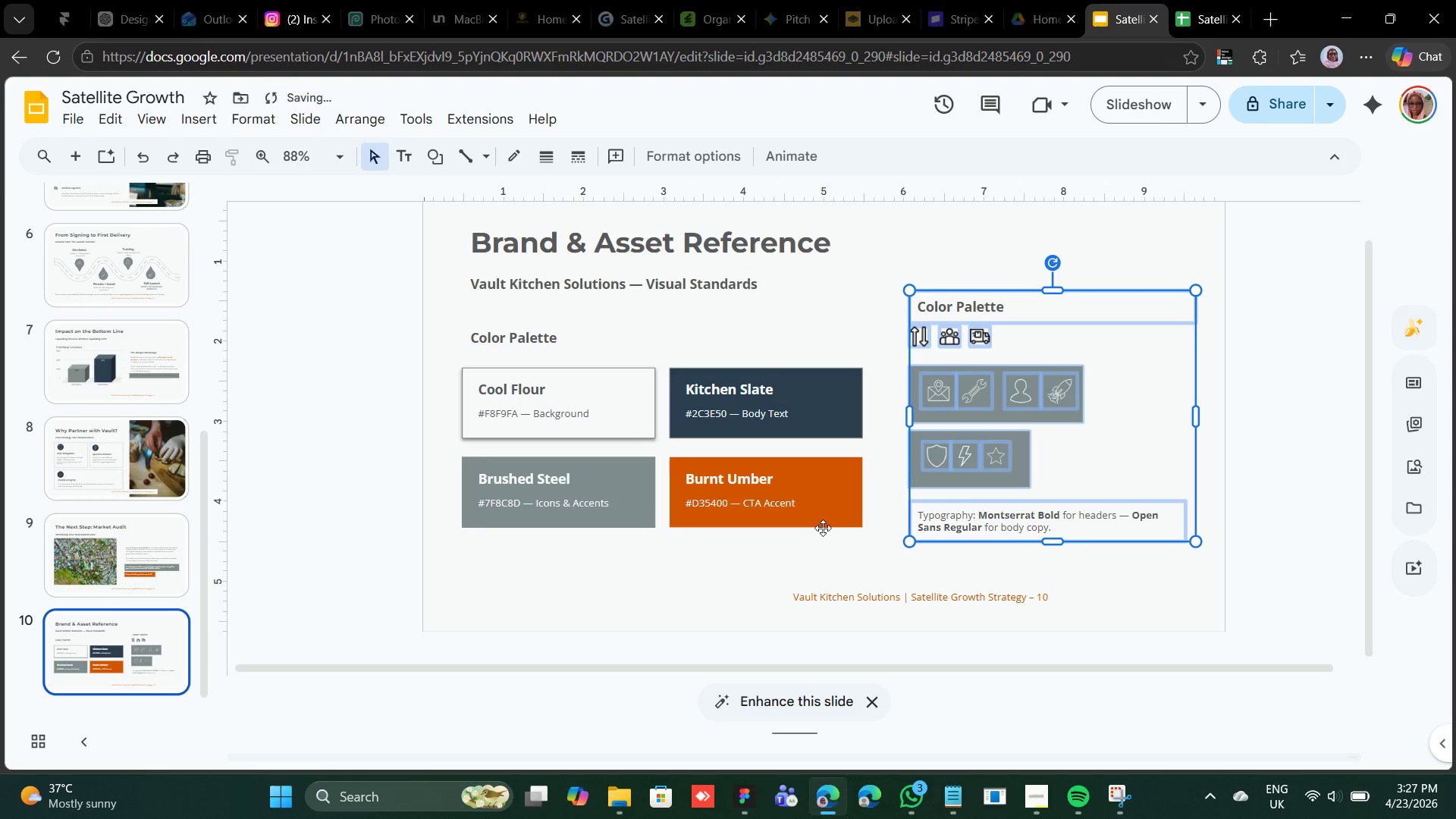 
left_click([718, 584])
 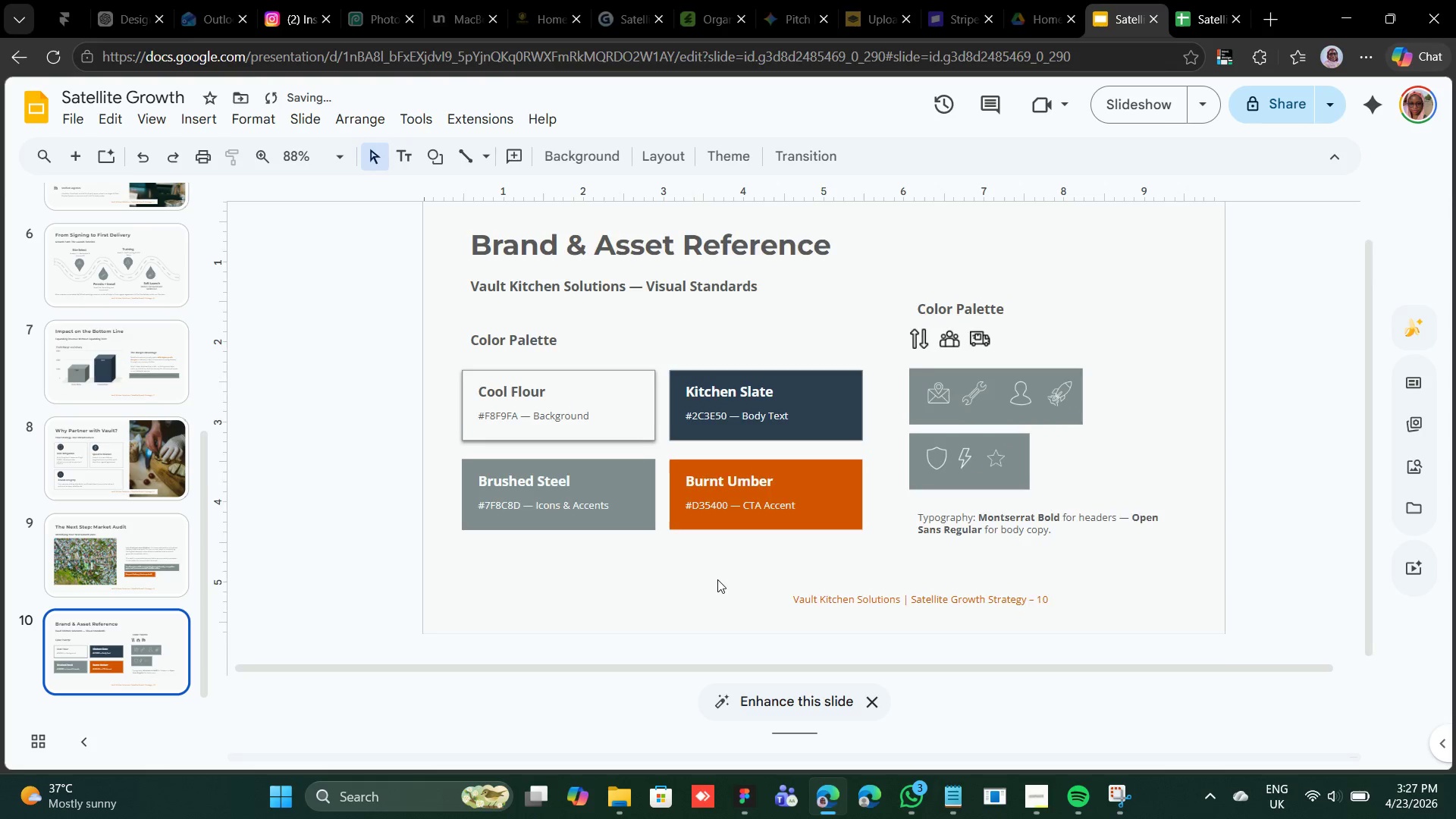 
scroll: coordinate [169, 448], scroll_direction: up, amount: 12.0
 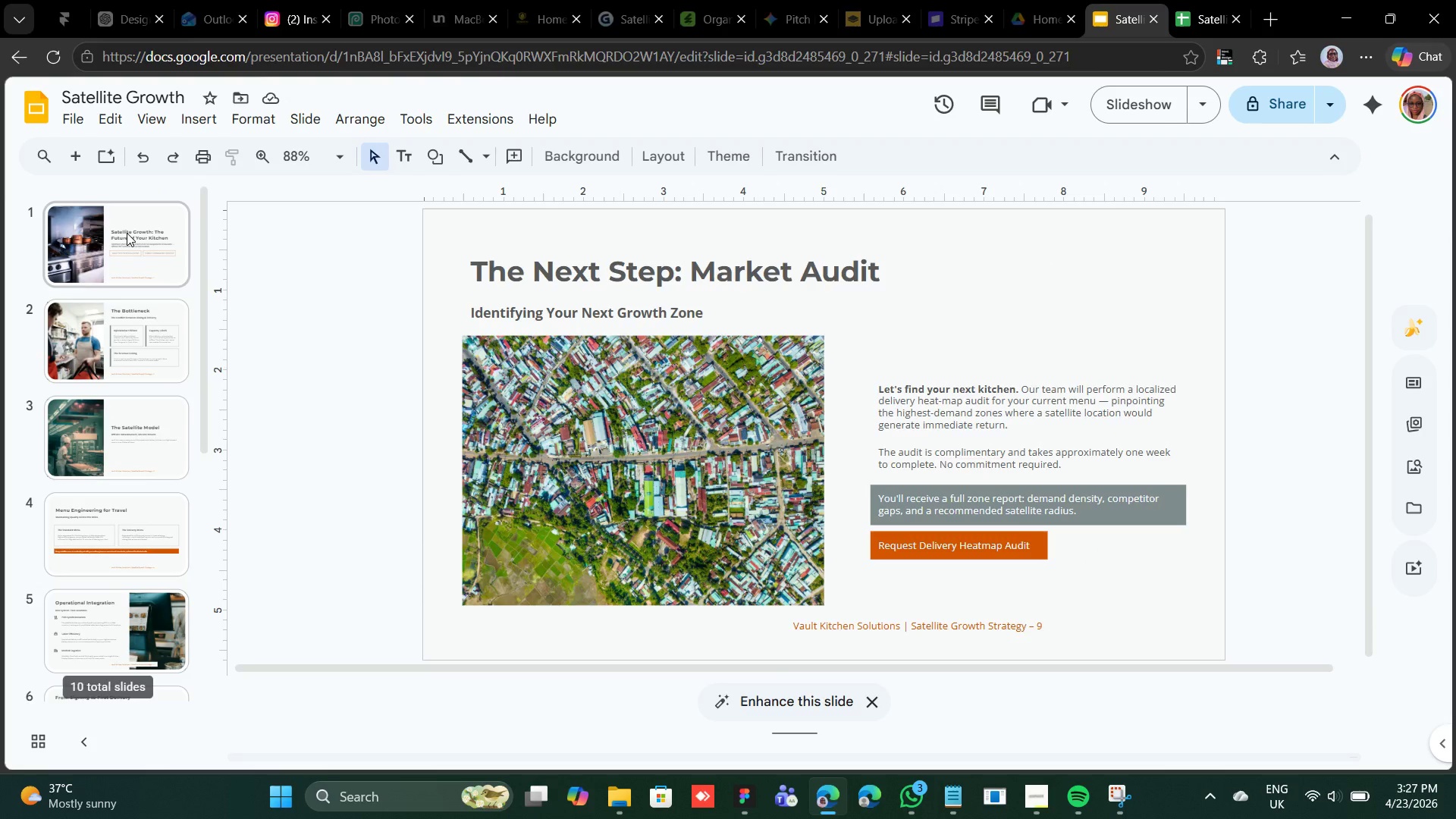 
left_click([127, 233])
 